 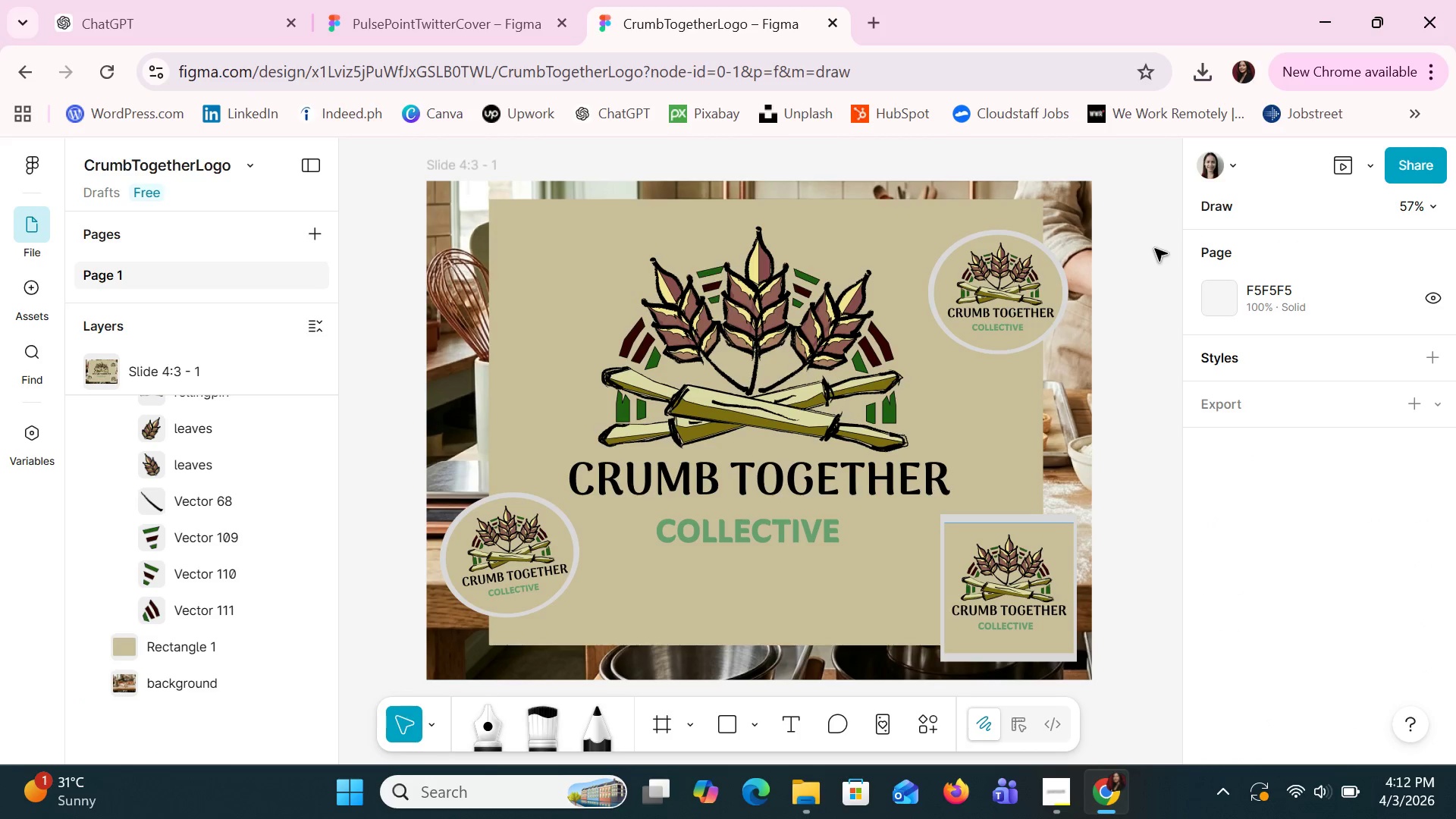 
scroll: coordinate [1258, 442], scroll_direction: down, amount: 8.0
 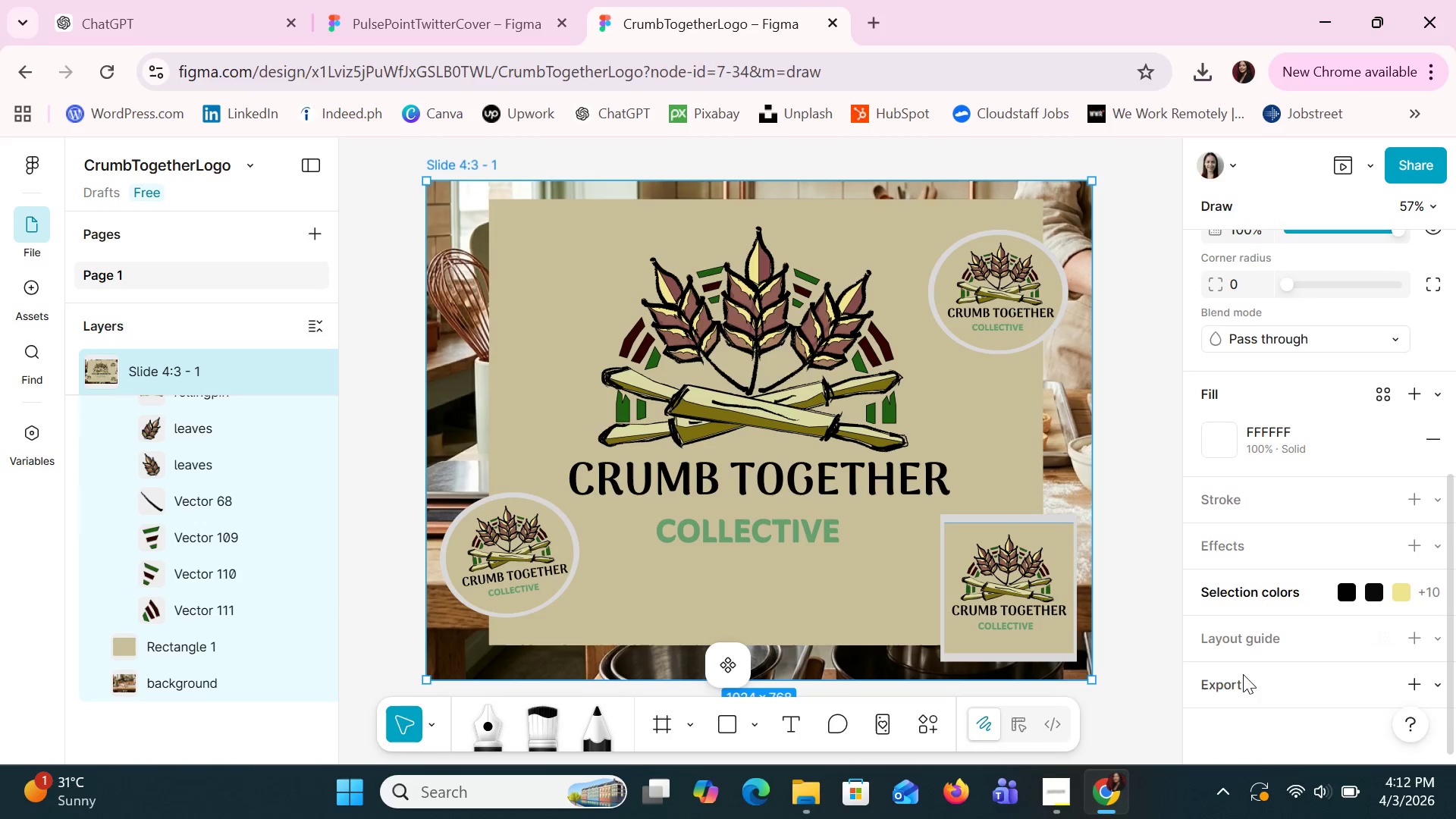 
left_click([1243, 674])
 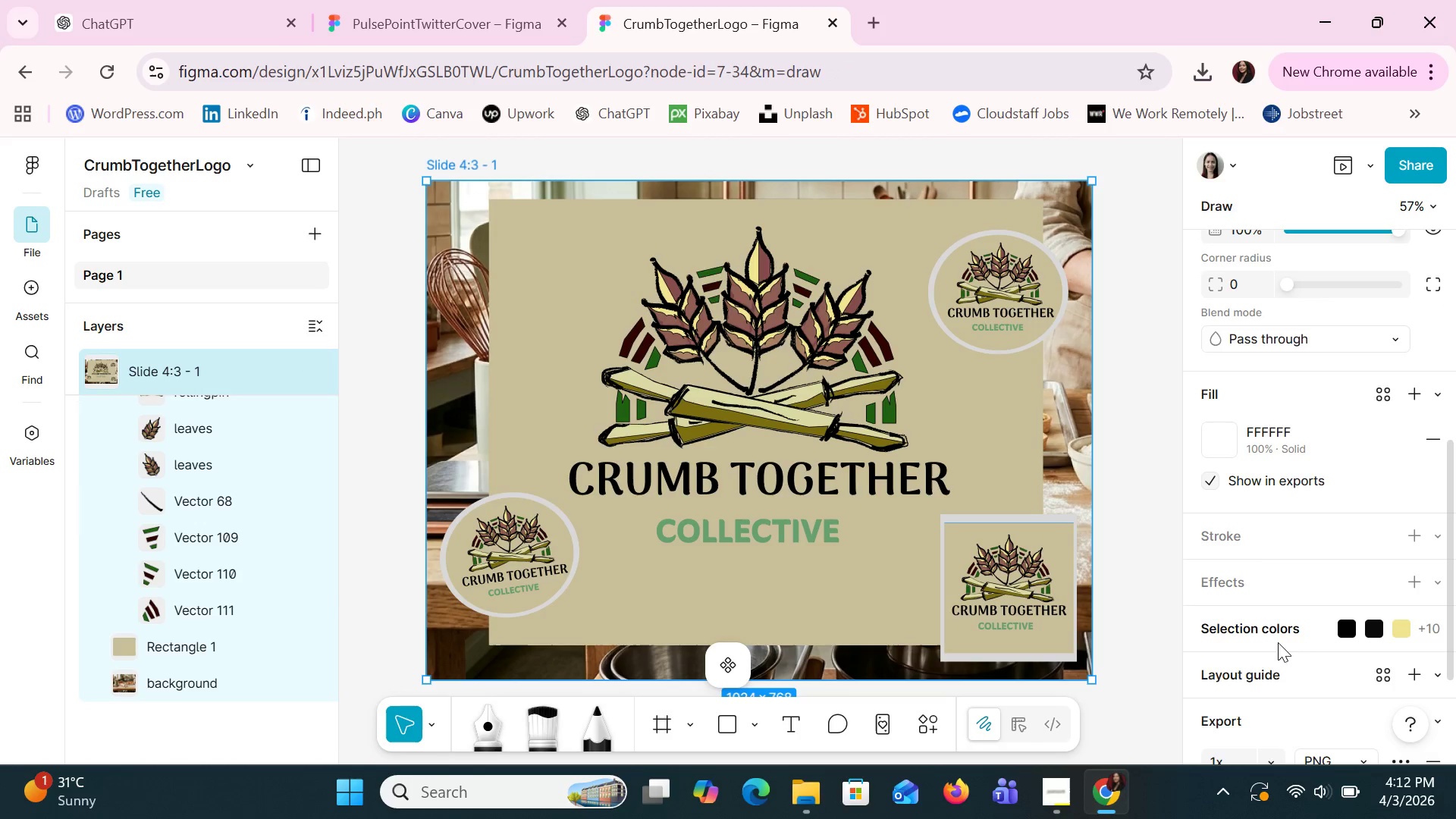 
scroll: coordinate [1296, 630], scroll_direction: down, amount: 2.0
 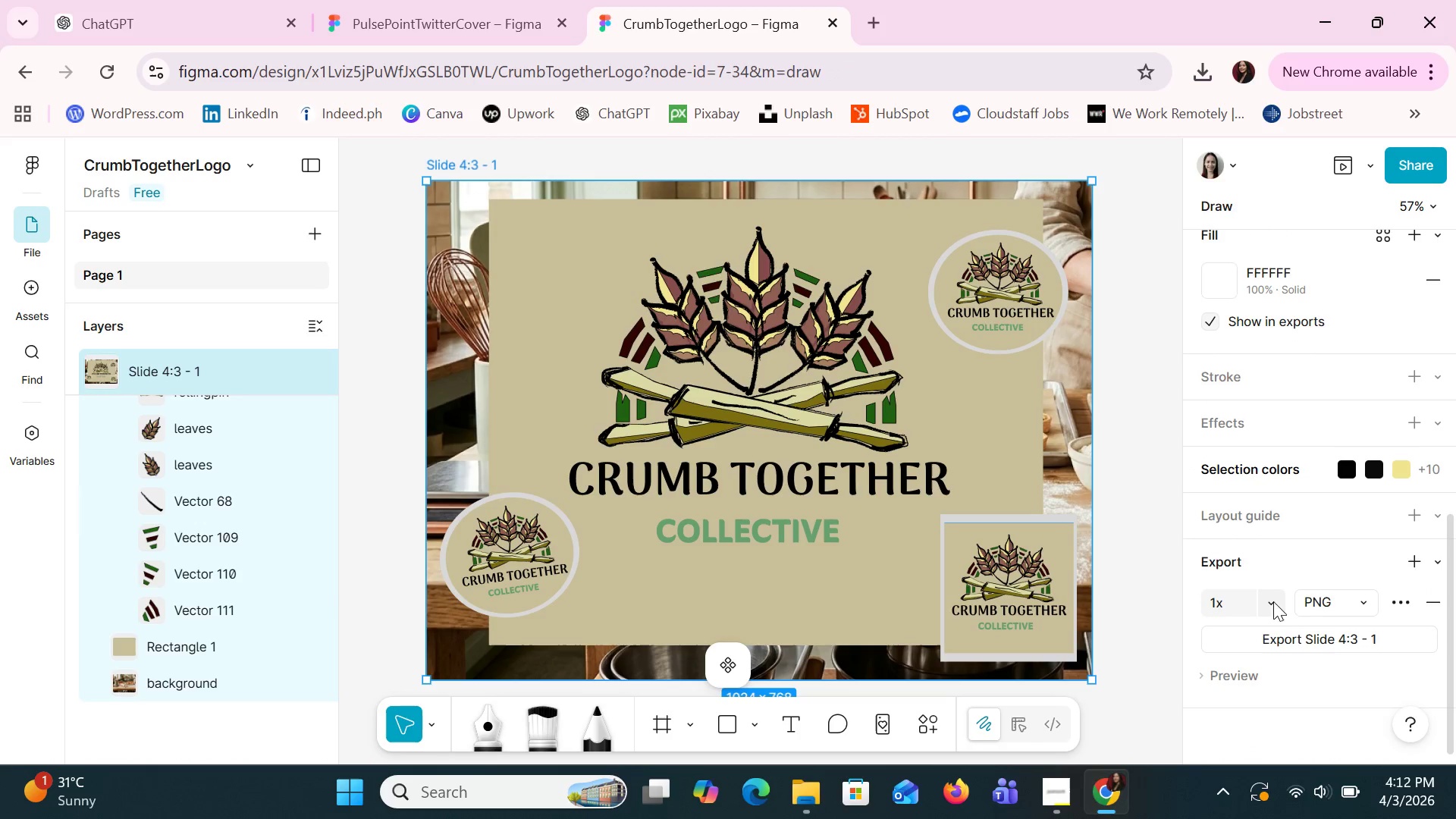 
left_click([1336, 600])
 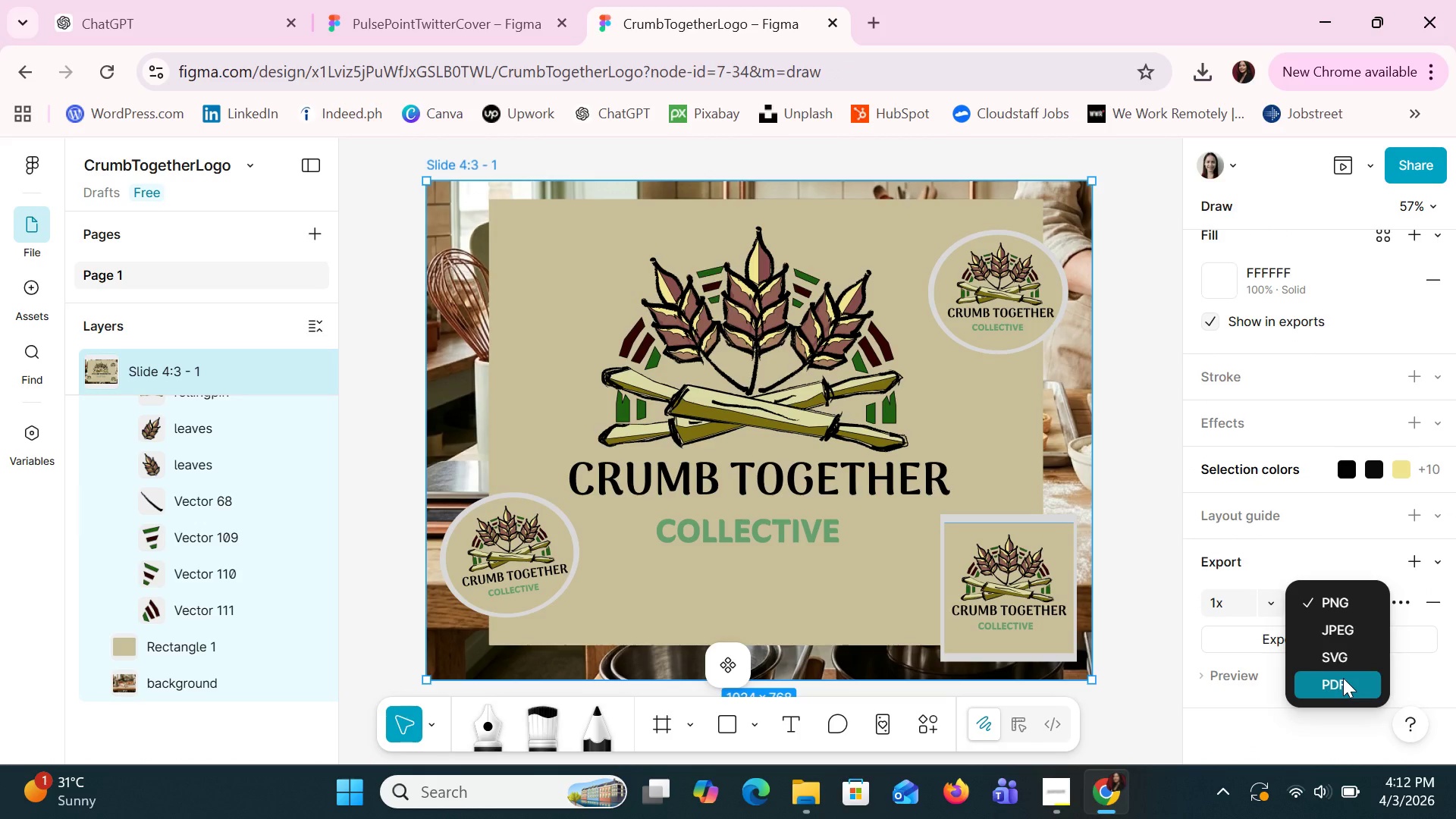 
left_click([1343, 678])
 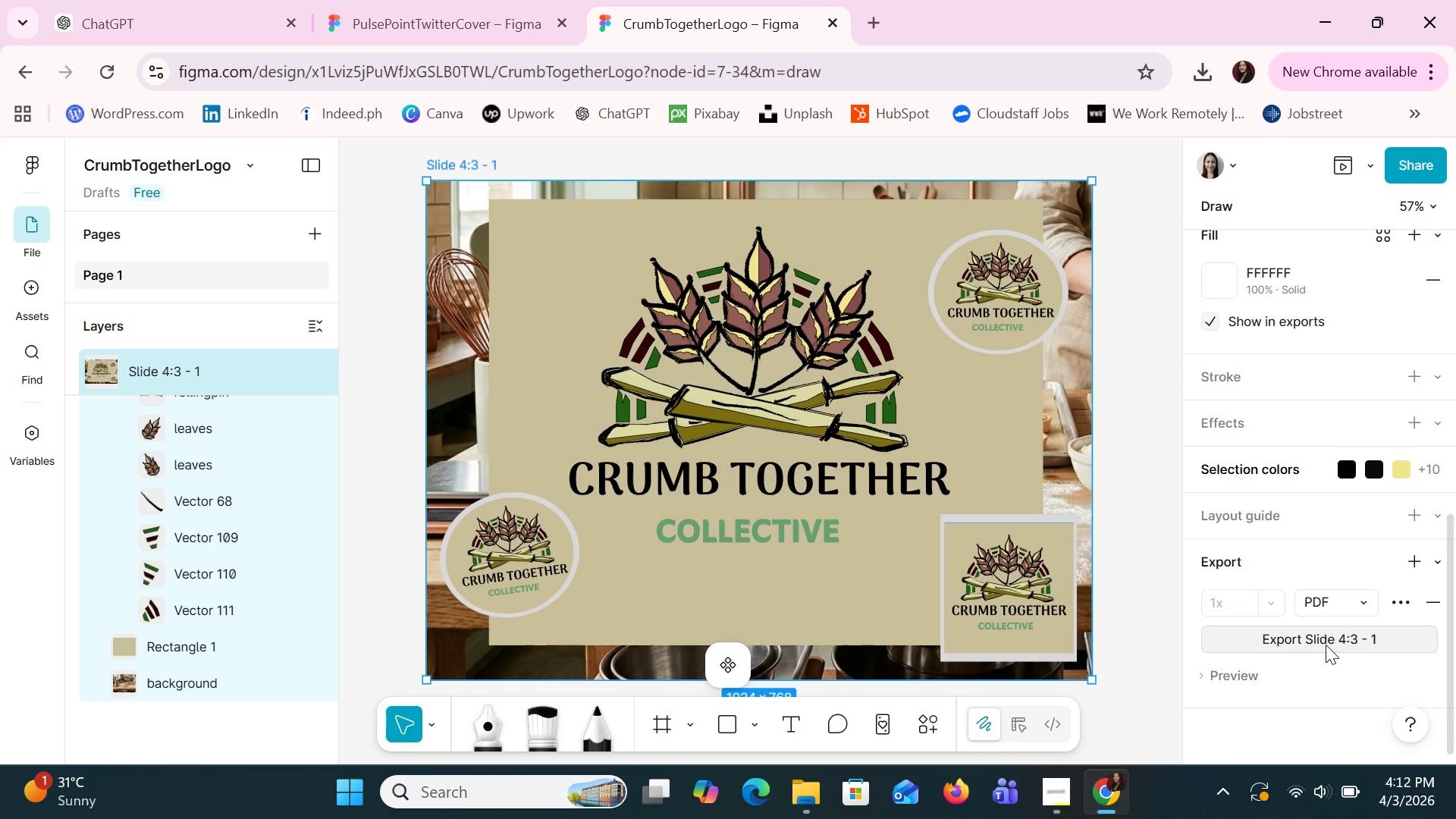 
left_click([1326, 645])
 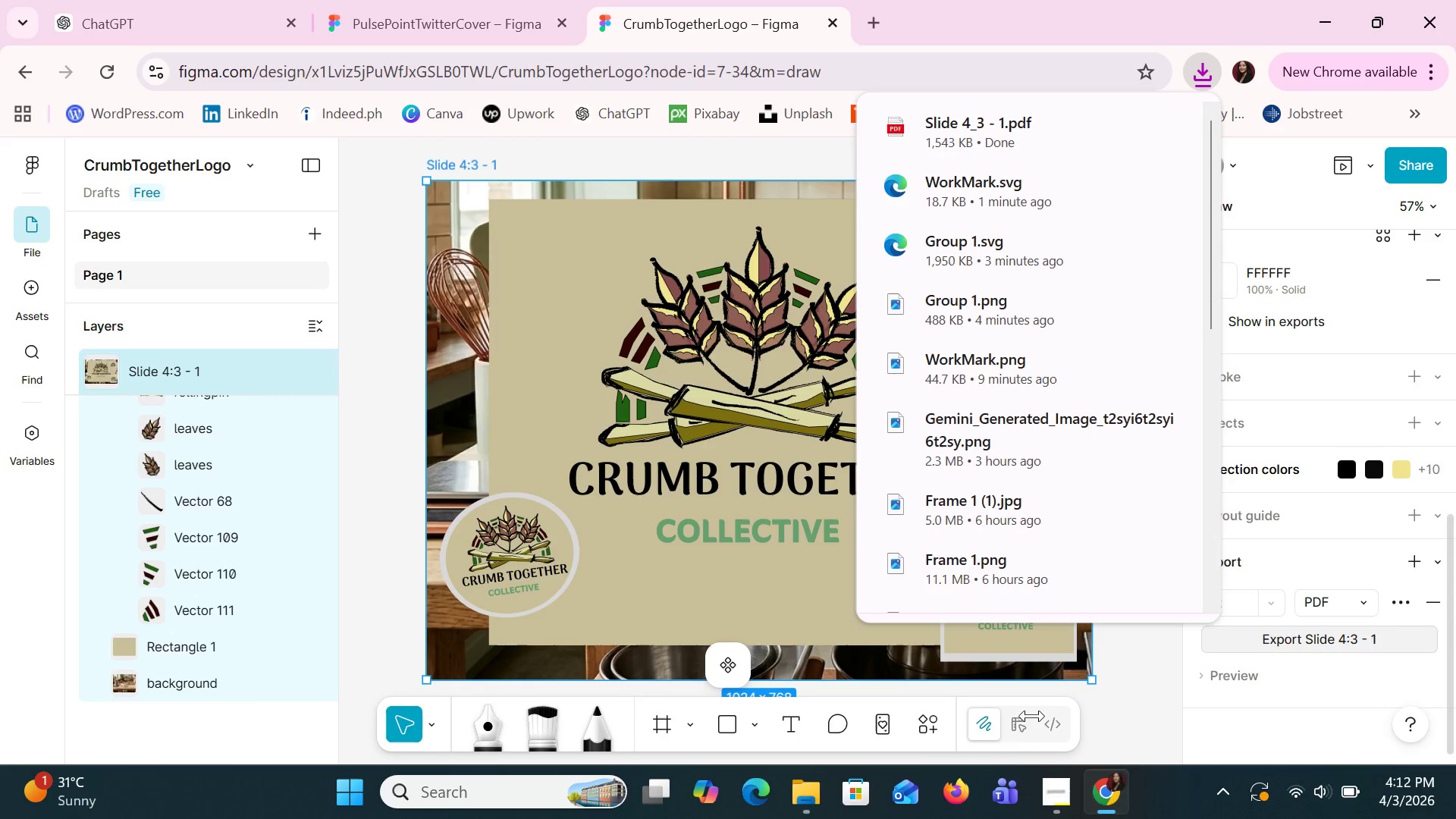 
left_click([809, 787])
 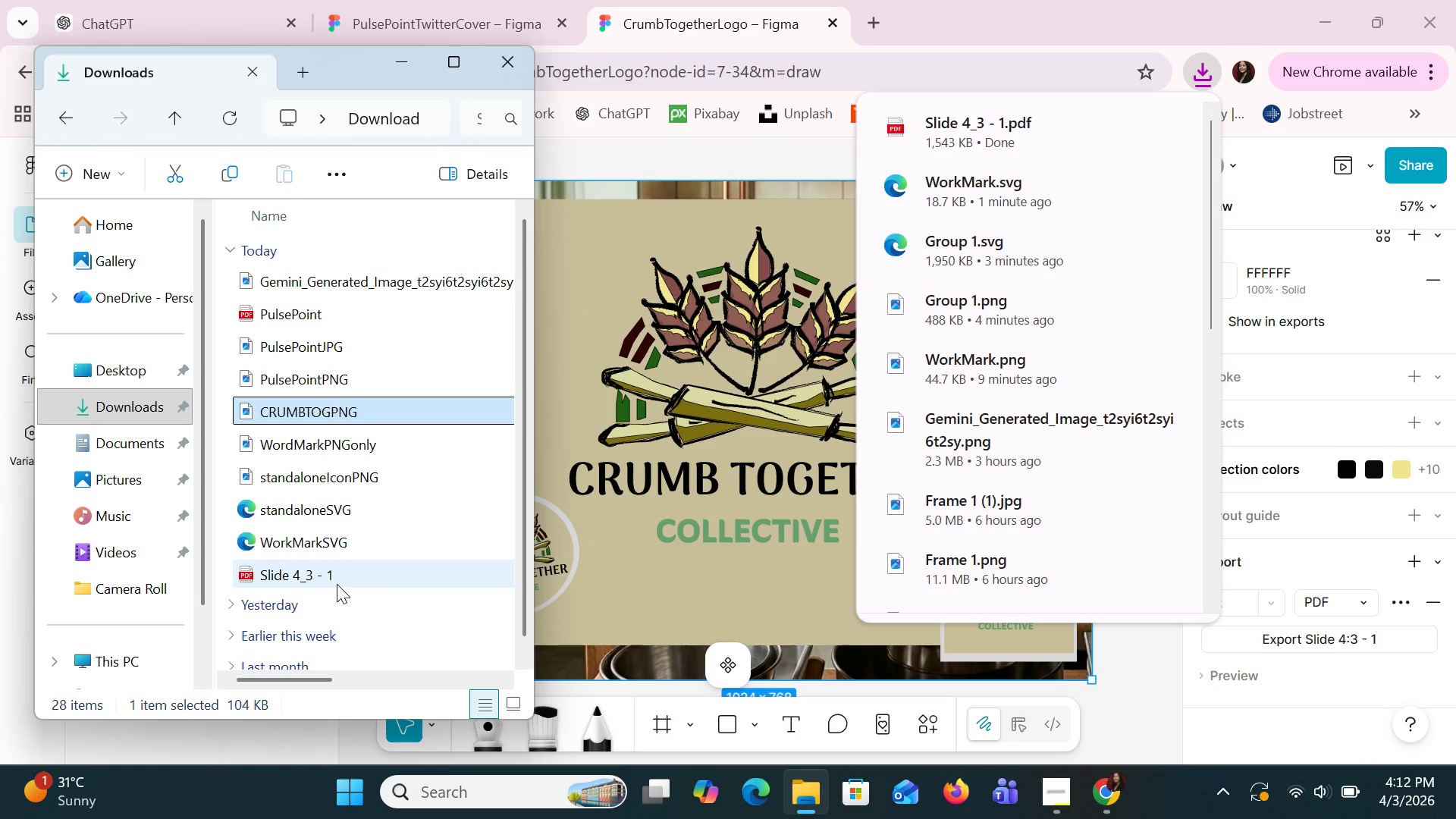 
double_click([332, 582])
 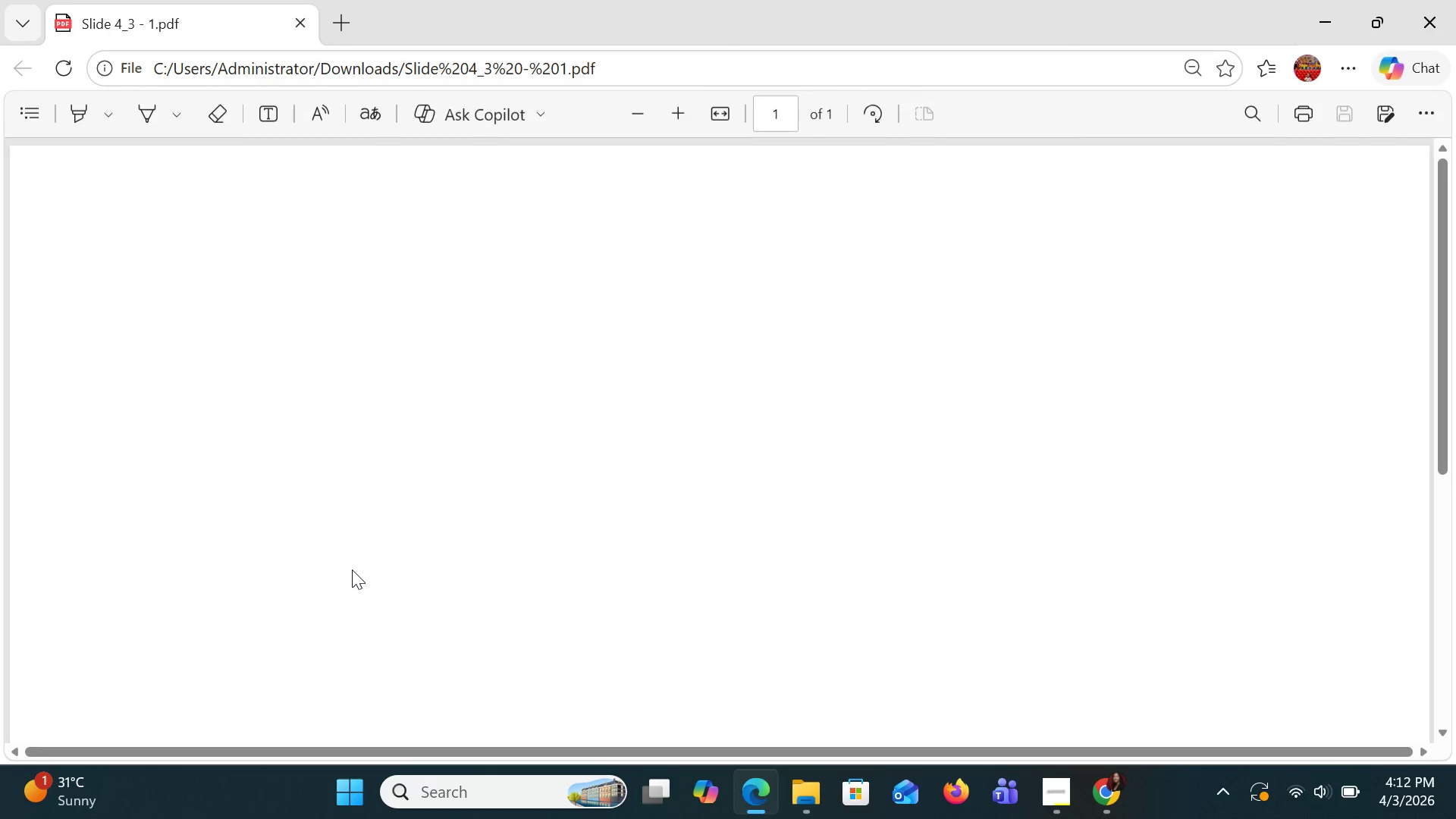 
wait(5.34)
 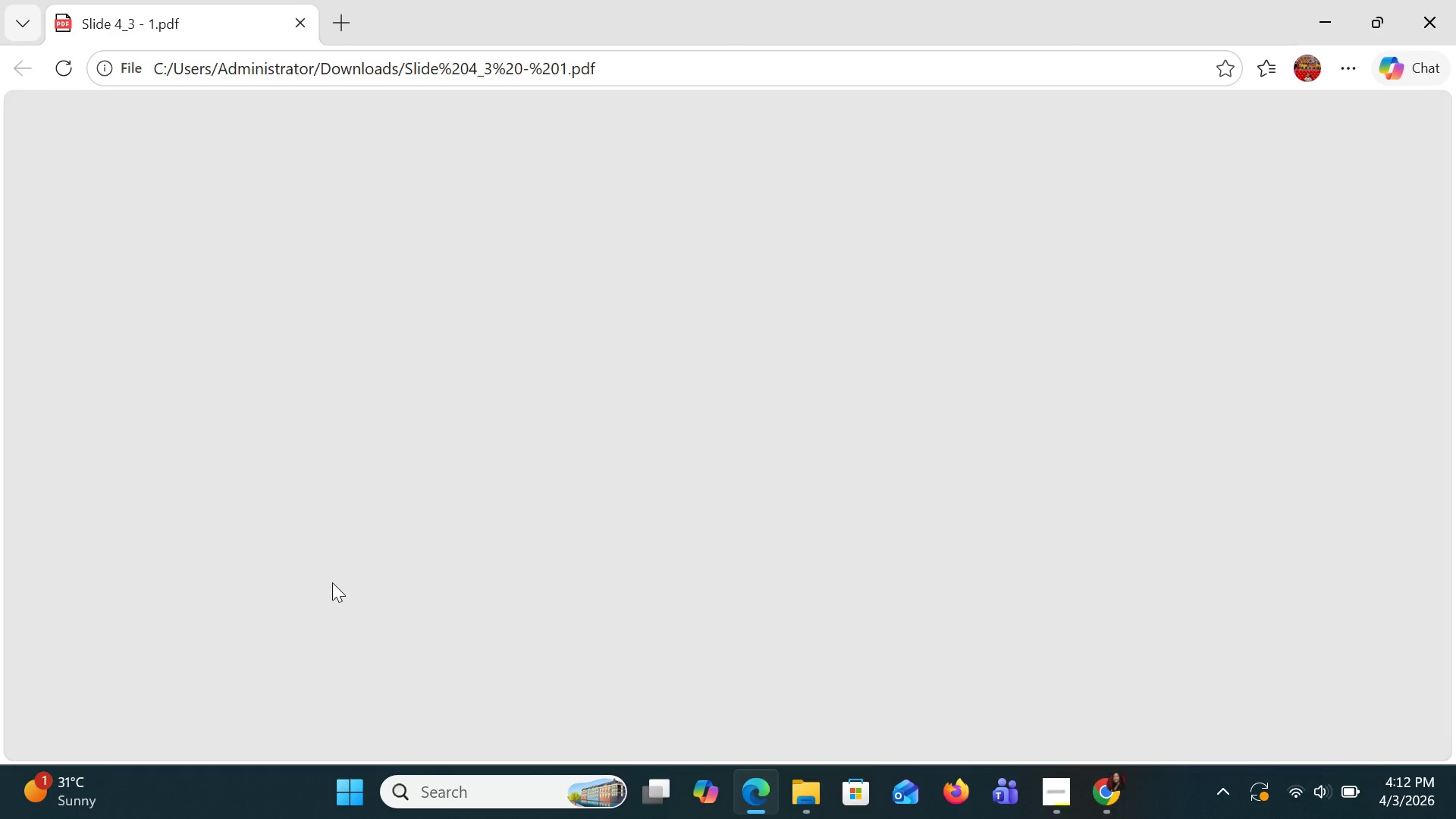 
hold_key(key=ControlLeft, duration=0.88)
scroll: coordinate [745, 467], scroll_direction: down, amount: 3.0
 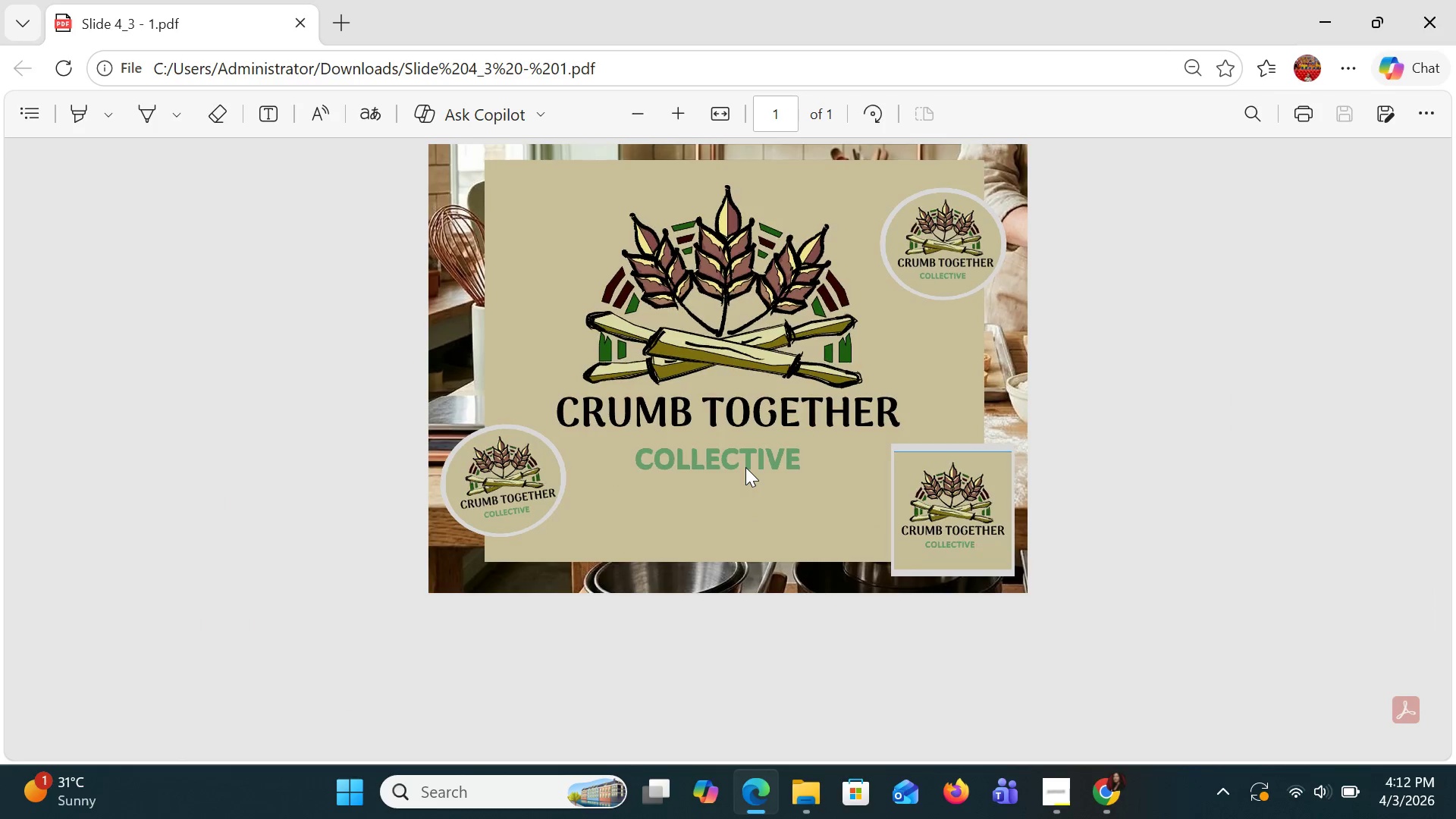 
hold_key(key=ControlLeft, duration=1.5)
scroll: coordinate [745, 467], scroll_direction: up, amount: 1.0
 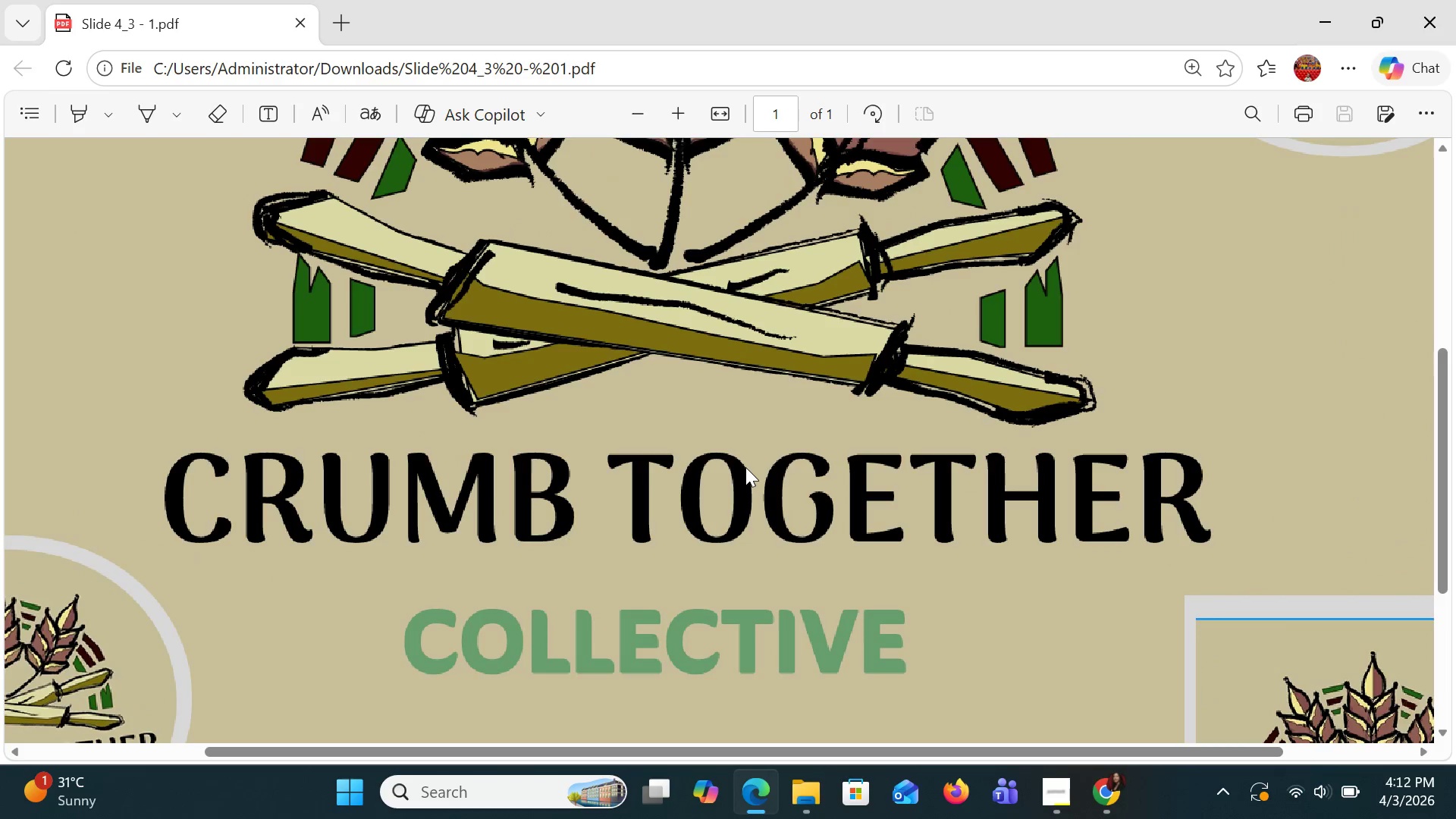 
hold_key(key=ControlLeft, duration=1.5)
scroll: coordinate [745, 467], scroll_direction: down, amount: 3.0
 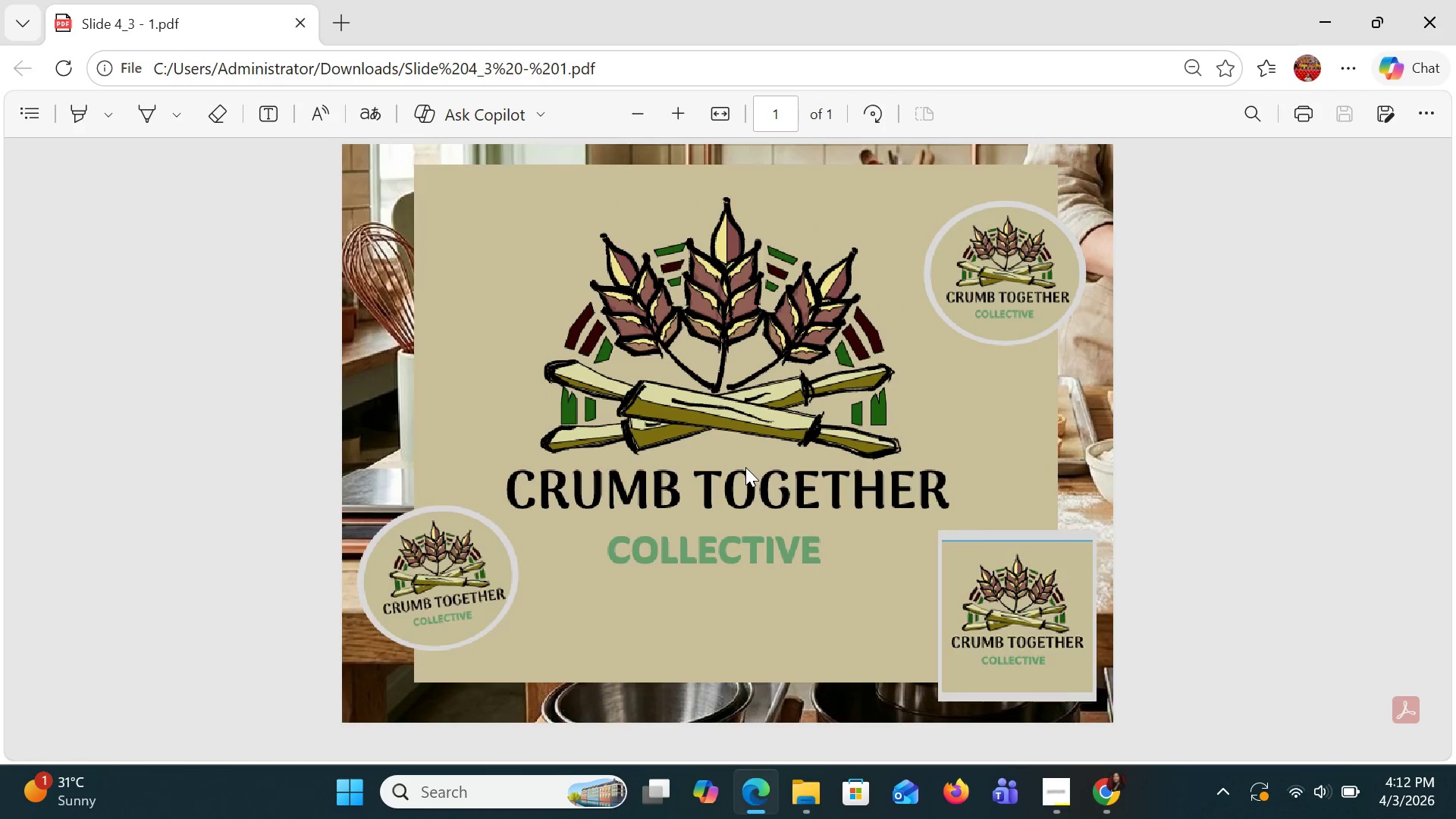 
hold_key(key=ControlLeft, duration=1.52)
scroll: coordinate [745, 467], scroll_direction: up, amount: 1.0
 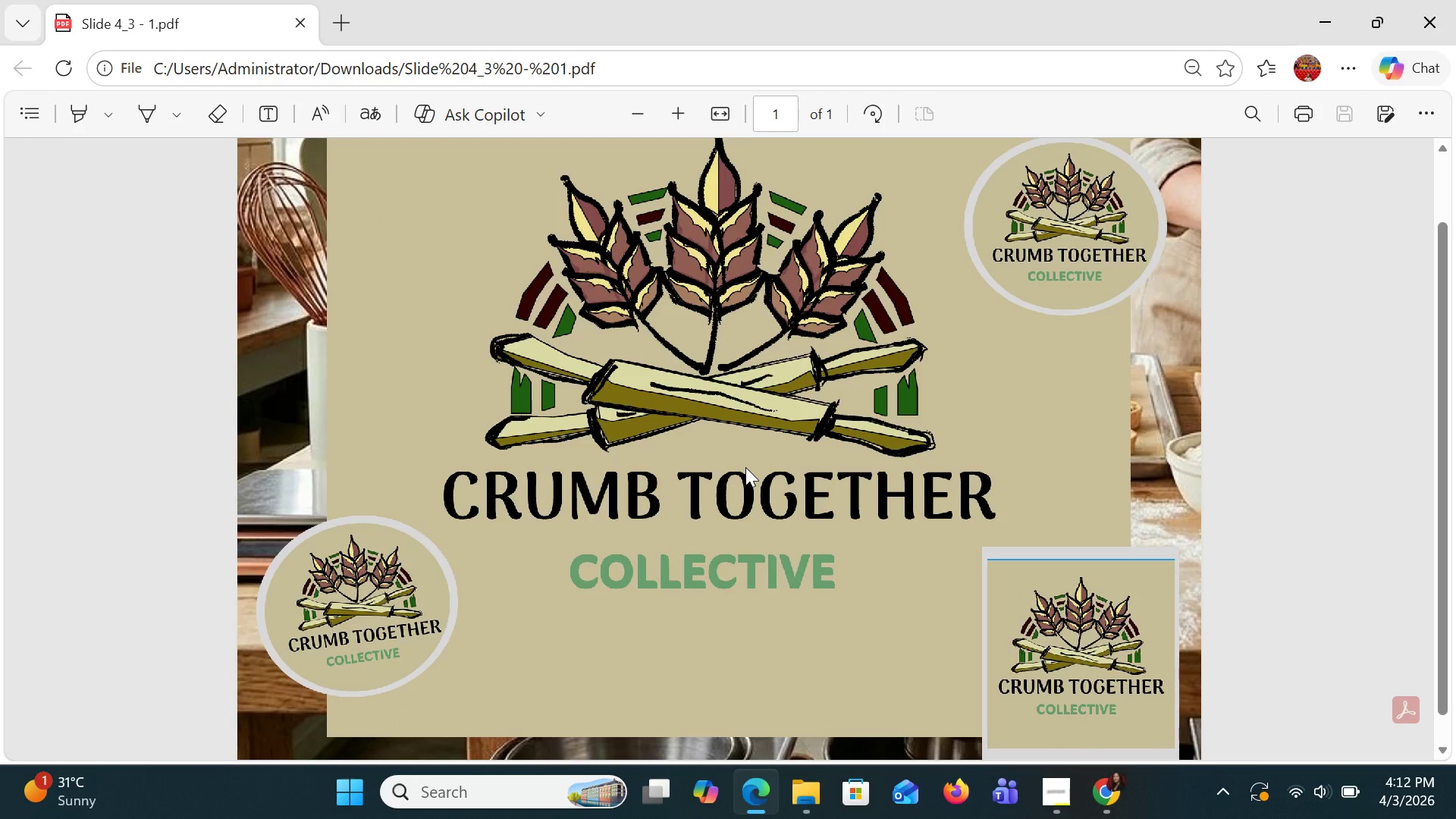 
hold_key(key=ControlLeft, duration=0.7)
 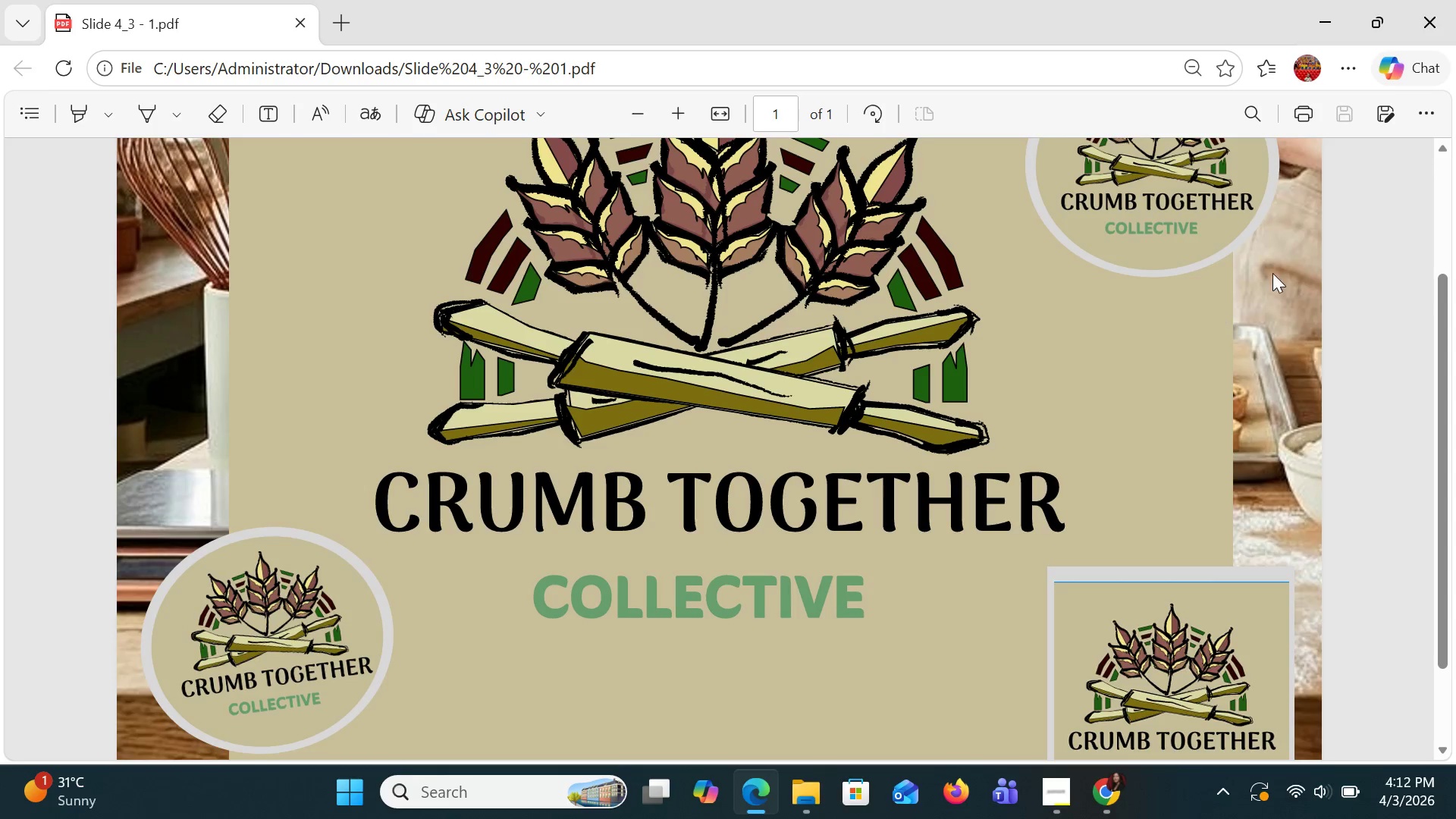 
left_click_drag(start_coordinate=[1272, 273], to_coordinate=[1279, 503])
 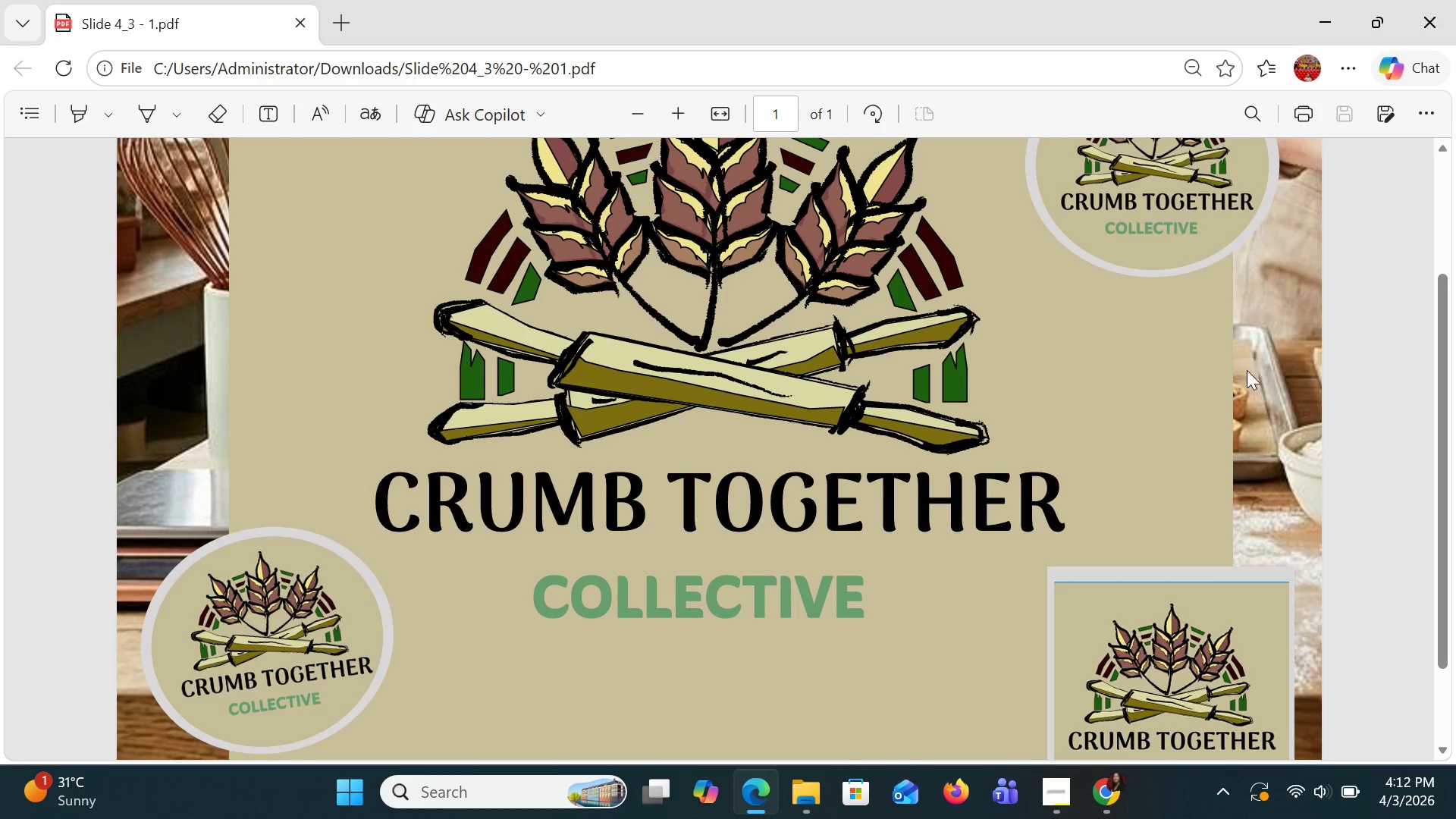 
left_click_drag(start_coordinate=[1247, 369], to_coordinate=[1254, 516])
 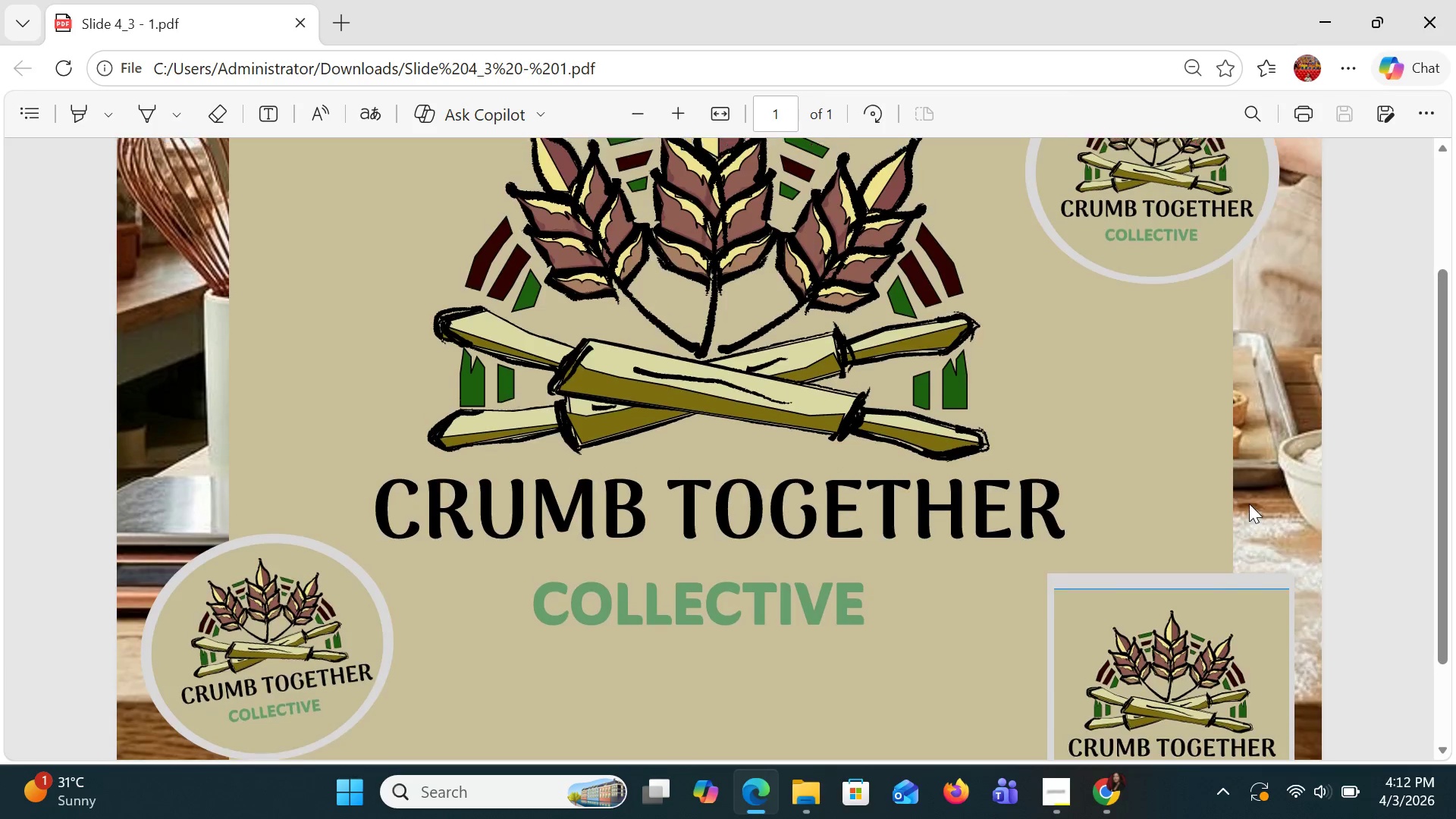 
hold_key(key=ControlLeft, duration=0.75)
 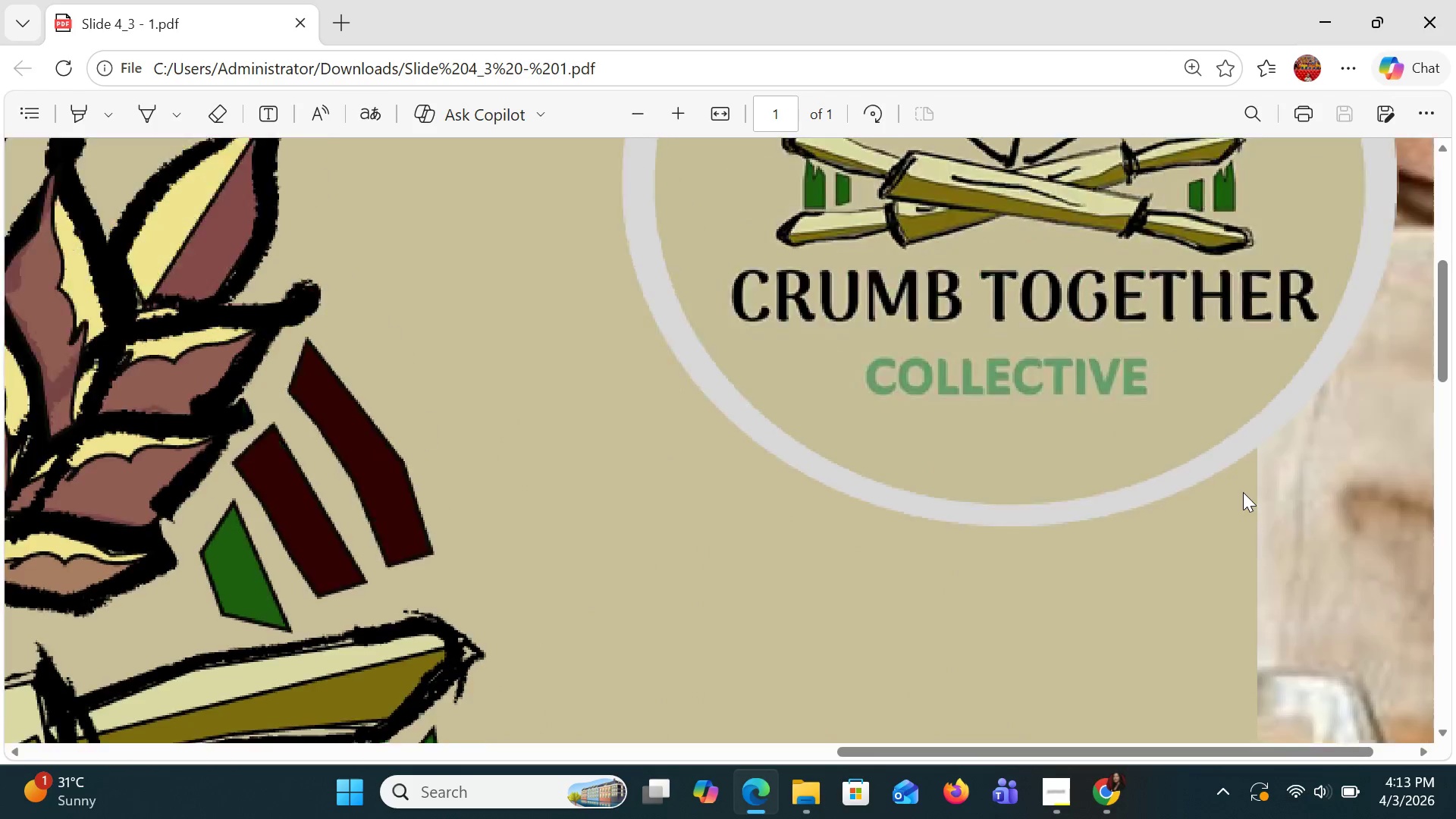 
scroll: coordinate [1243, 492], scroll_direction: up, amount: 11.0
 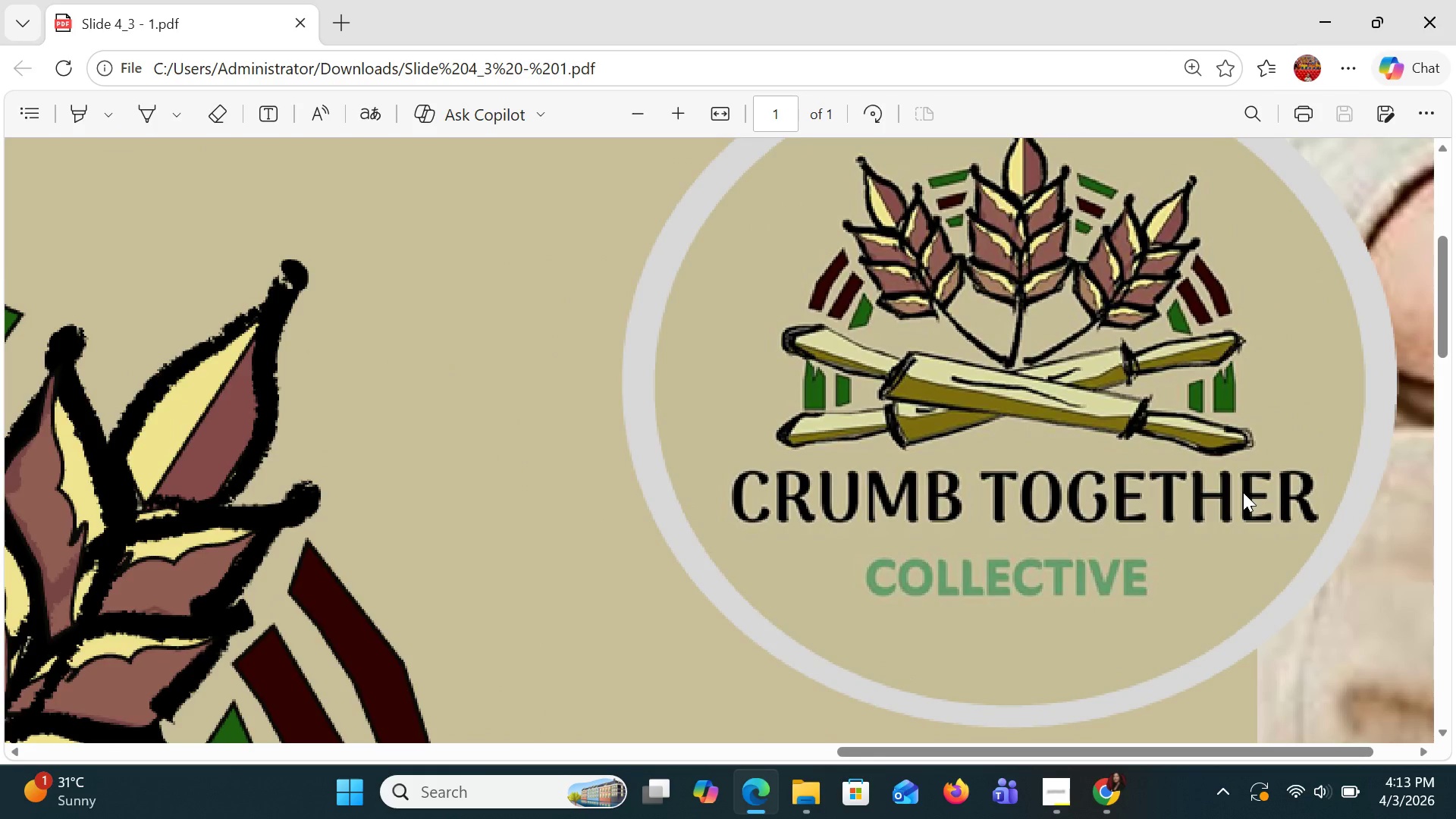 
hold_key(key=ControlLeft, duration=1.52)
scroll: coordinate [1243, 492], scroll_direction: down, amount: 5.0
 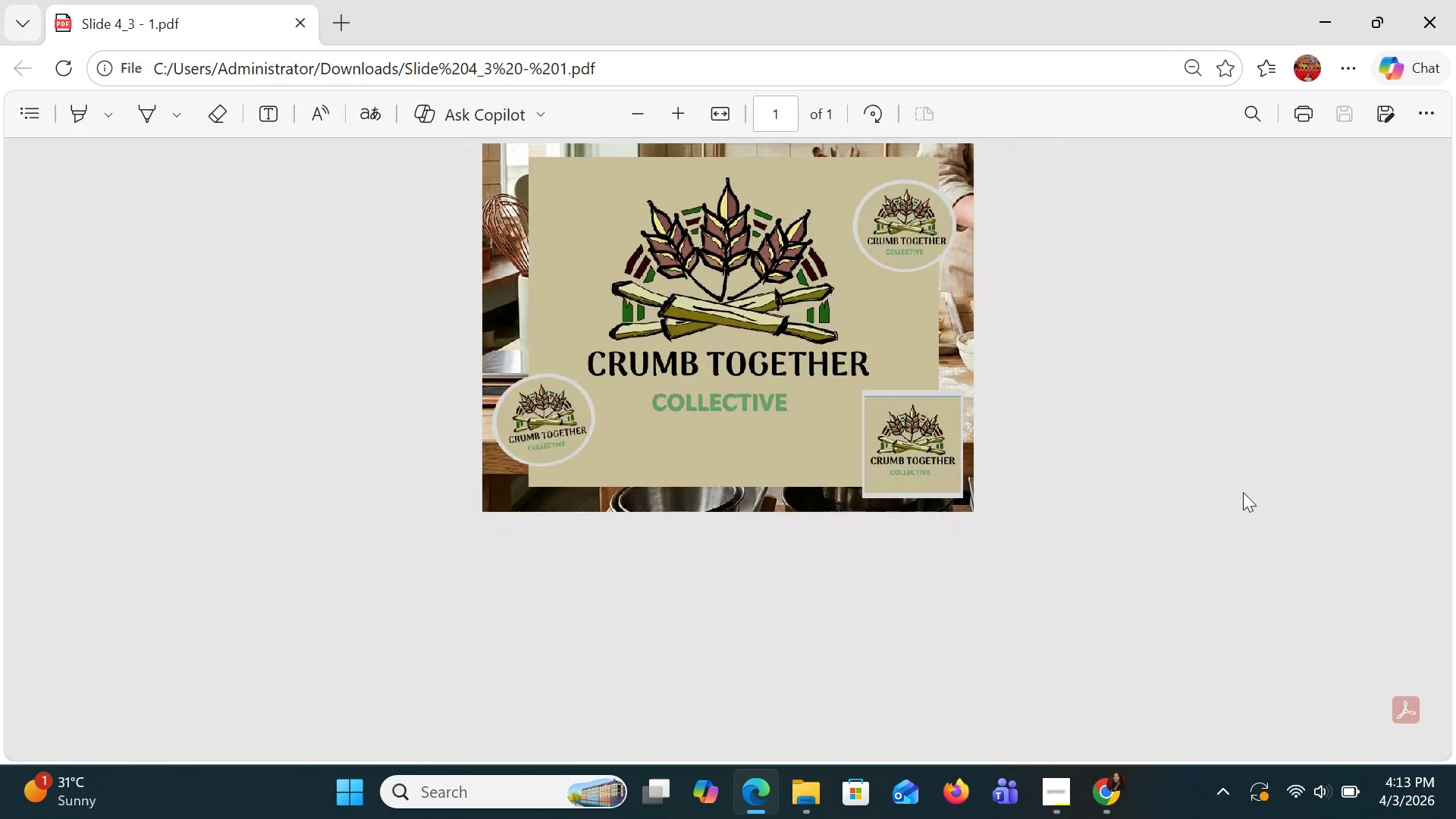 
hold_key(key=ControlLeft, duration=0.78)
scroll: coordinate [1243, 492], scroll_direction: up, amount: 1.0
 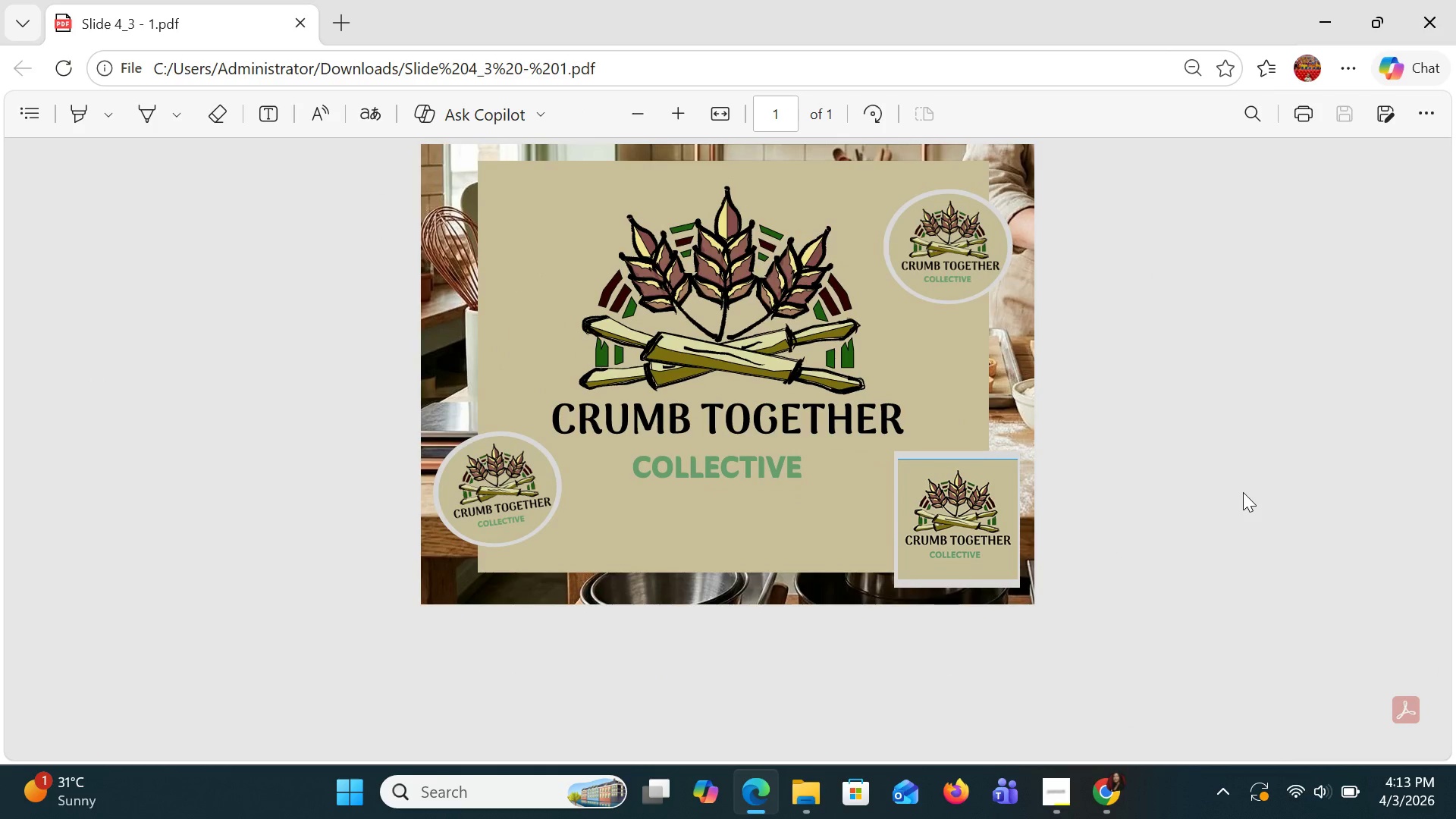 
hold_key(key=ControlLeft, duration=0.59)
scroll: coordinate [1239, 483], scroll_direction: up, amount: 8.0
 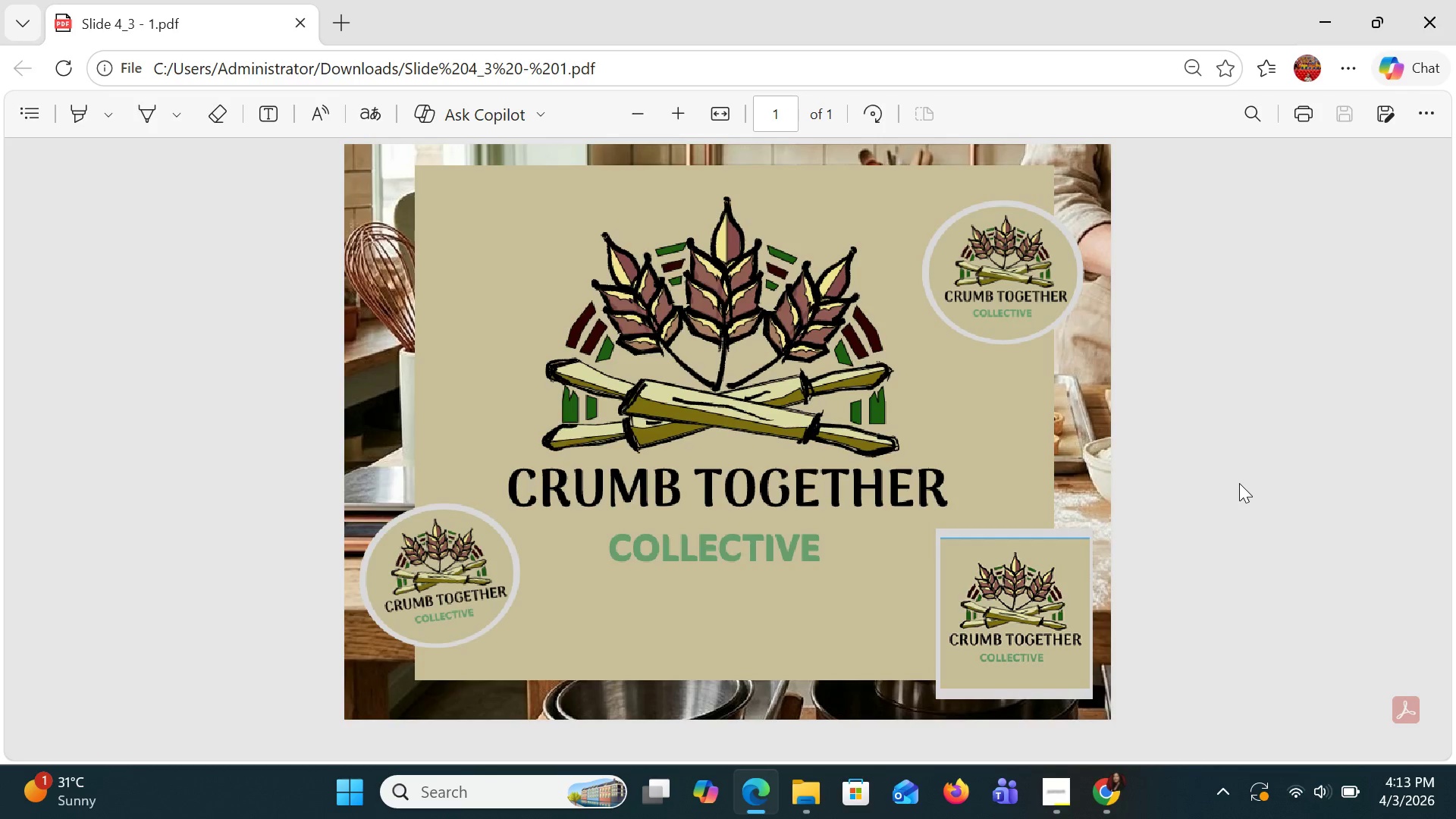 
wait(6.9)
 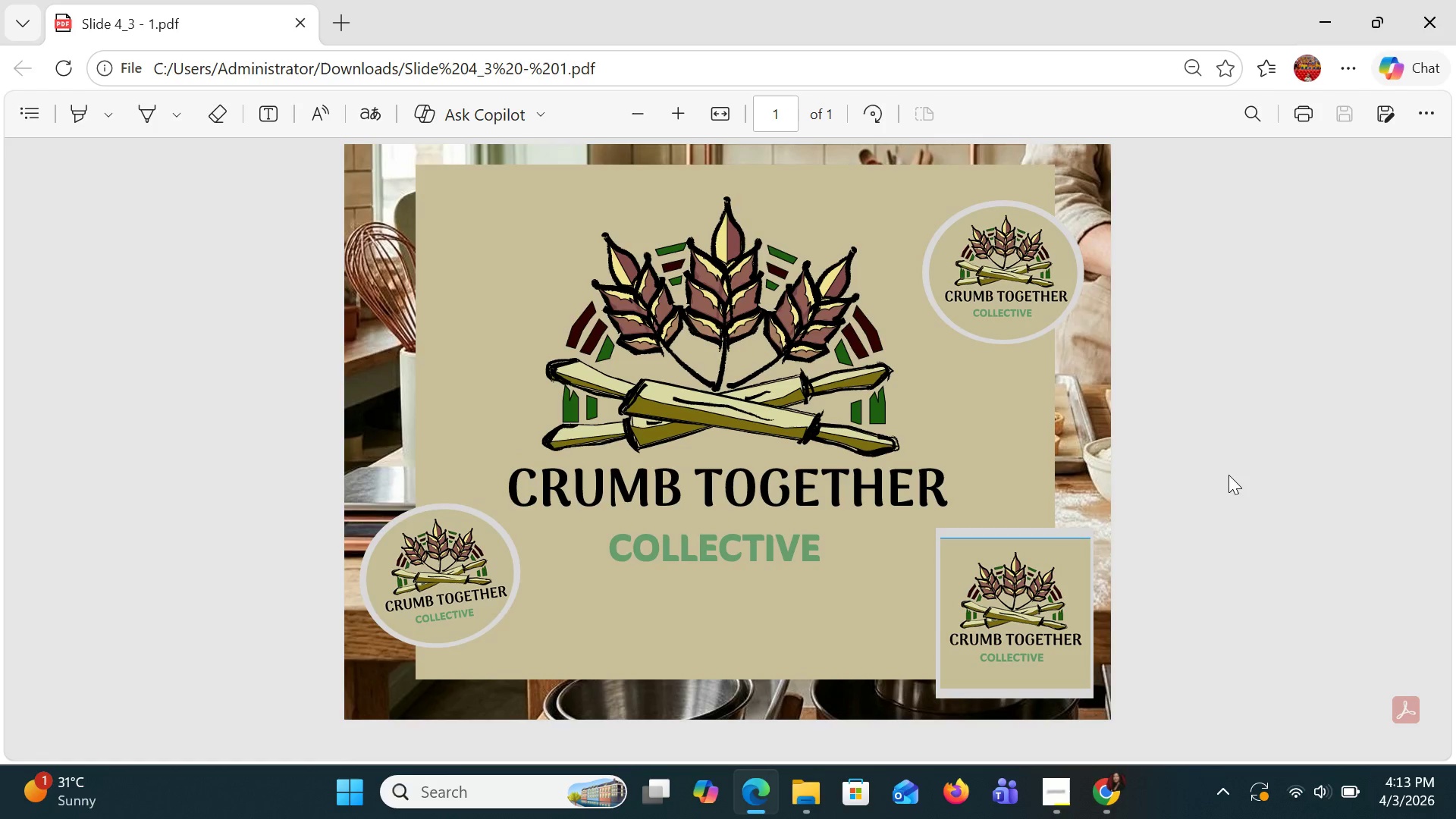 
left_click([1436, 26])
 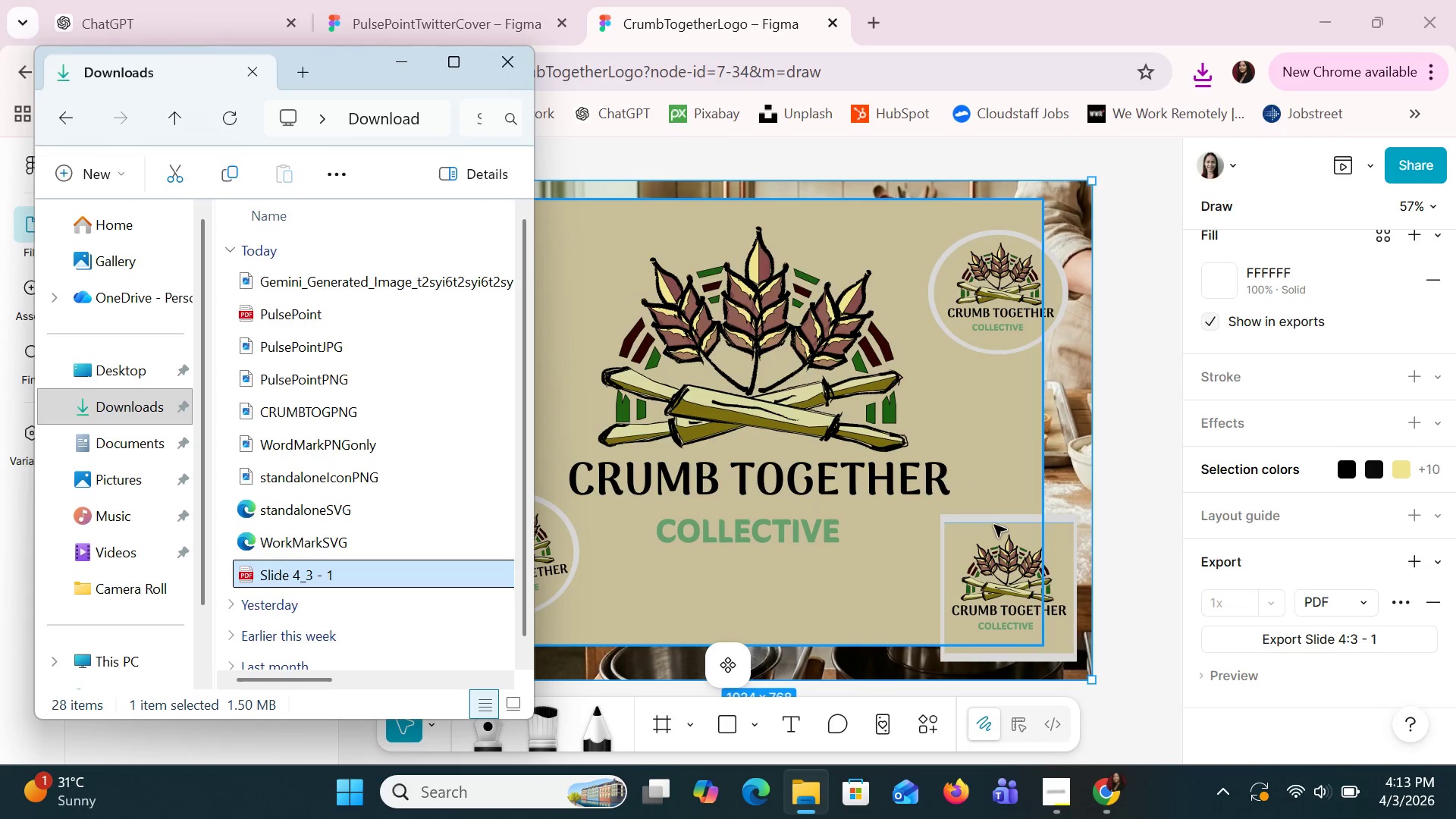 
left_click([994, 525])
 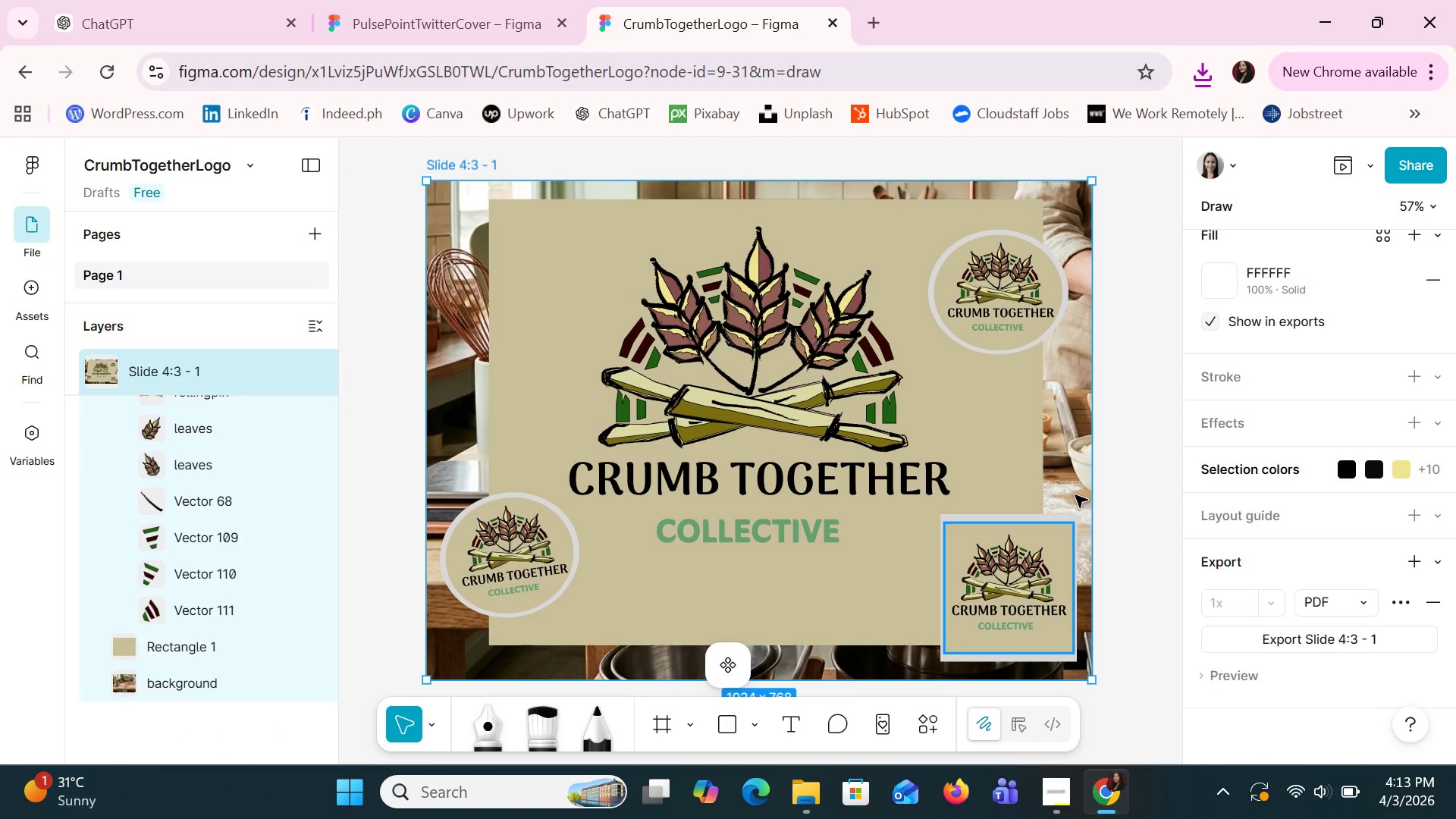 
left_click([1066, 487])
 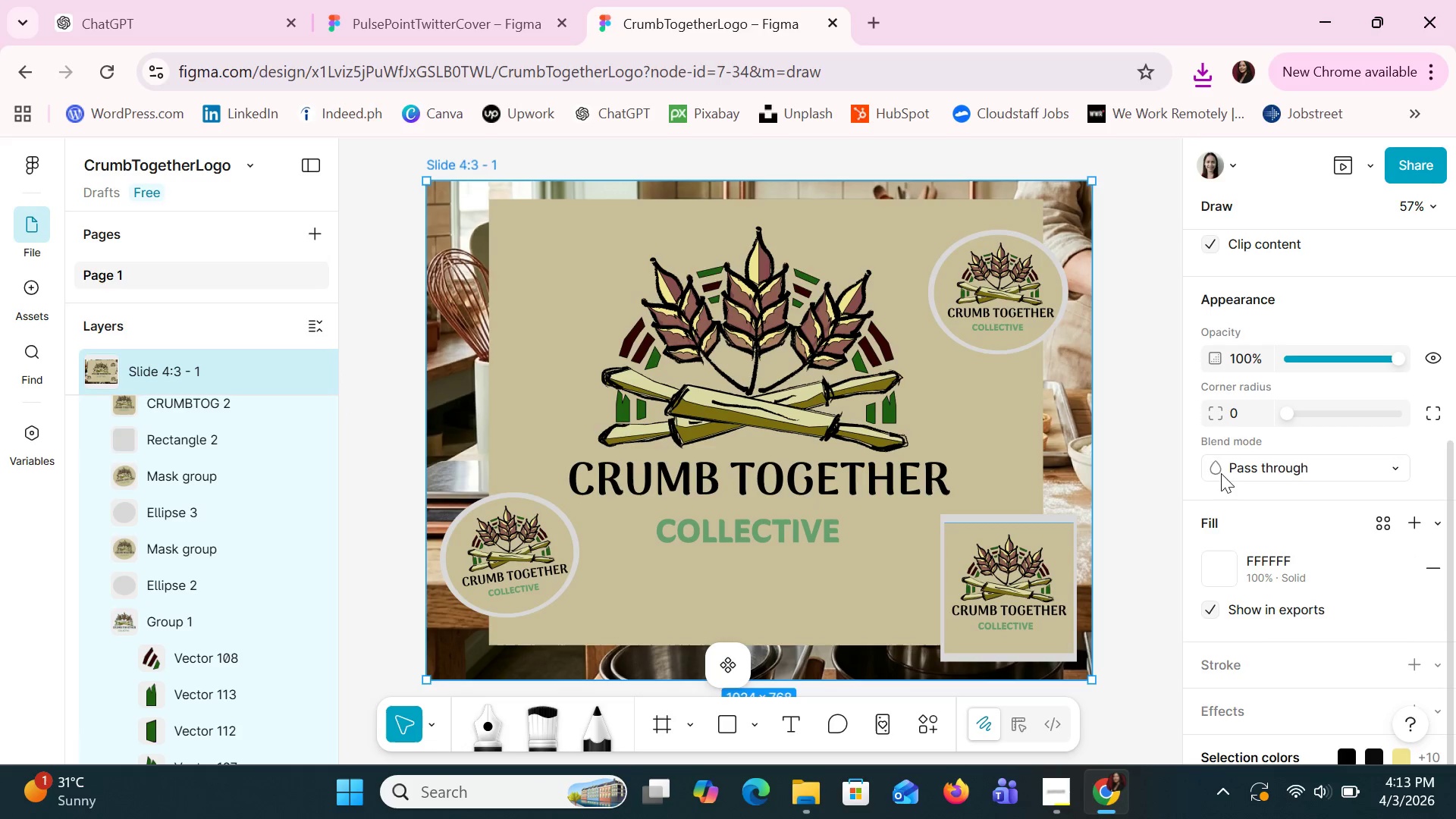 
left_click([1120, 499])
 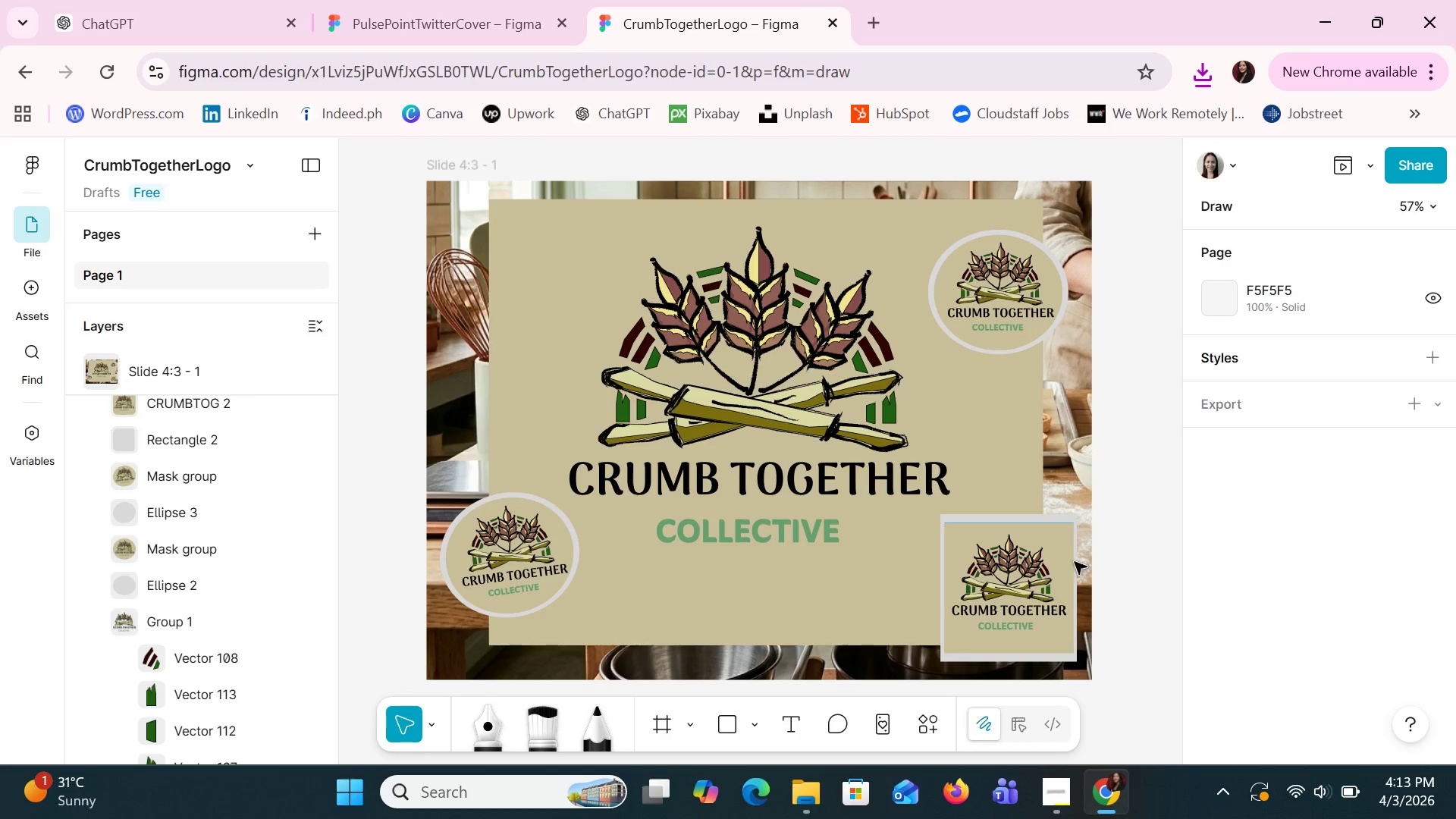 
left_click([1053, 555])
 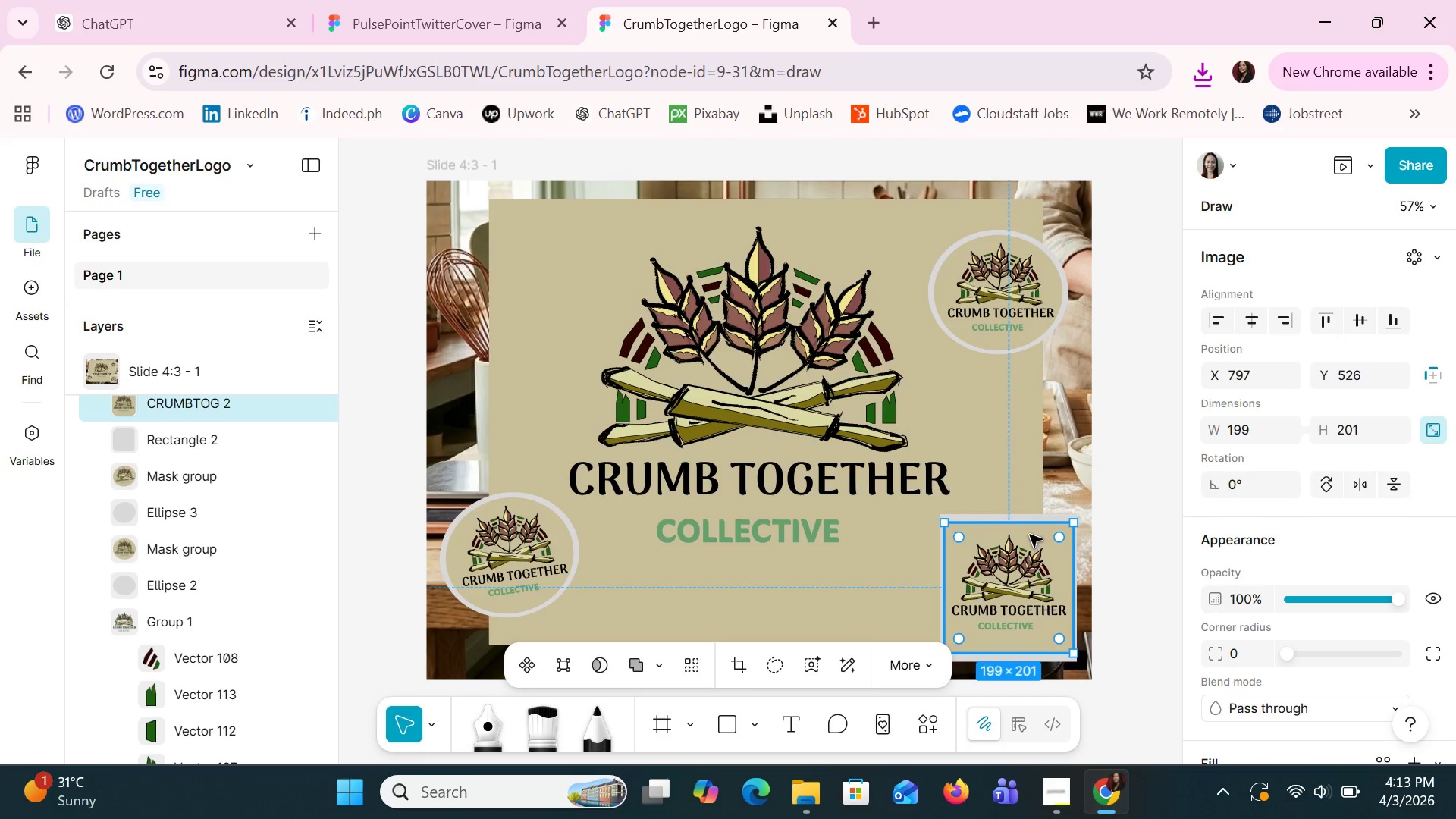 
left_click_drag(start_coordinate=[1018, 524], to_coordinate=[1031, 535])
 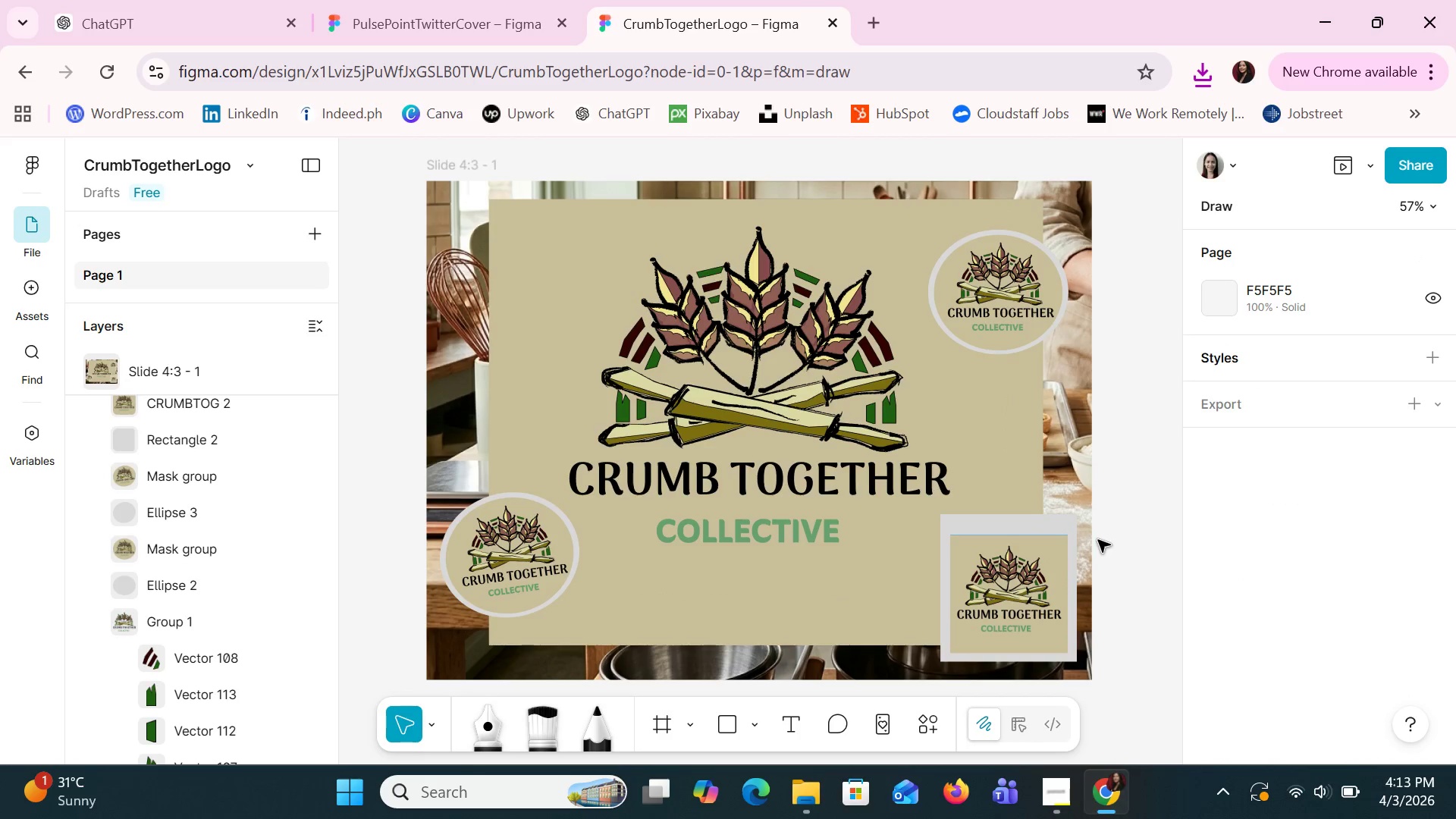 
key(Control+Z)
 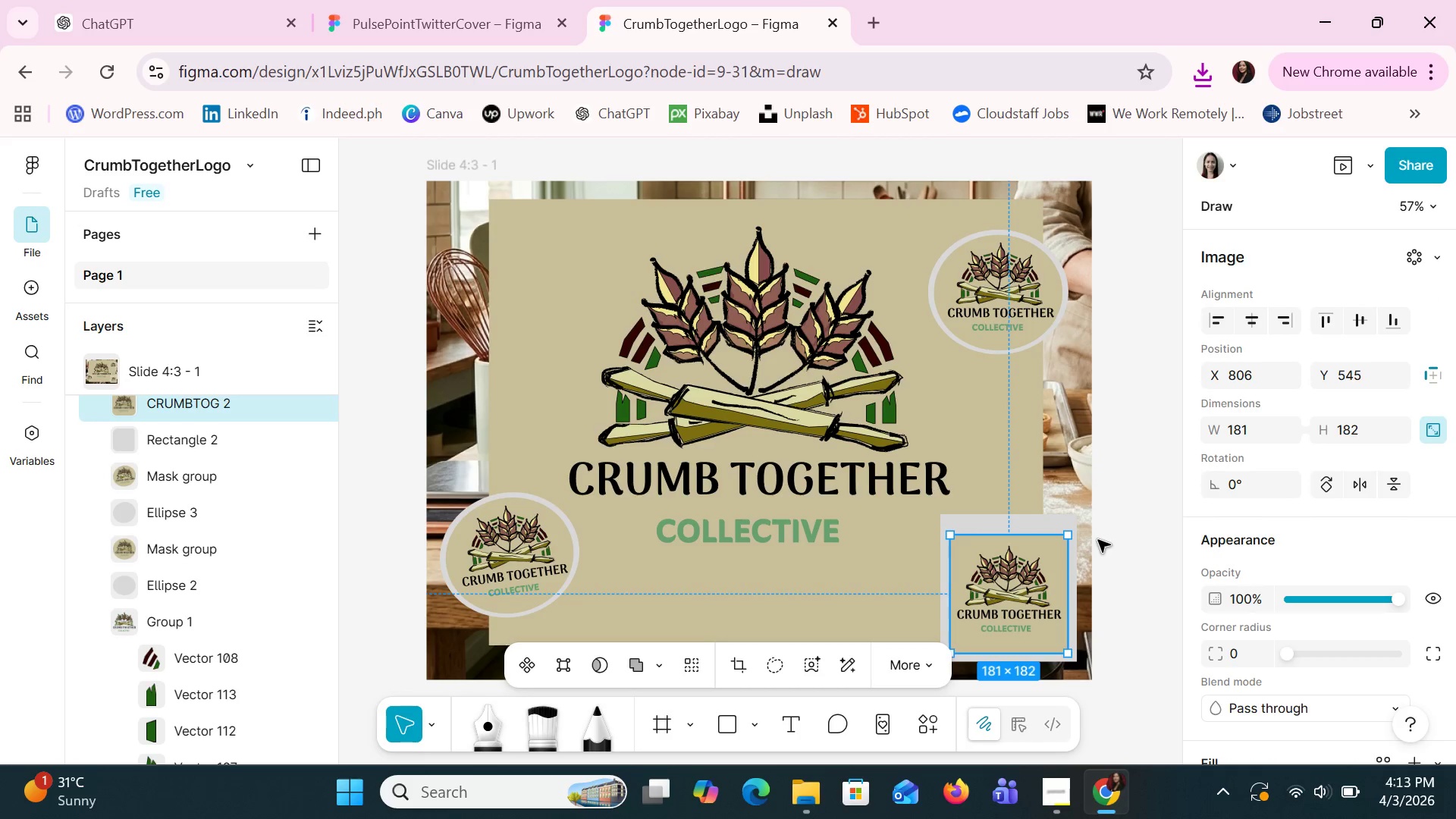 
key(Control+Z)
 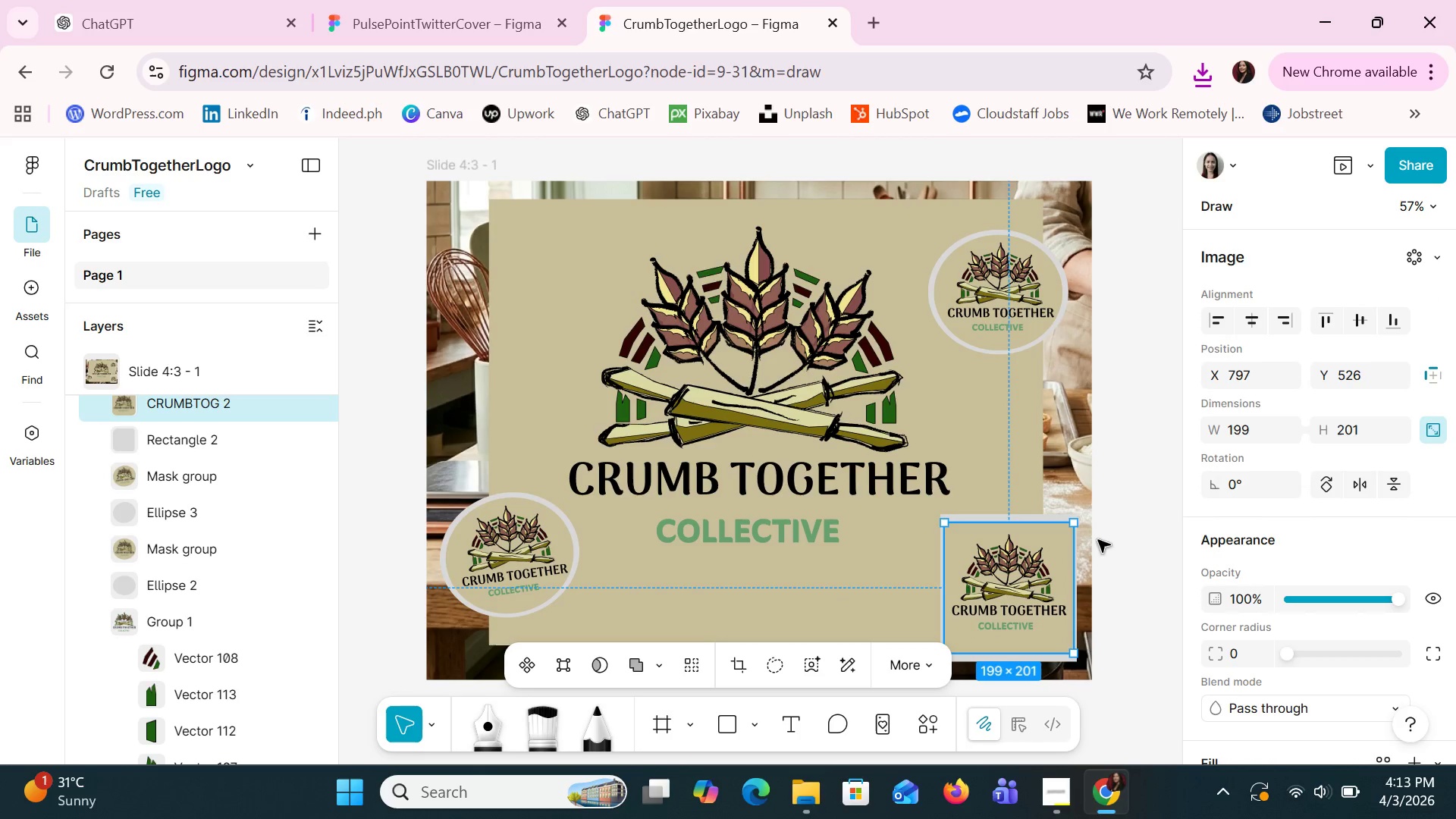 
left_click([1110, 519])
 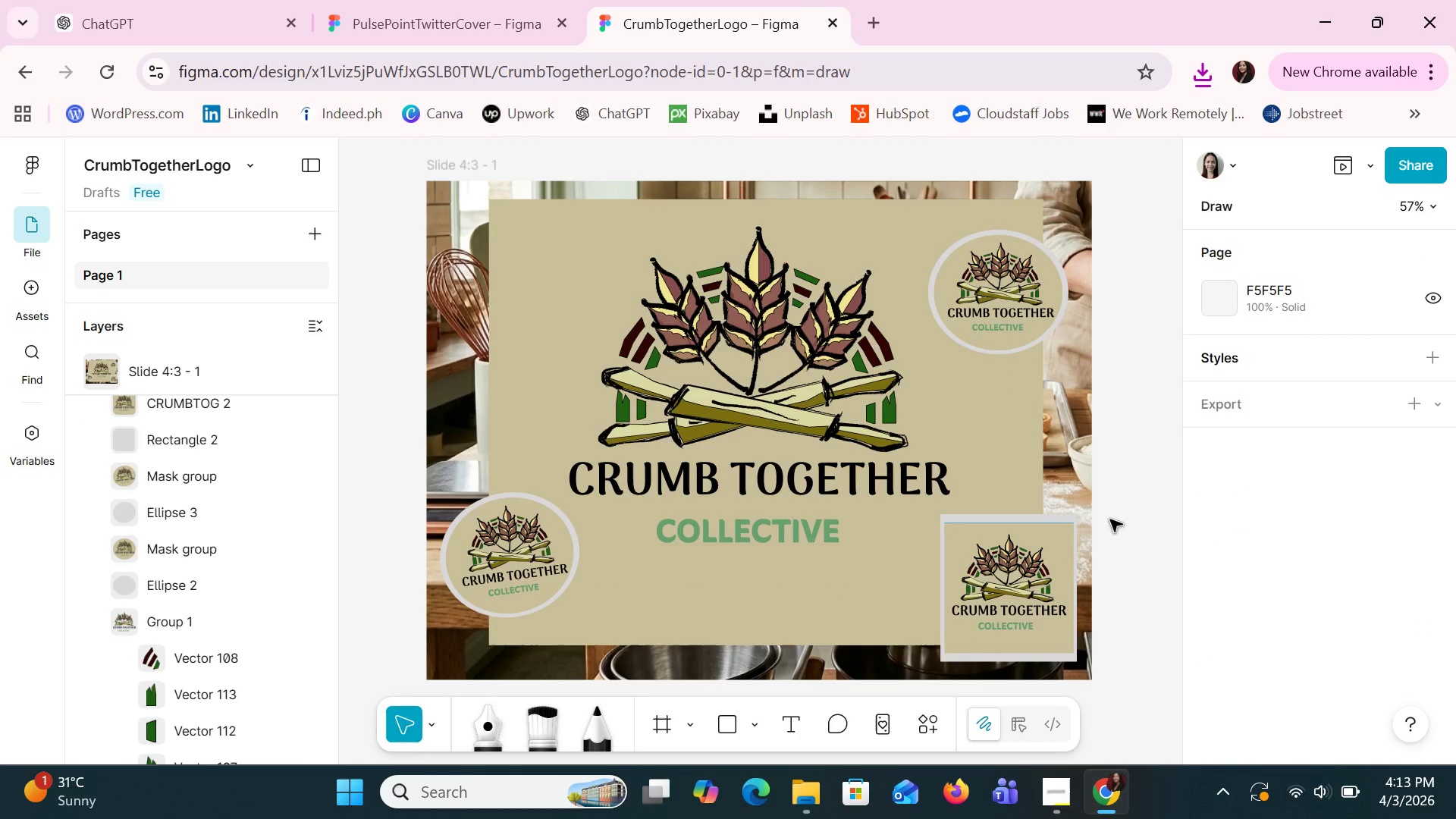 
left_click([1110, 519])
 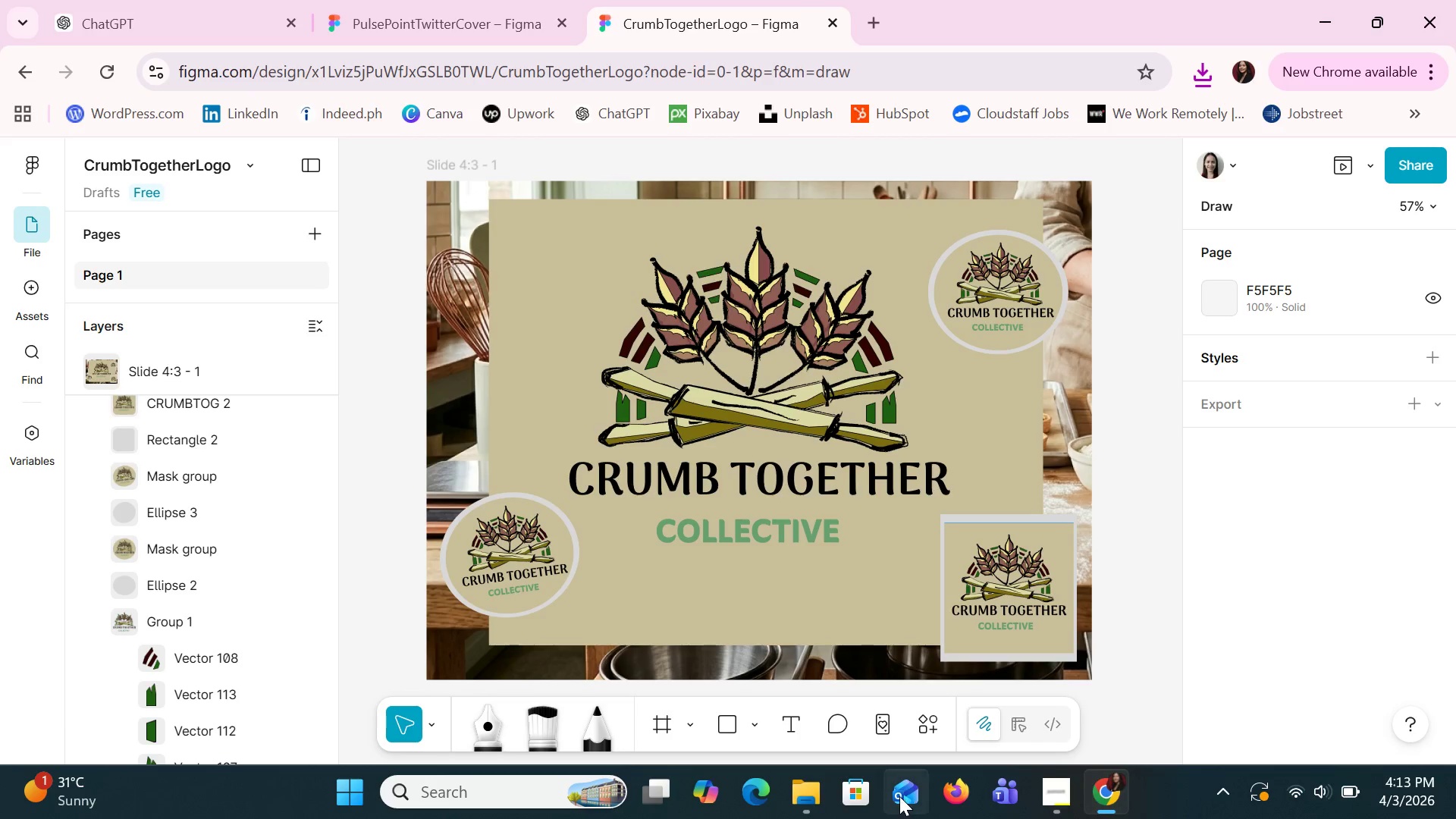 
left_click([789, 796])
 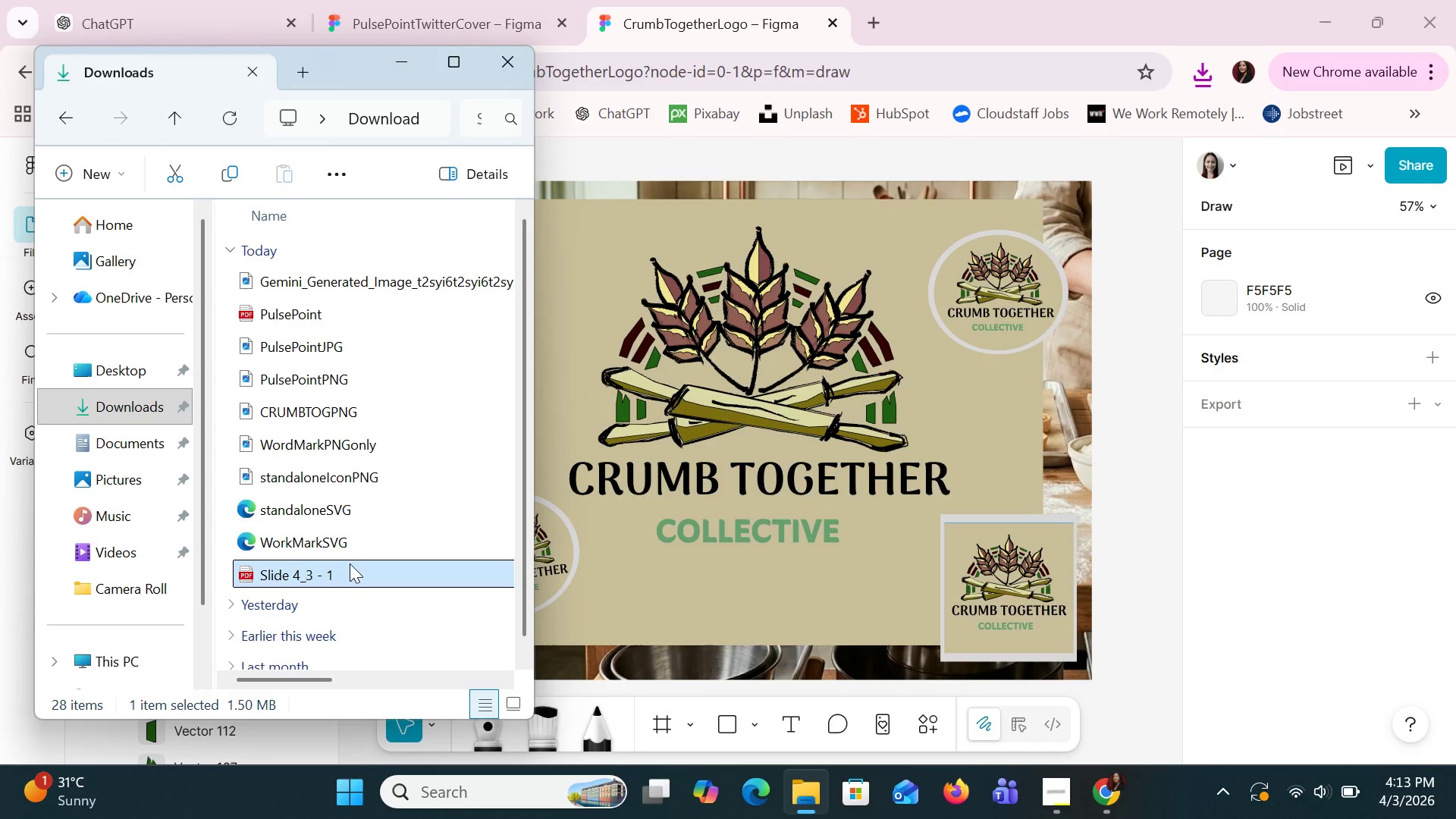 
double_click([350, 563])
 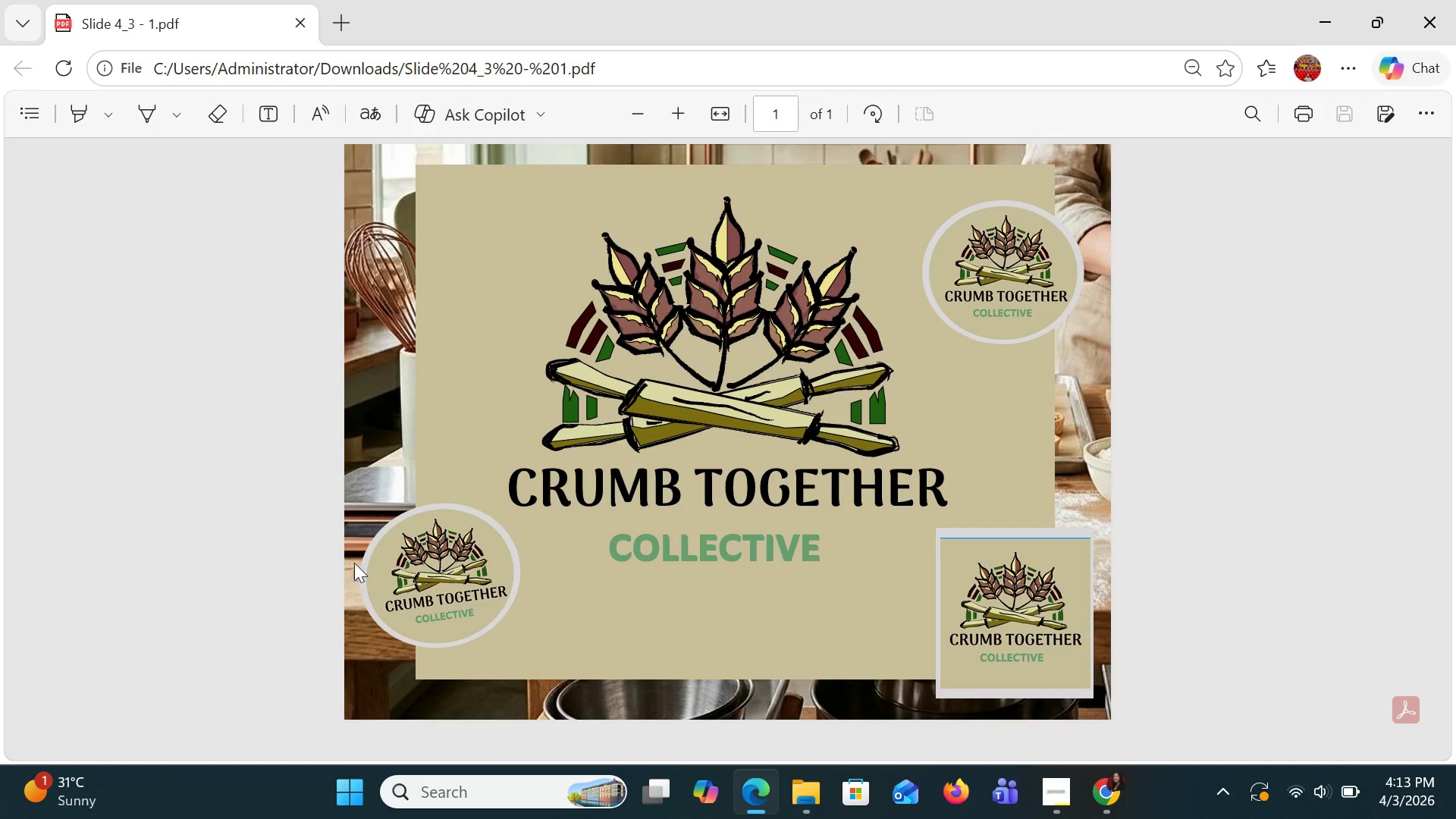 
wait(11.0)
 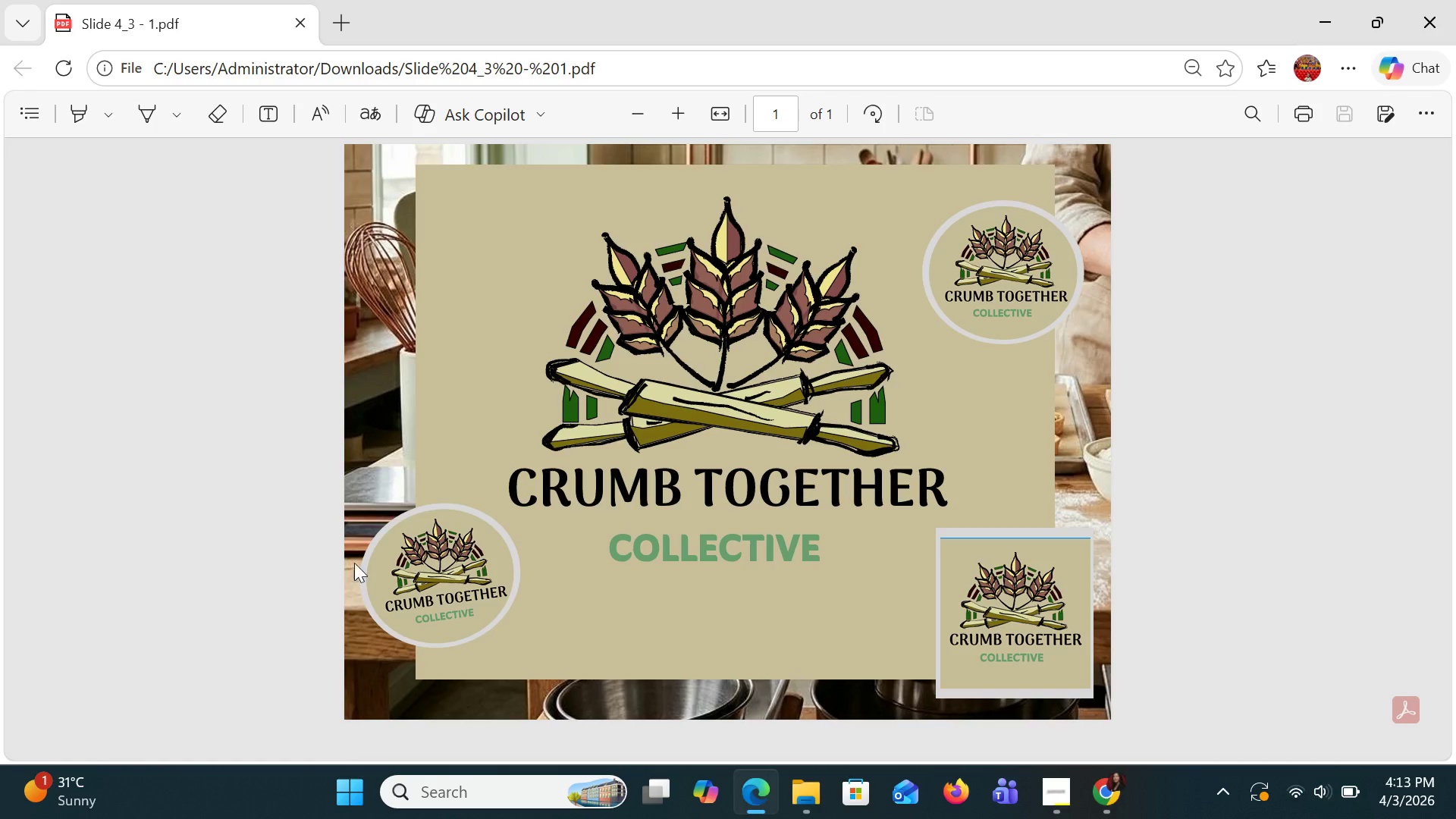 
left_click([1455, 0])
 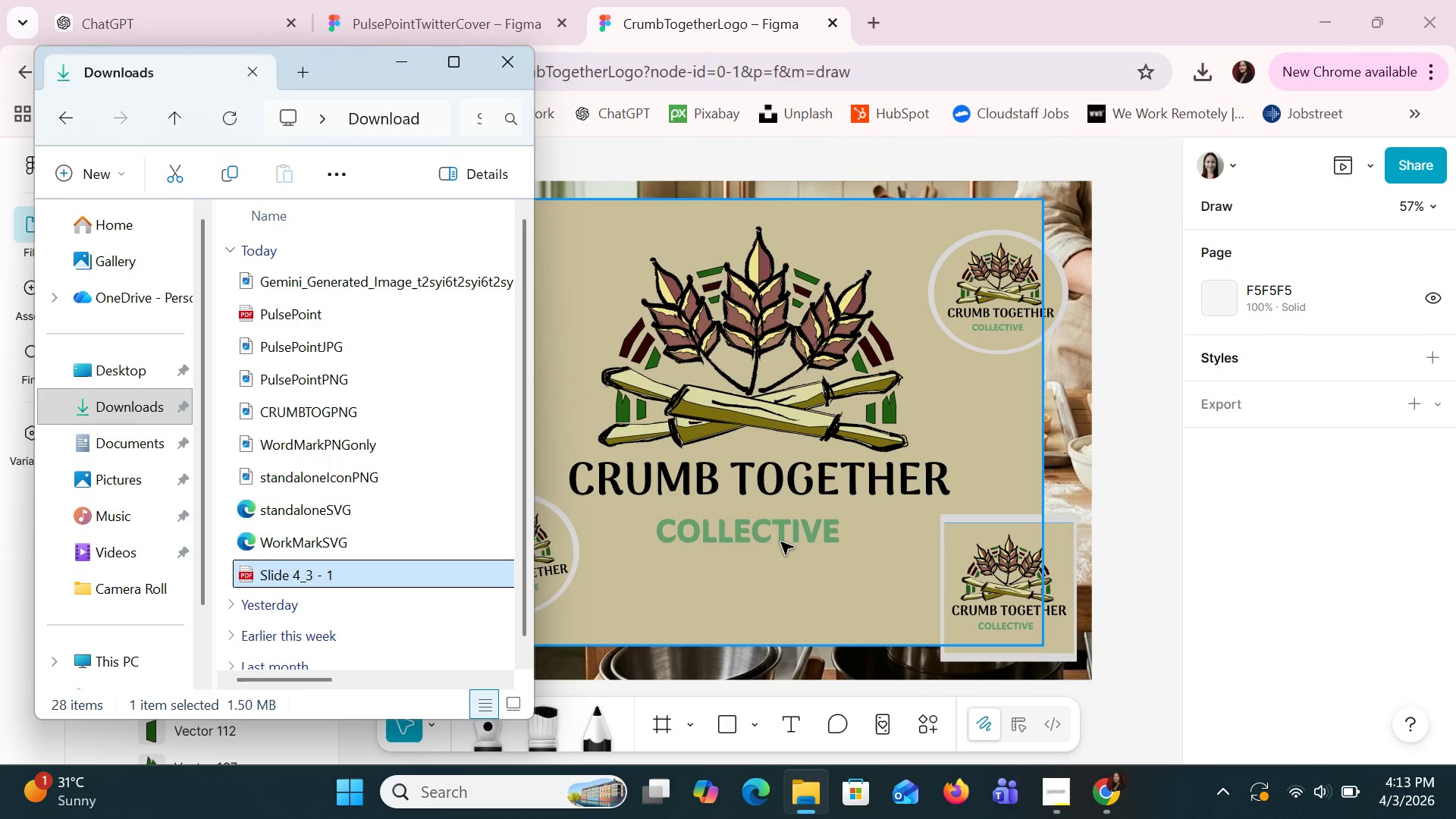 
left_click([771, 533])
 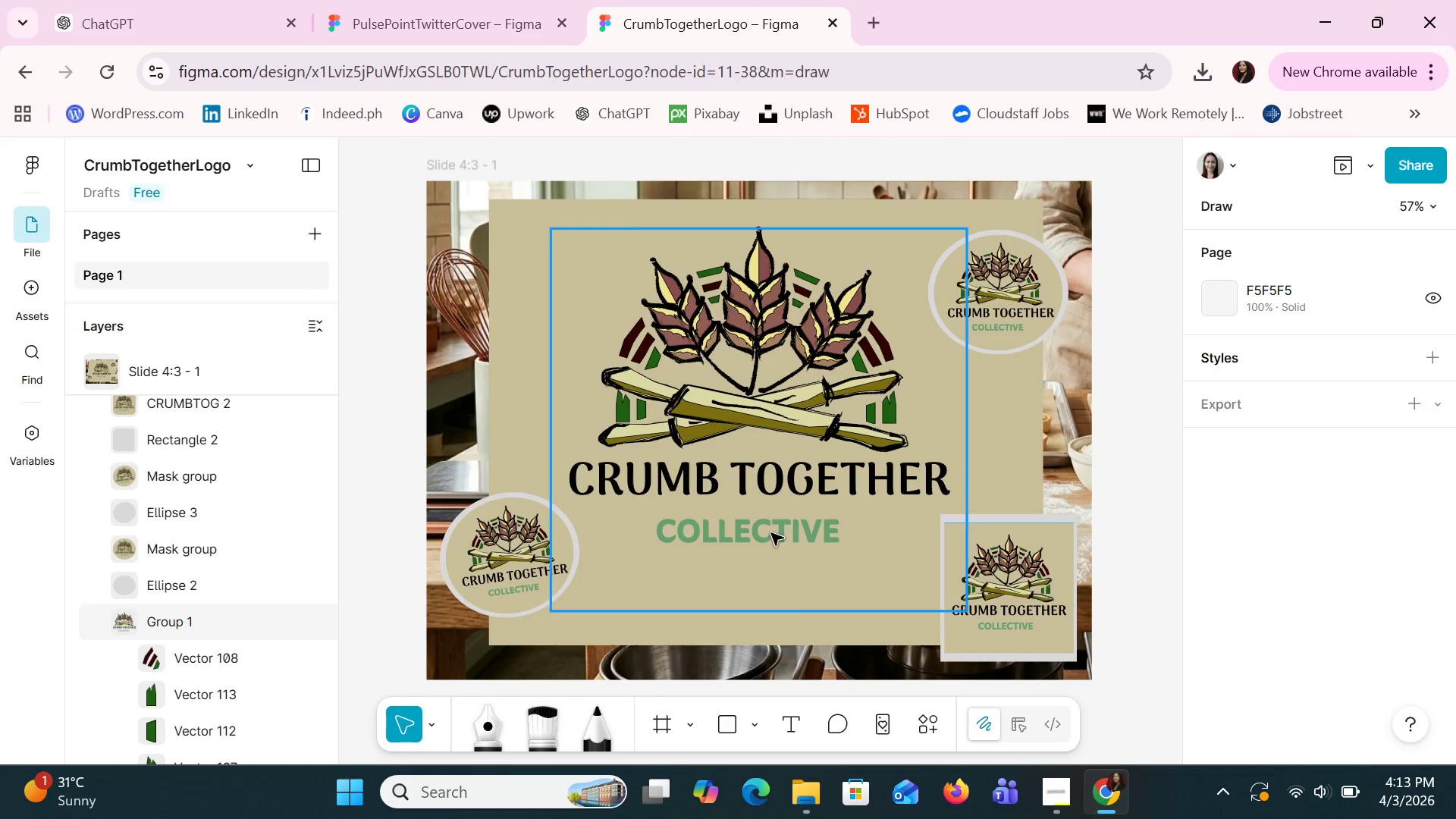 
double_click([771, 533])
 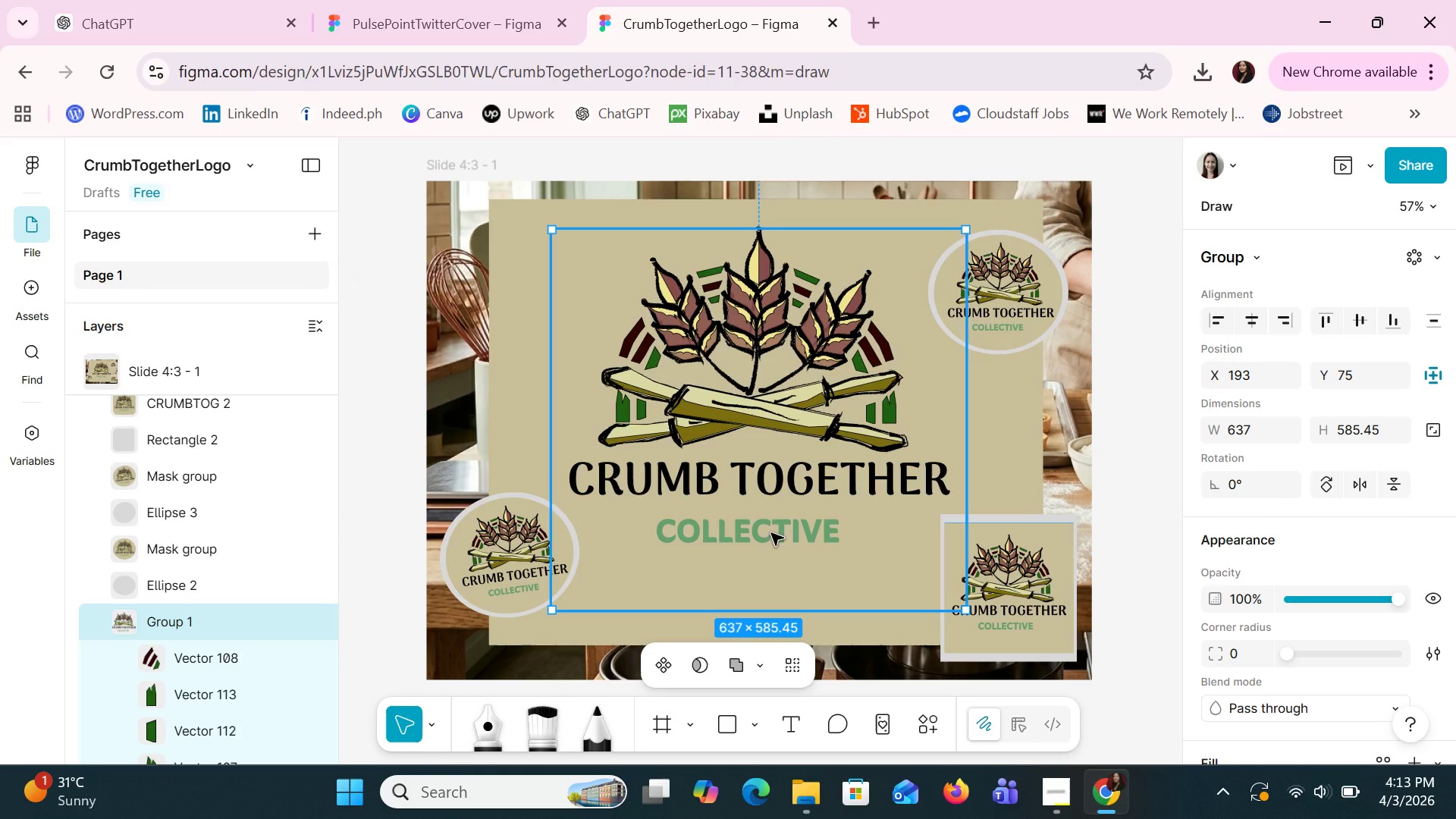 
double_click([771, 533])
 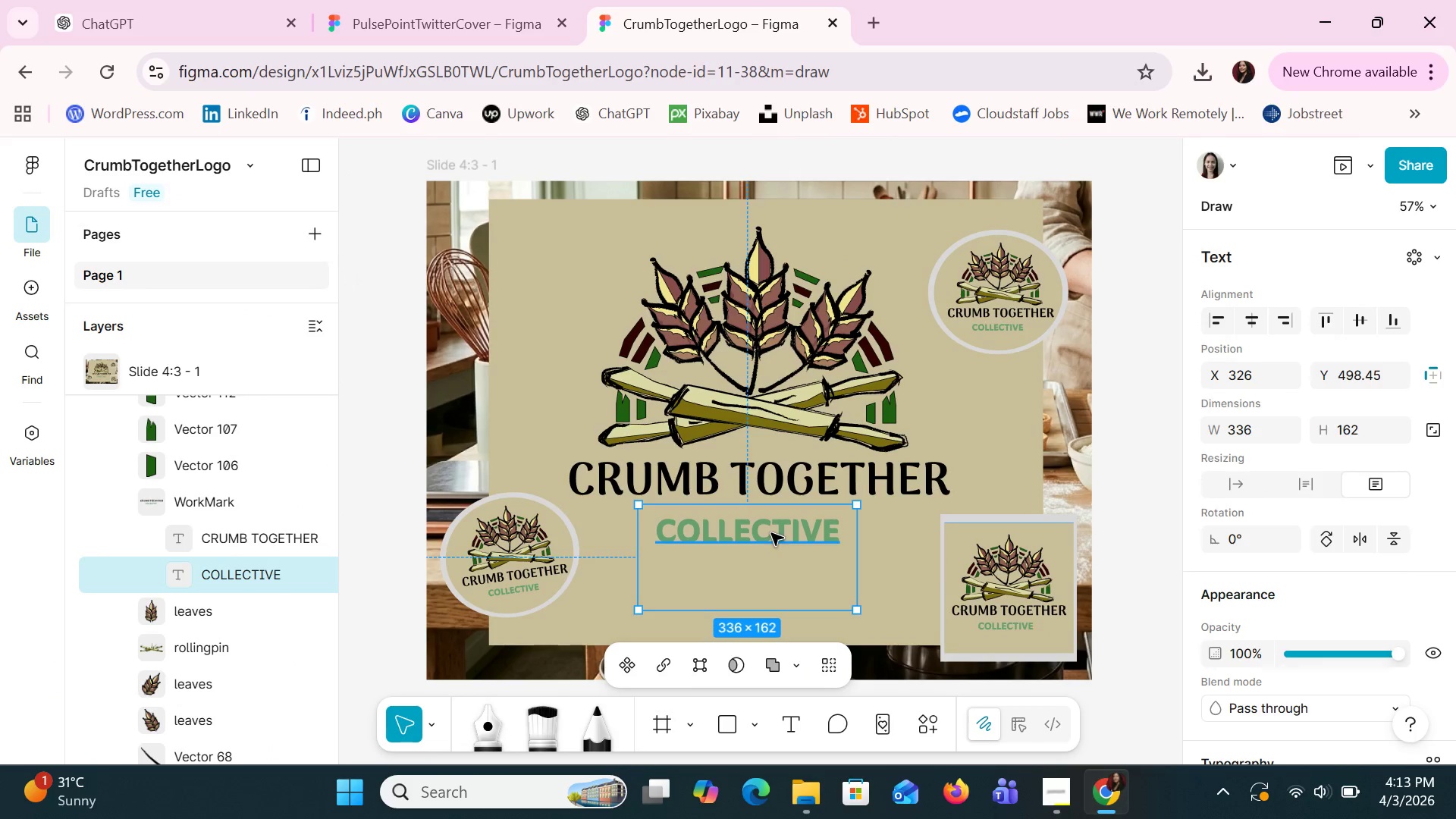 
double_click([771, 533])
 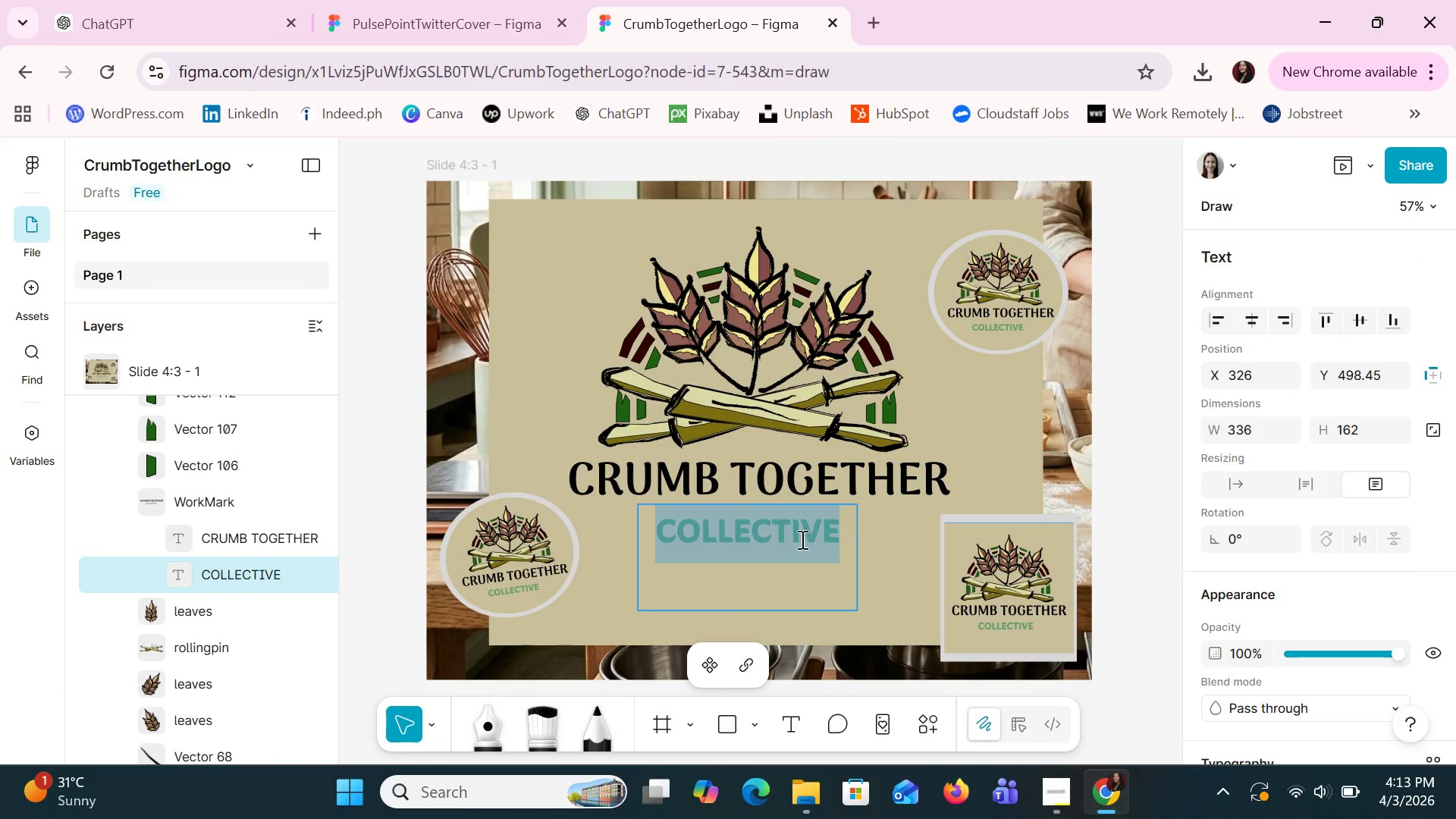 
left_click([865, 539])
 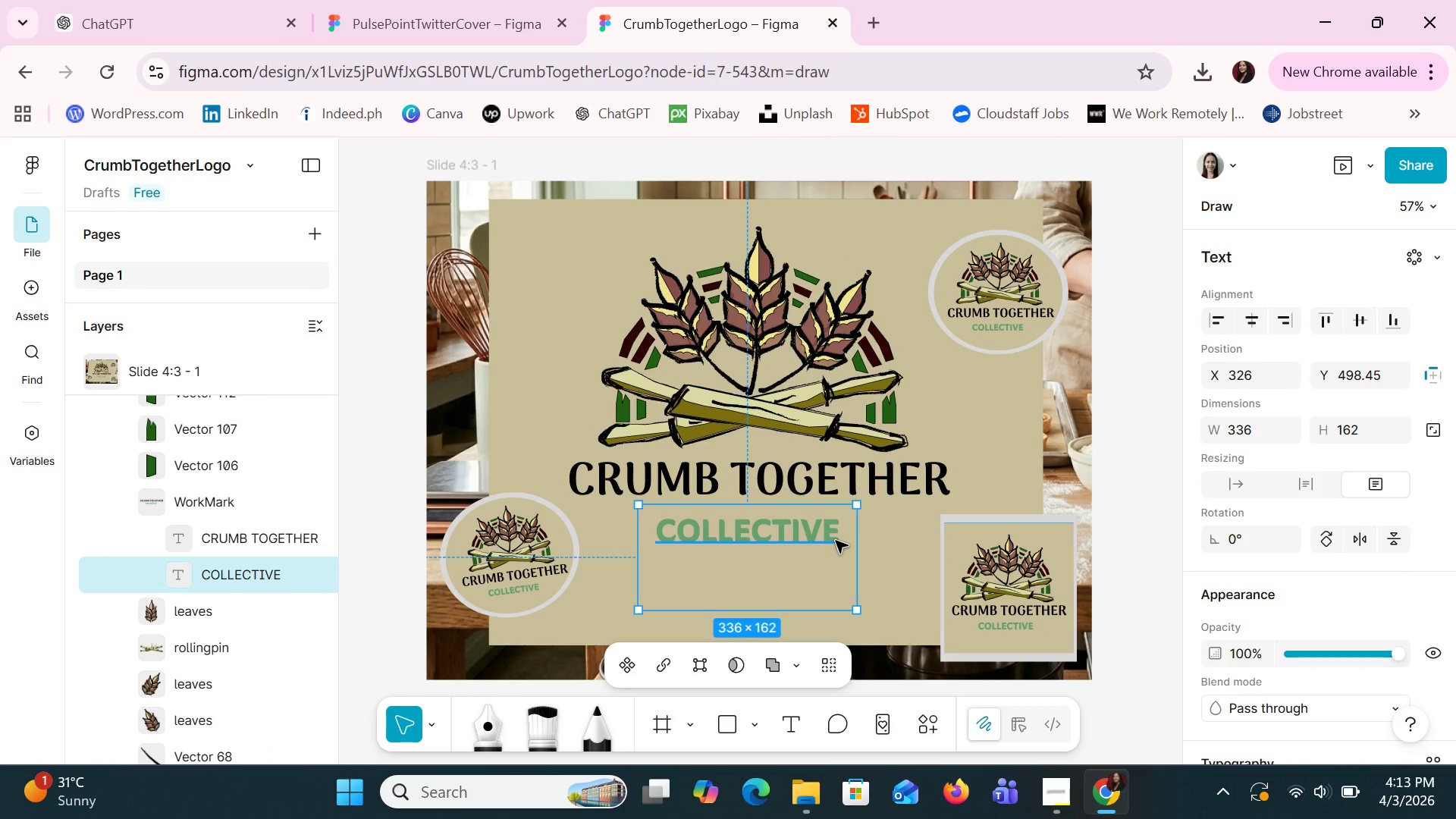 
key(ArrowUp)
 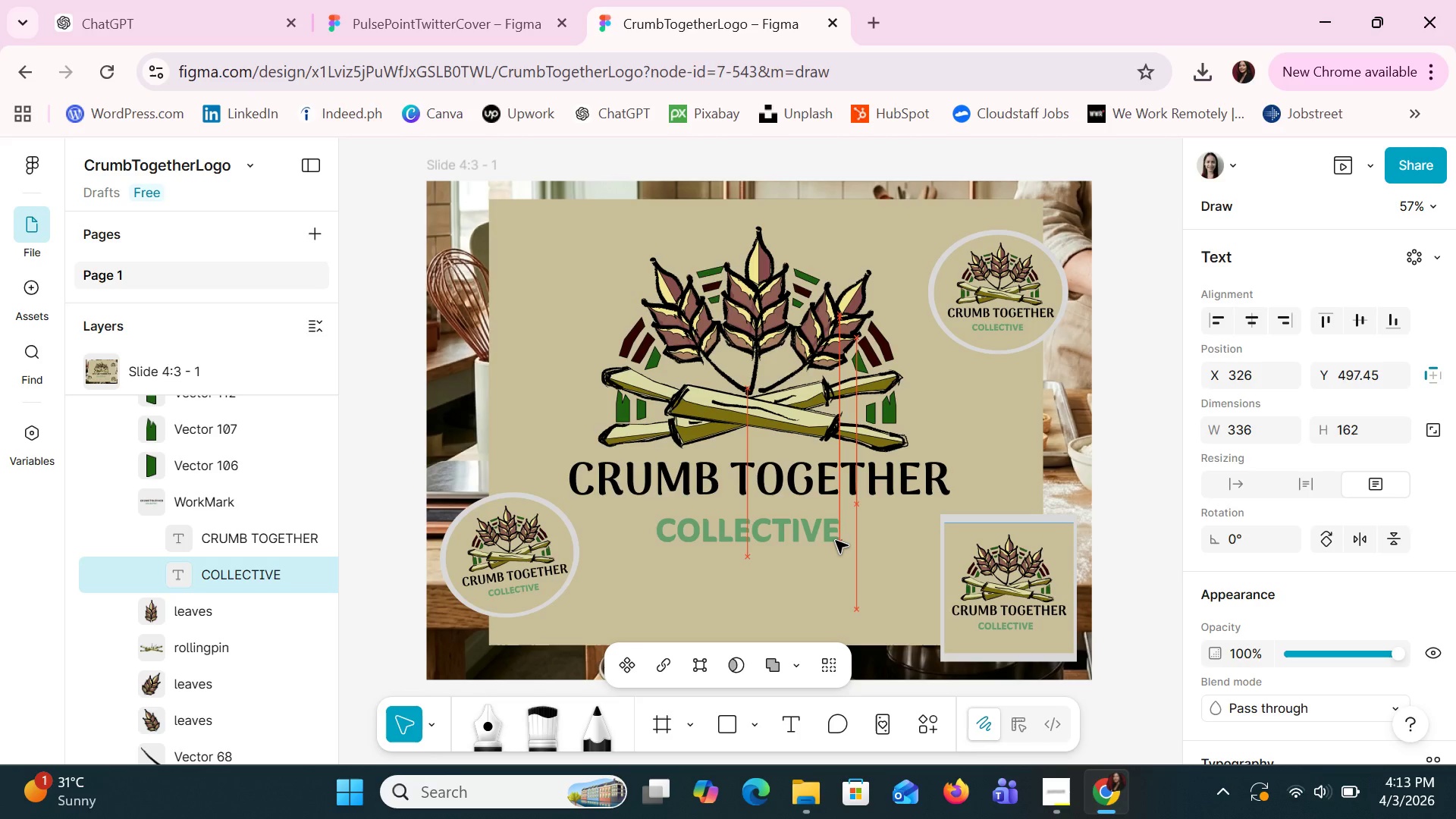 
key(ArrowUp)
 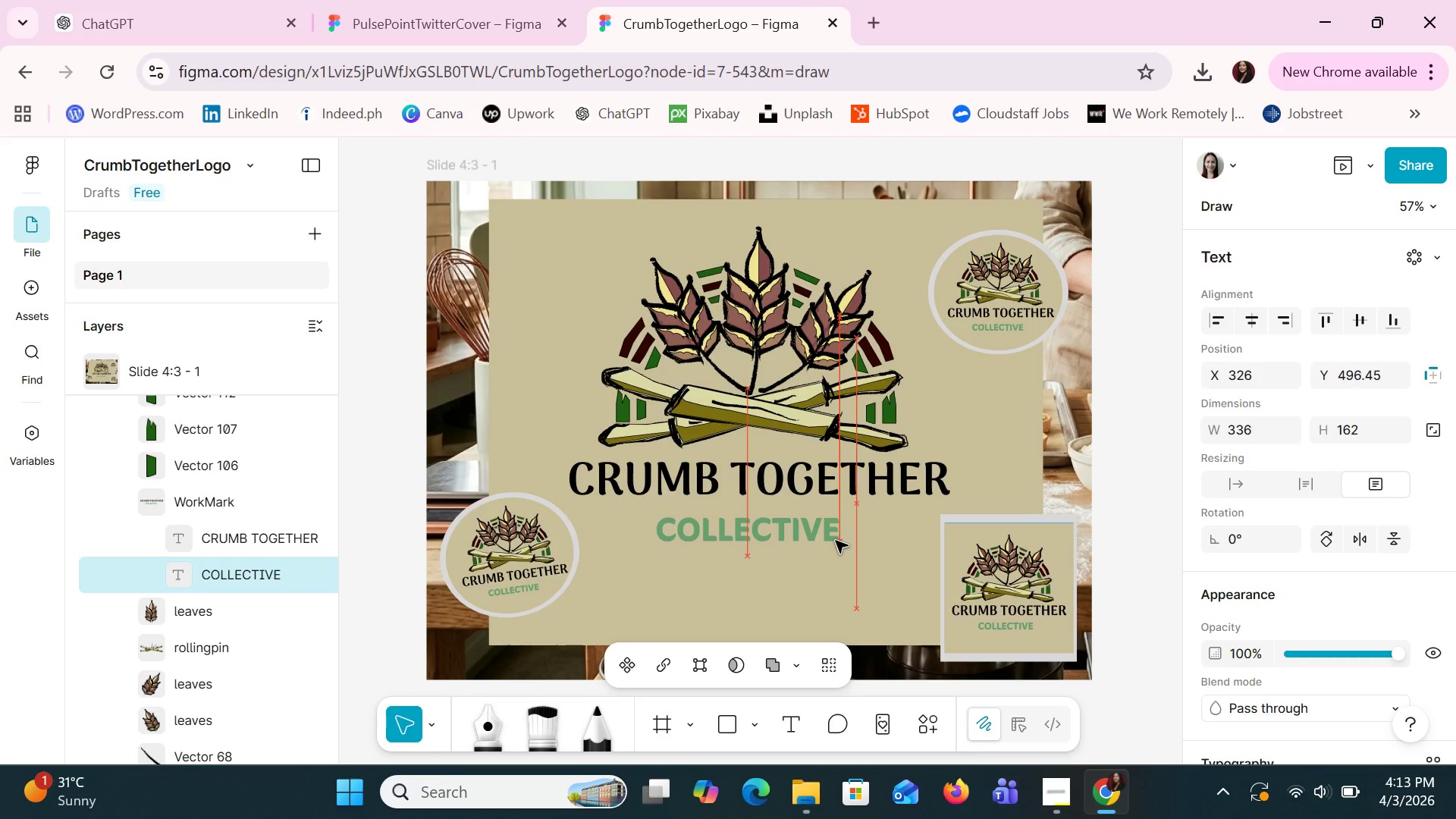 
key(ArrowUp)
 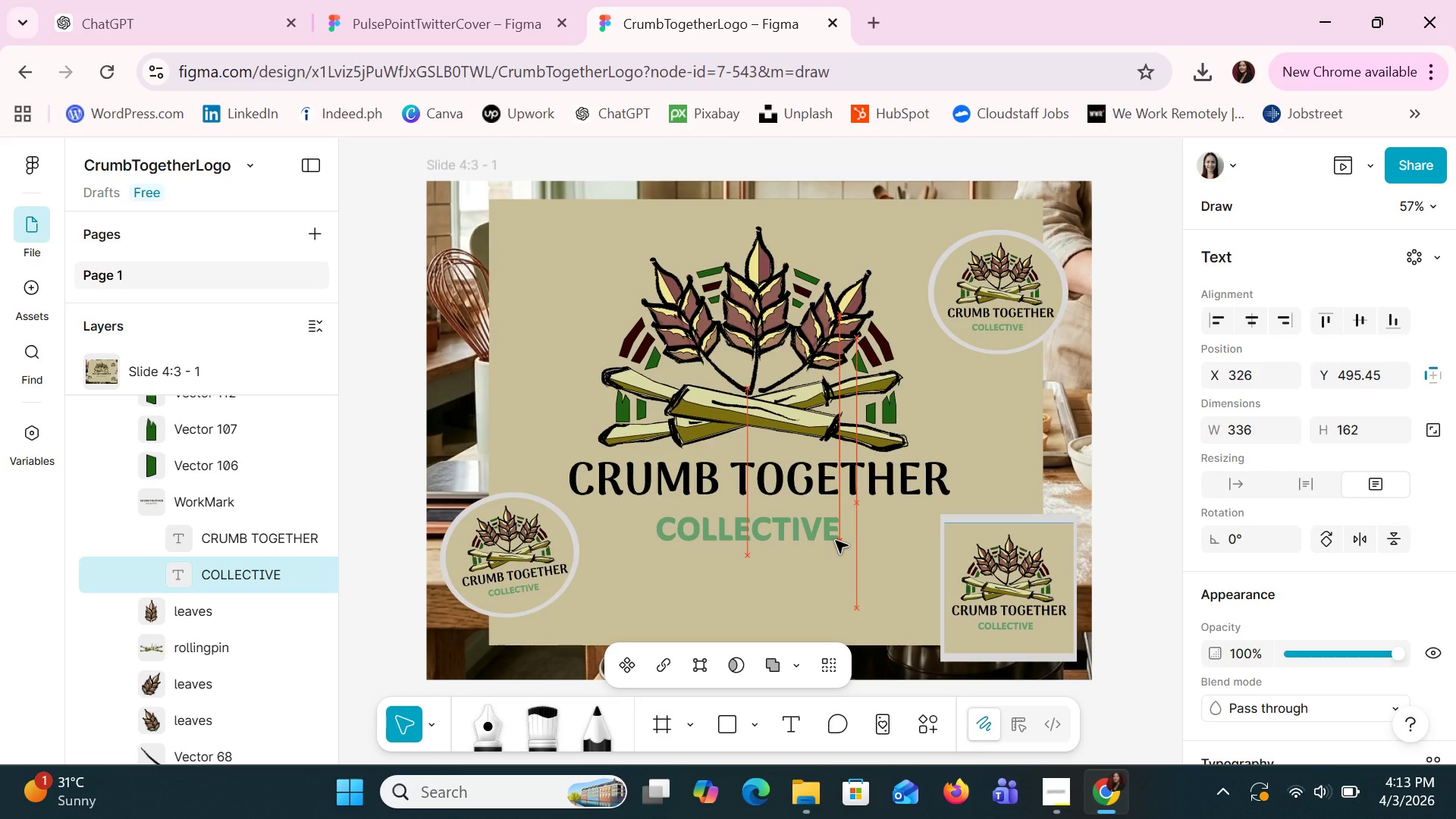 
key(ArrowUp)
 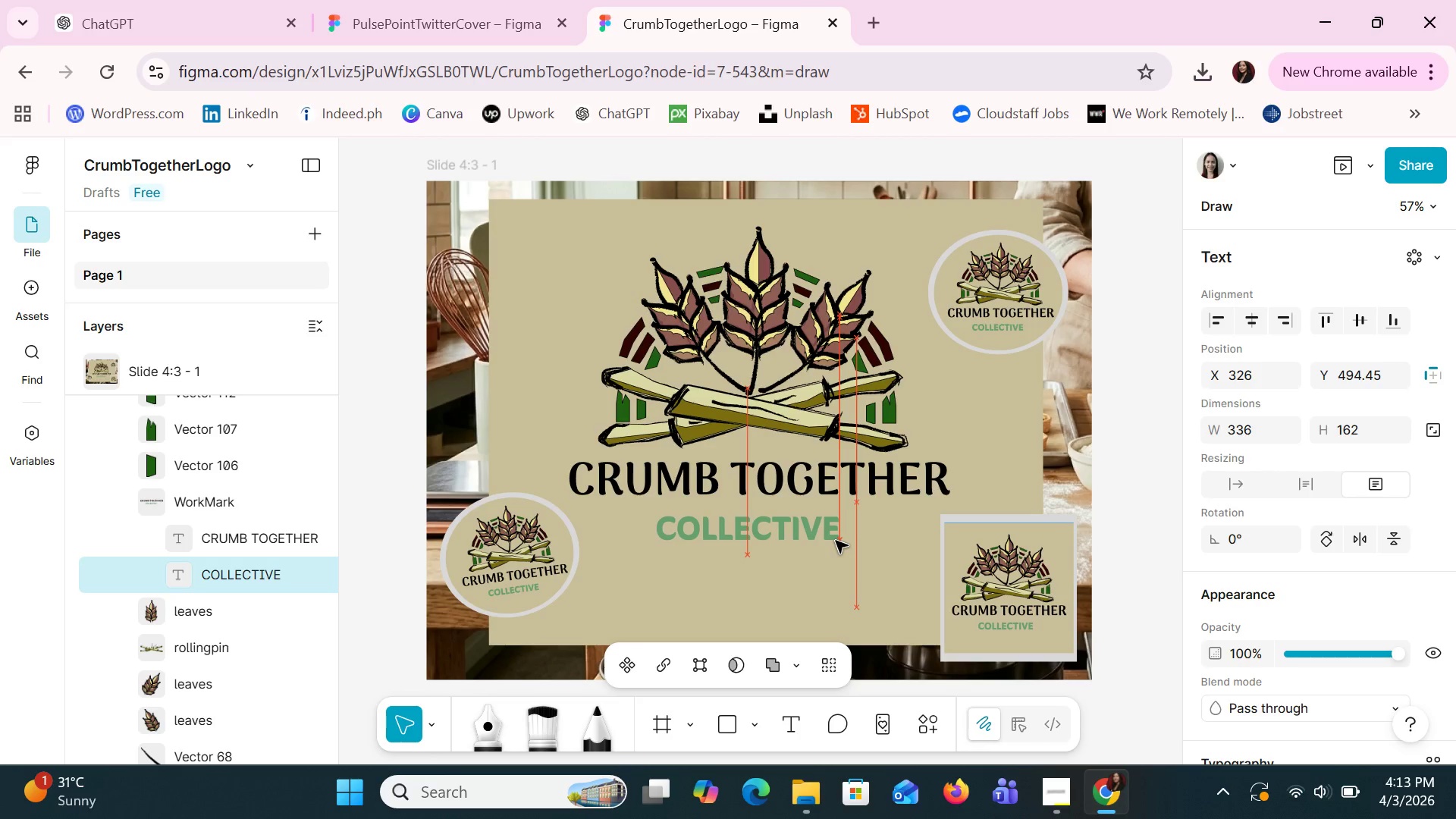 
key(ArrowUp)
 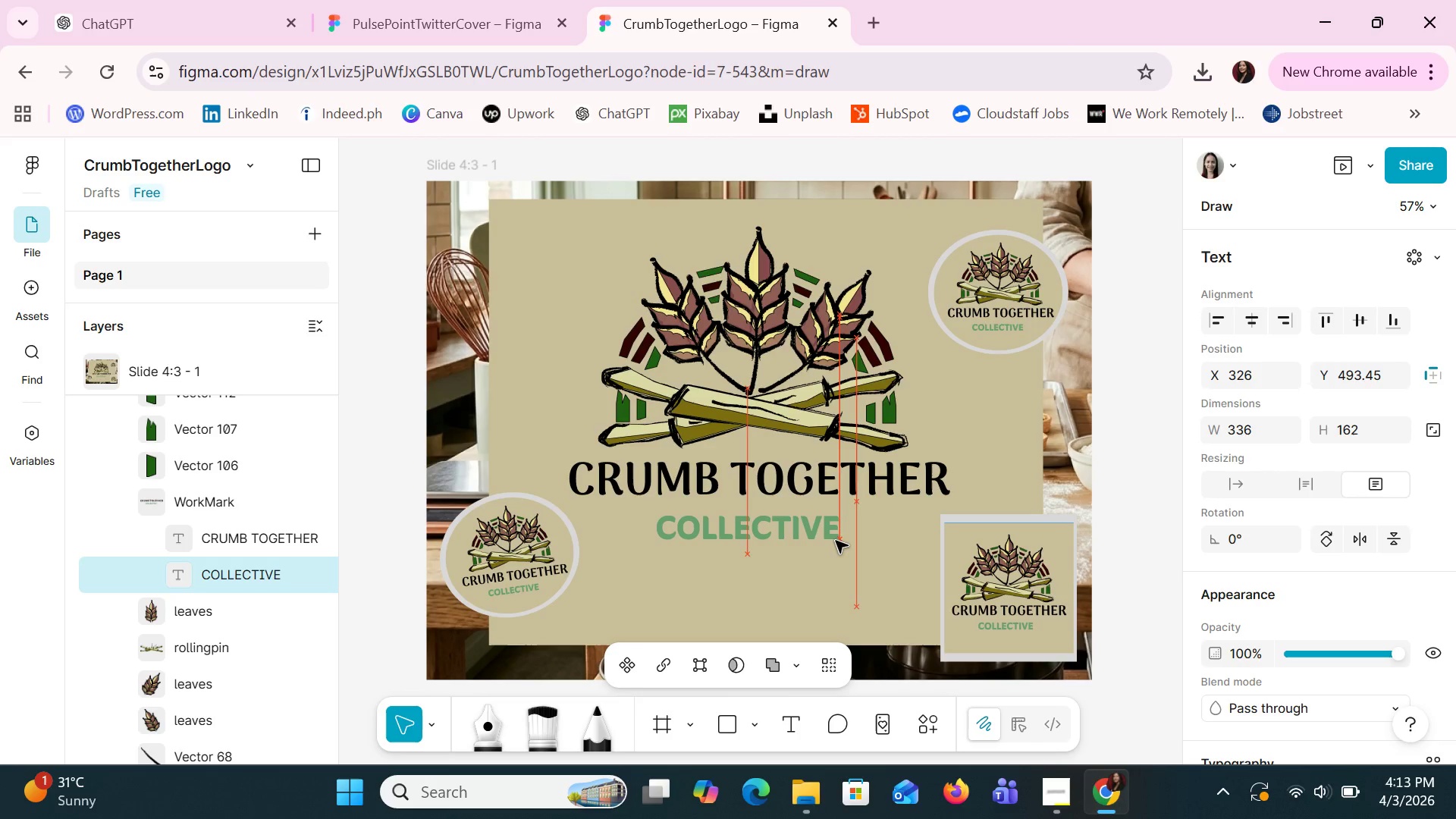 
key(ArrowUp)
 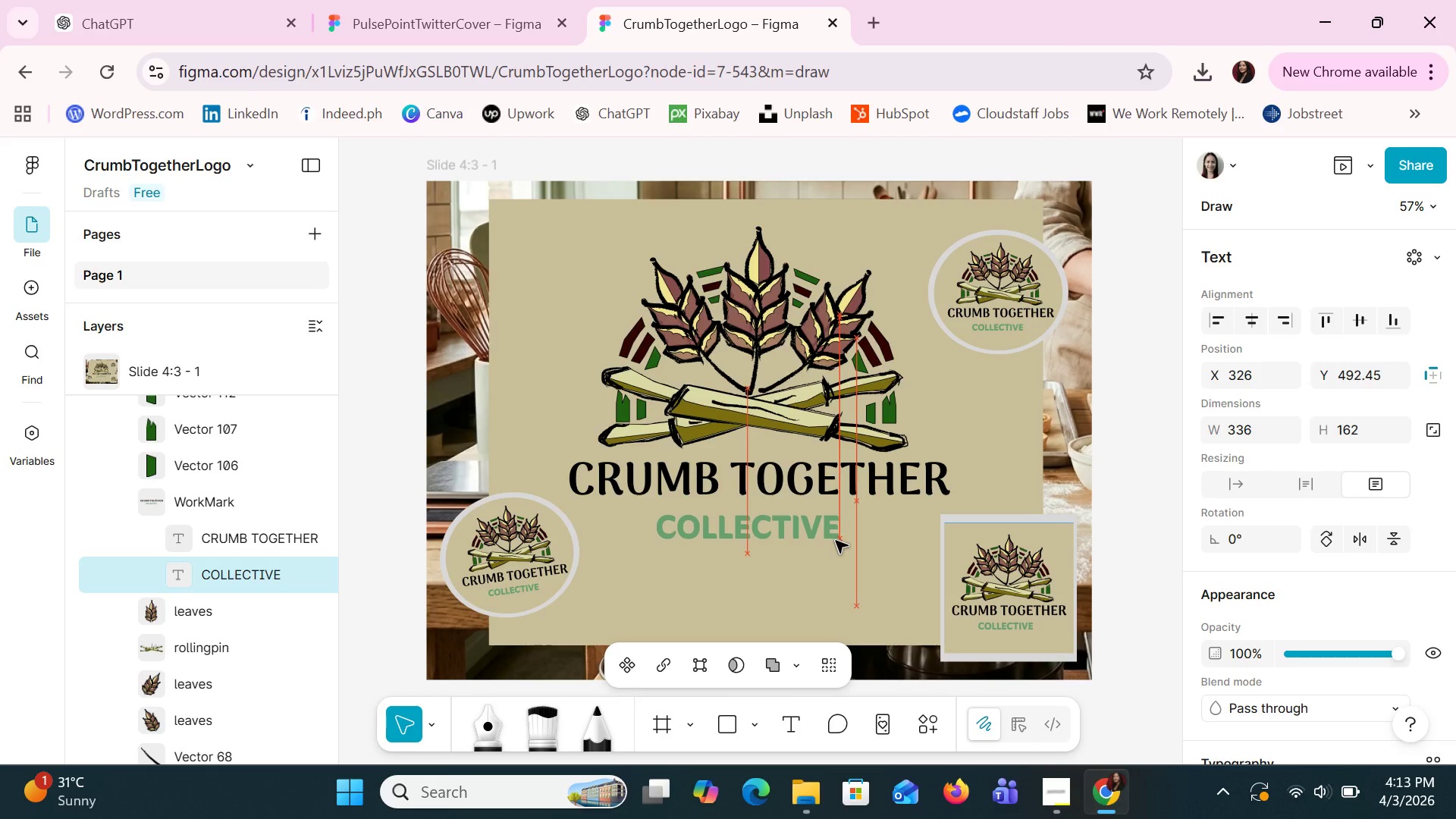 
key(ArrowUp)
 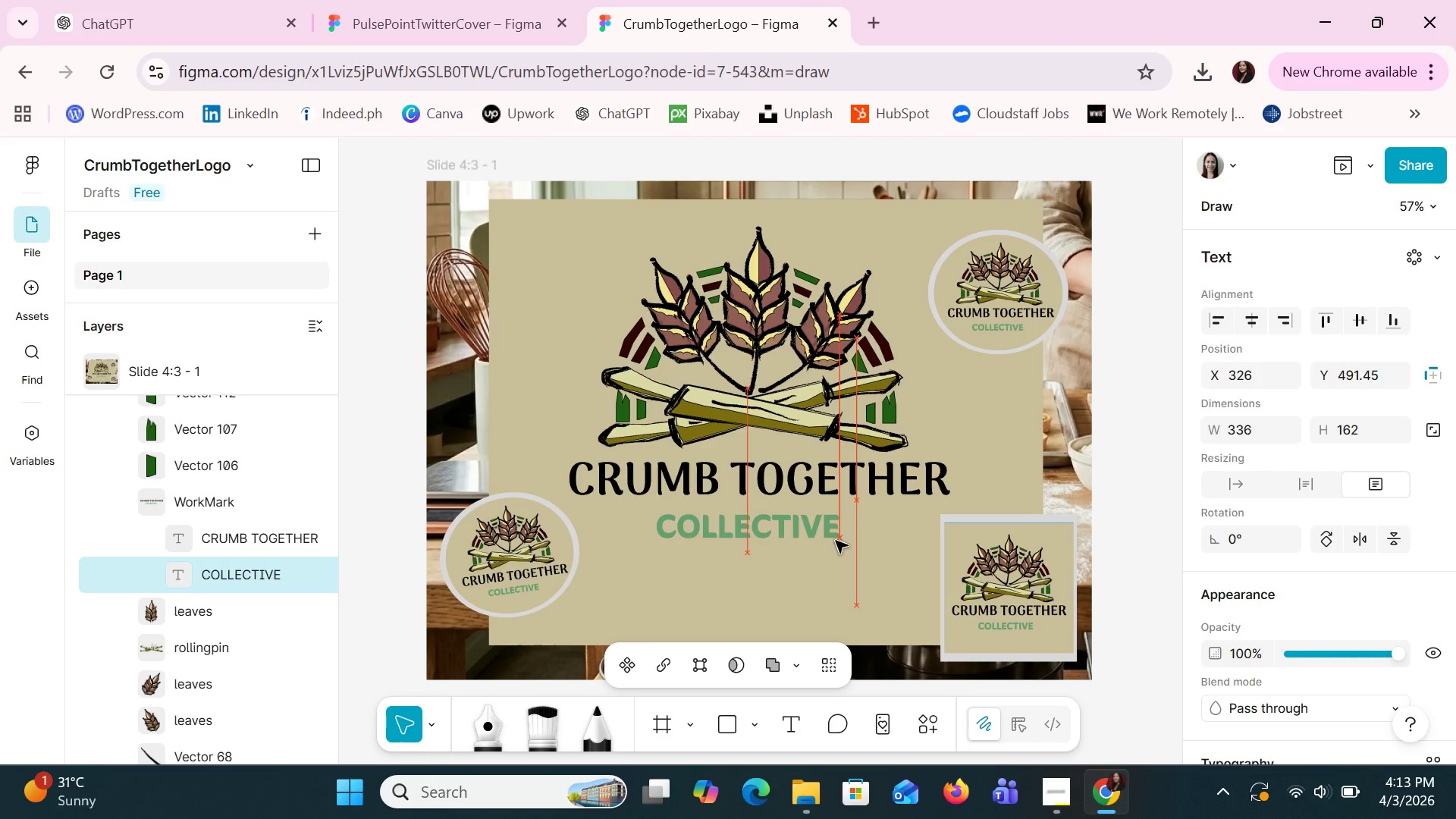 
key(ArrowUp)
 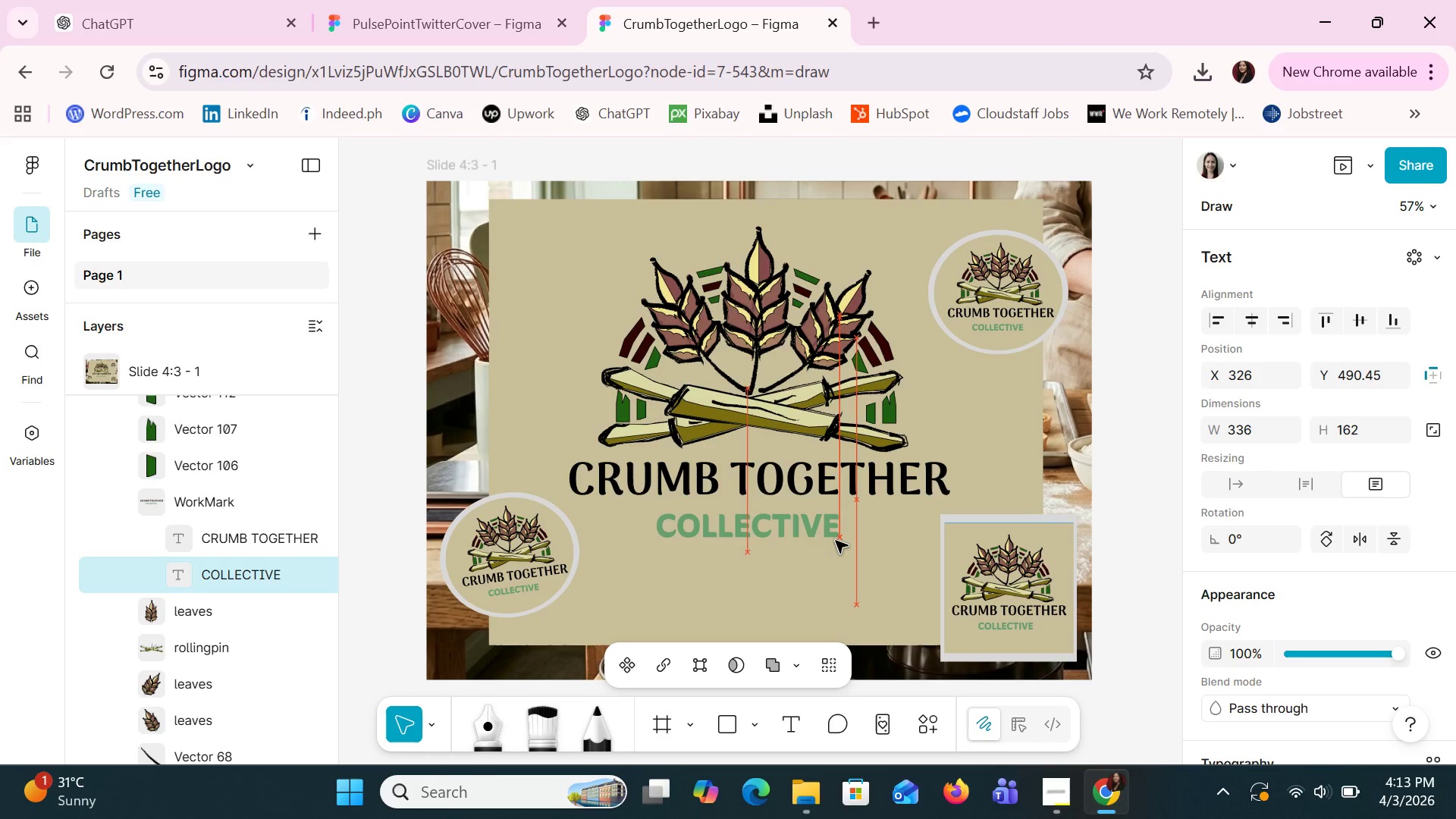 
key(ArrowUp)
 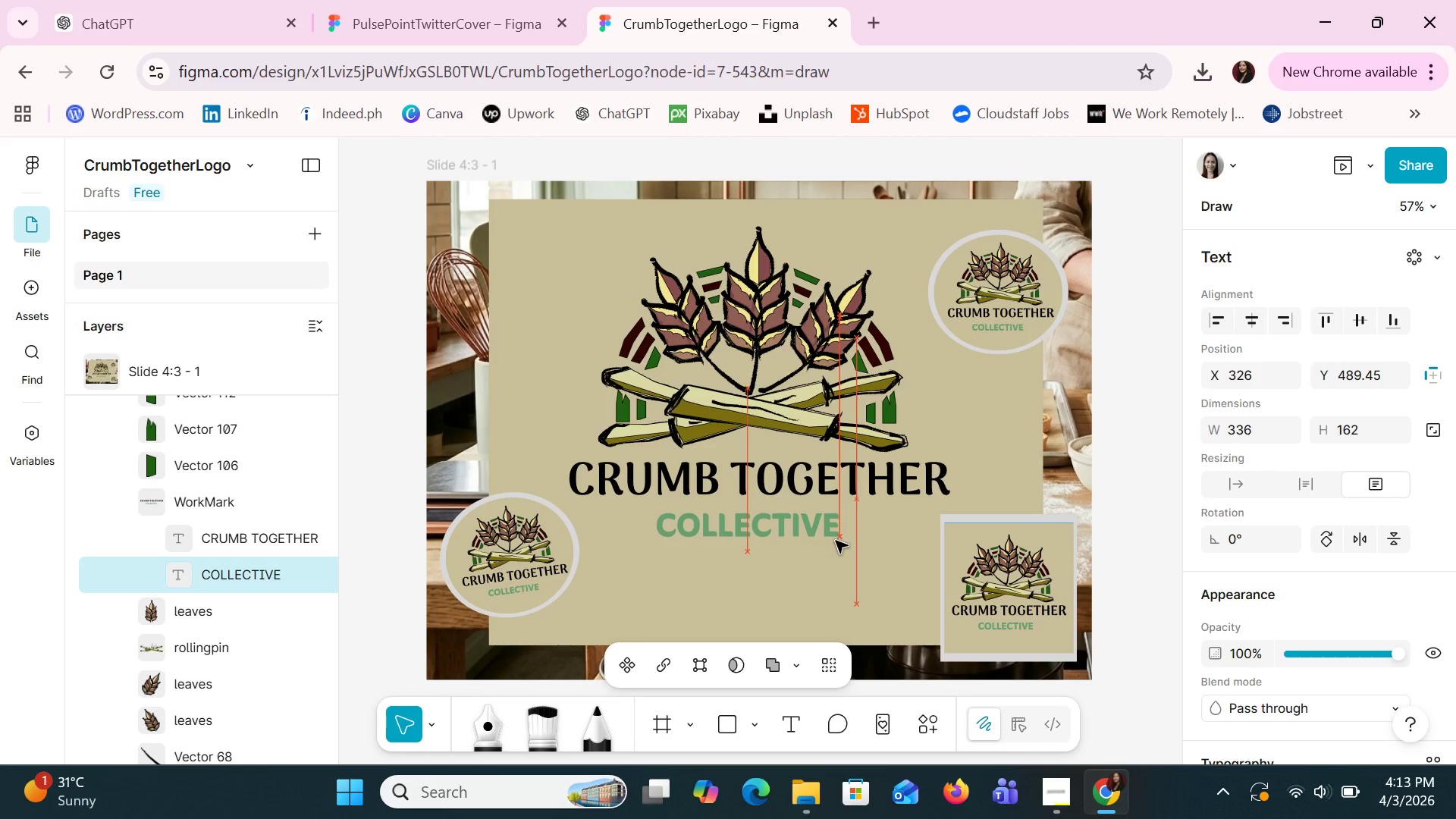 
key(ArrowUp)
 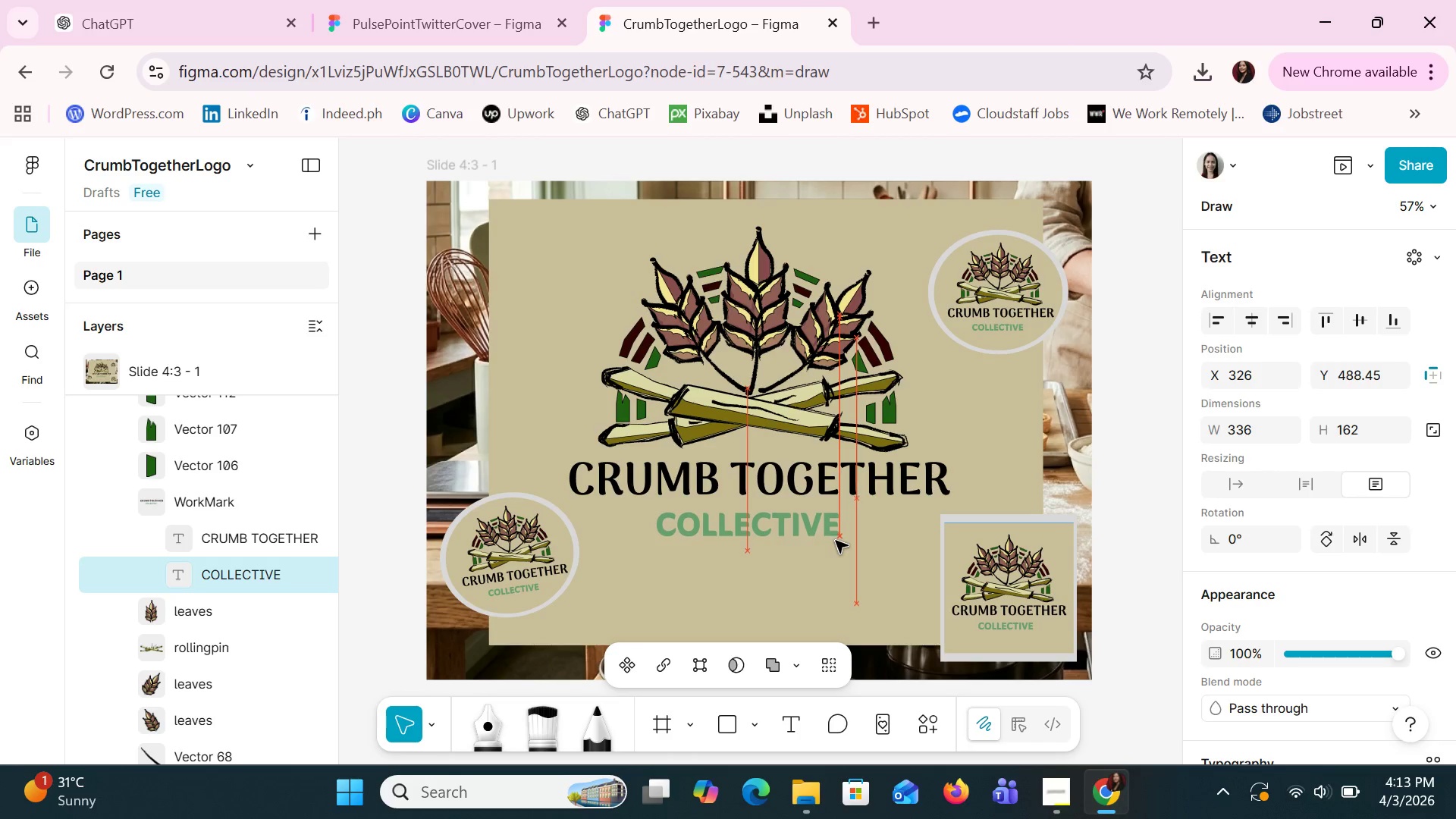 
key(ArrowUp)
 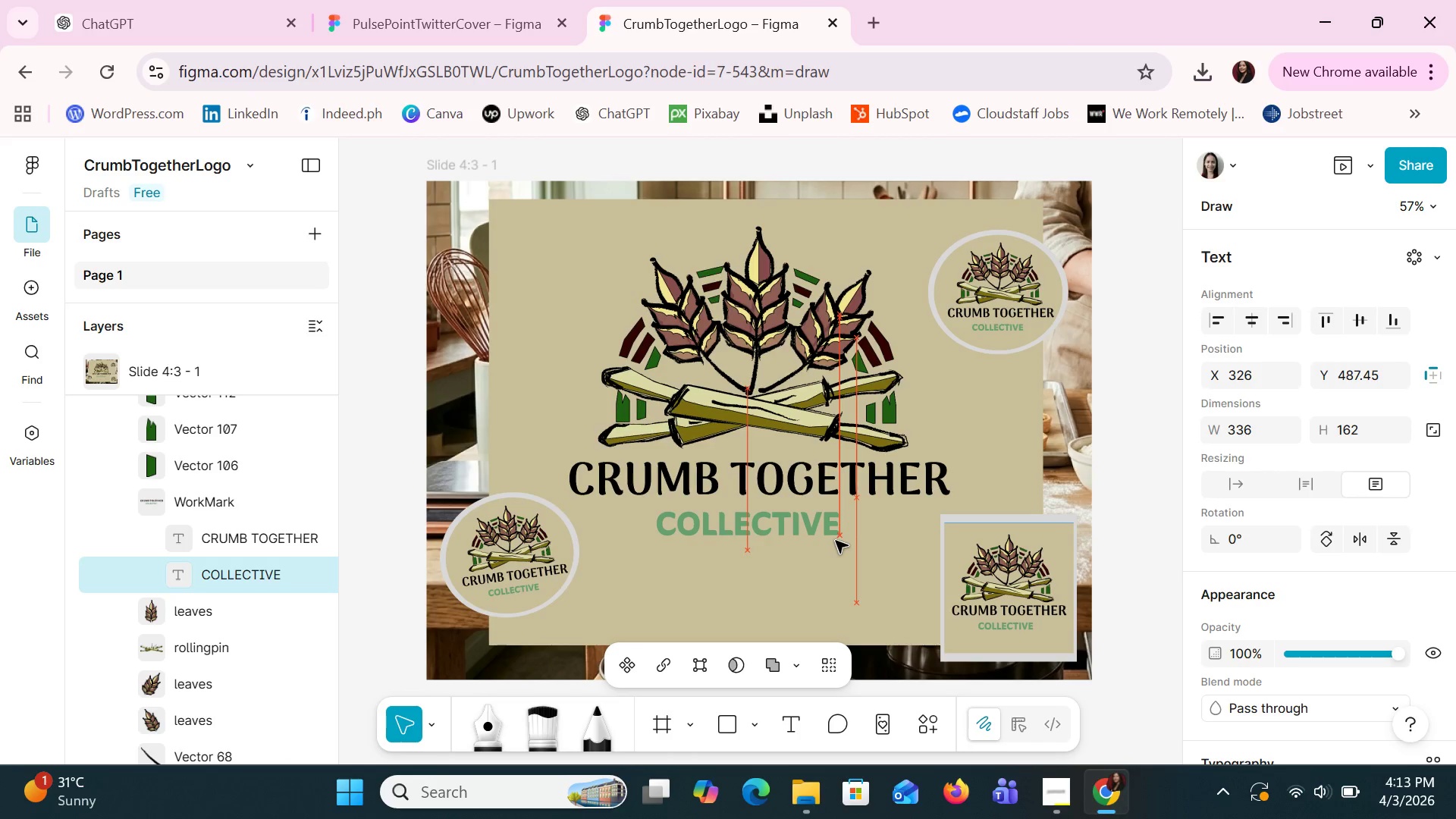 
key(ArrowUp)
 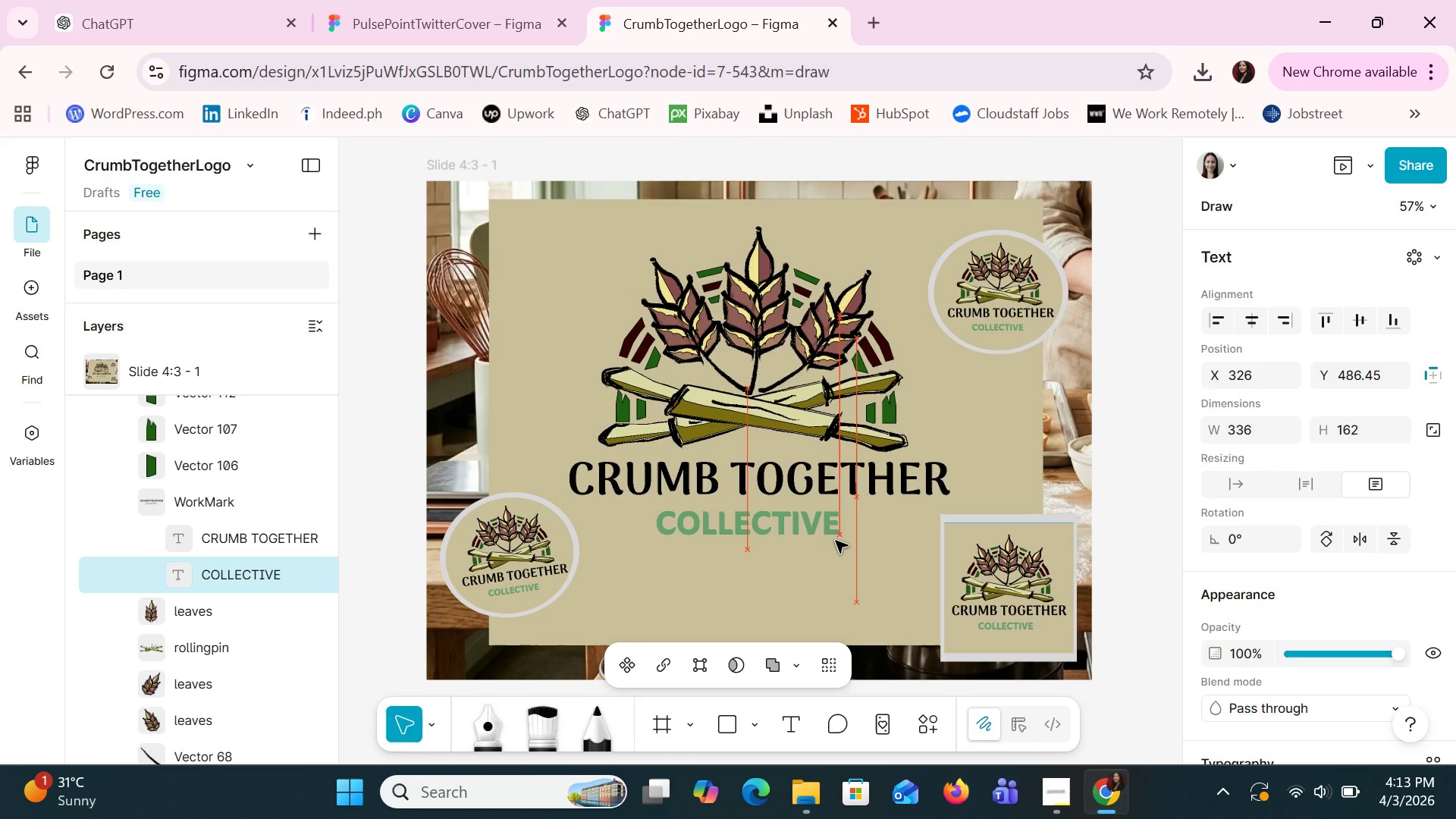 
key(ArrowUp)
 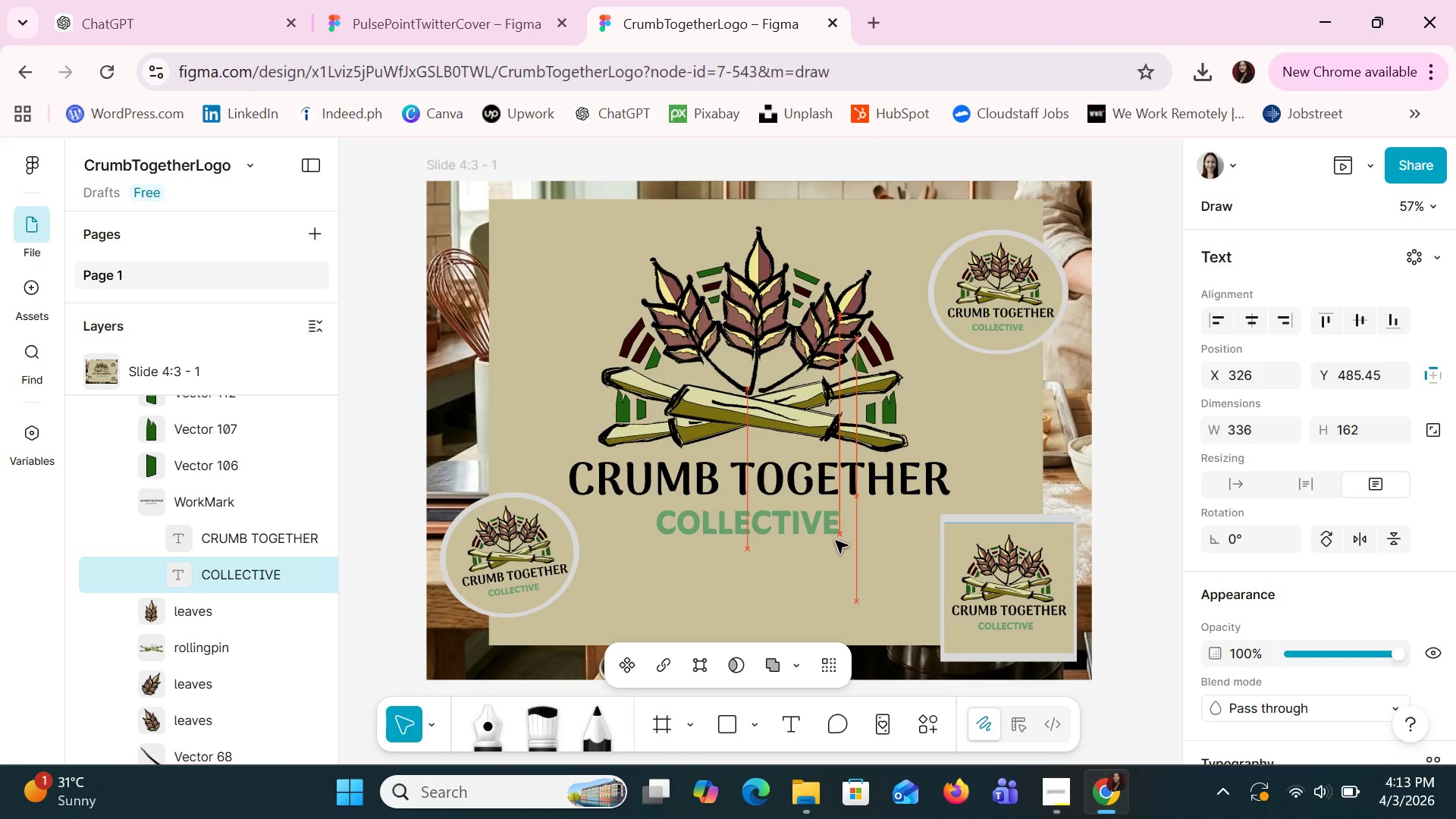 
key(ArrowUp)
 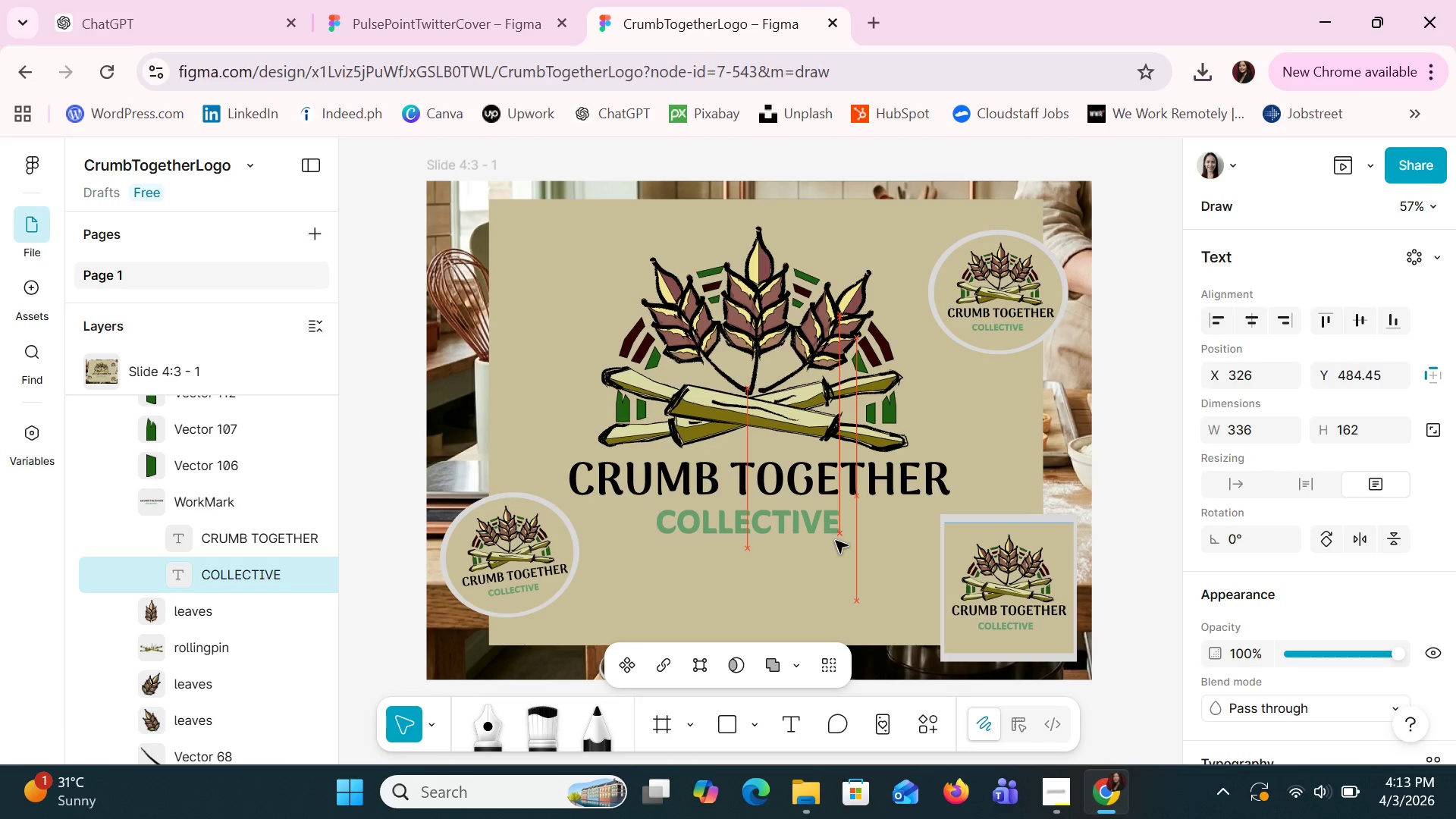 
key(ArrowUp)
 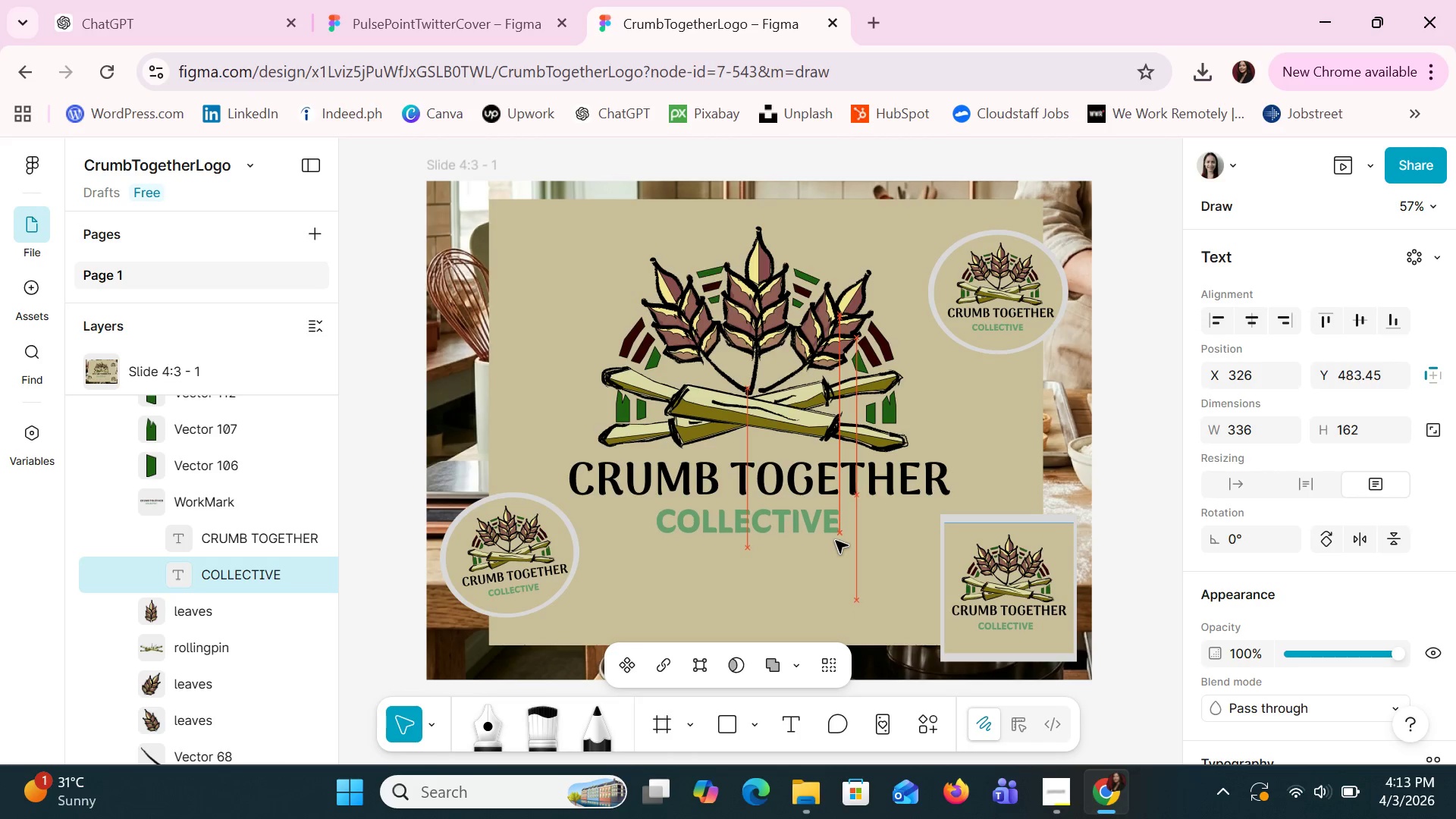 
key(ArrowUp)
 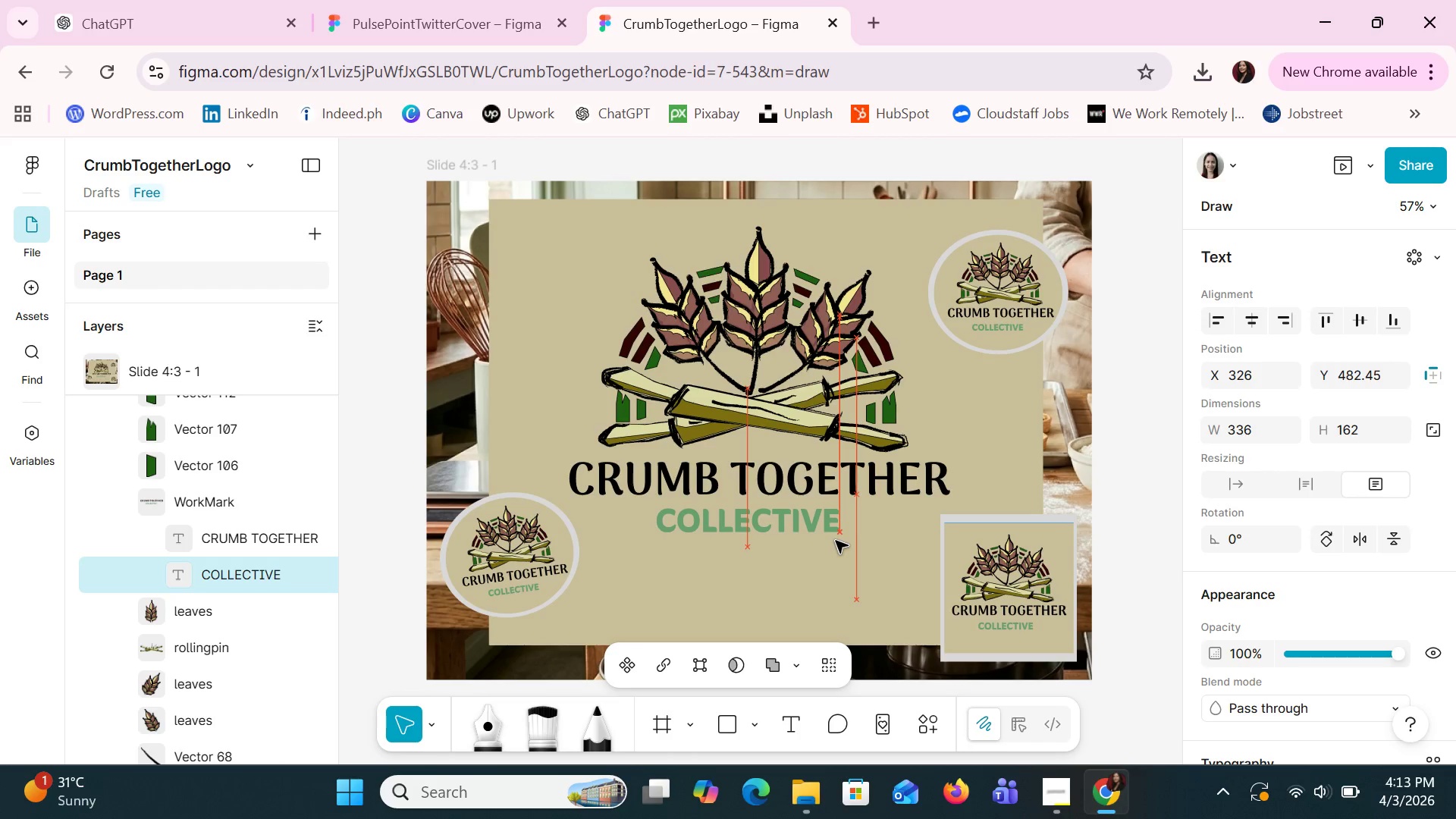 
key(ArrowUp)
 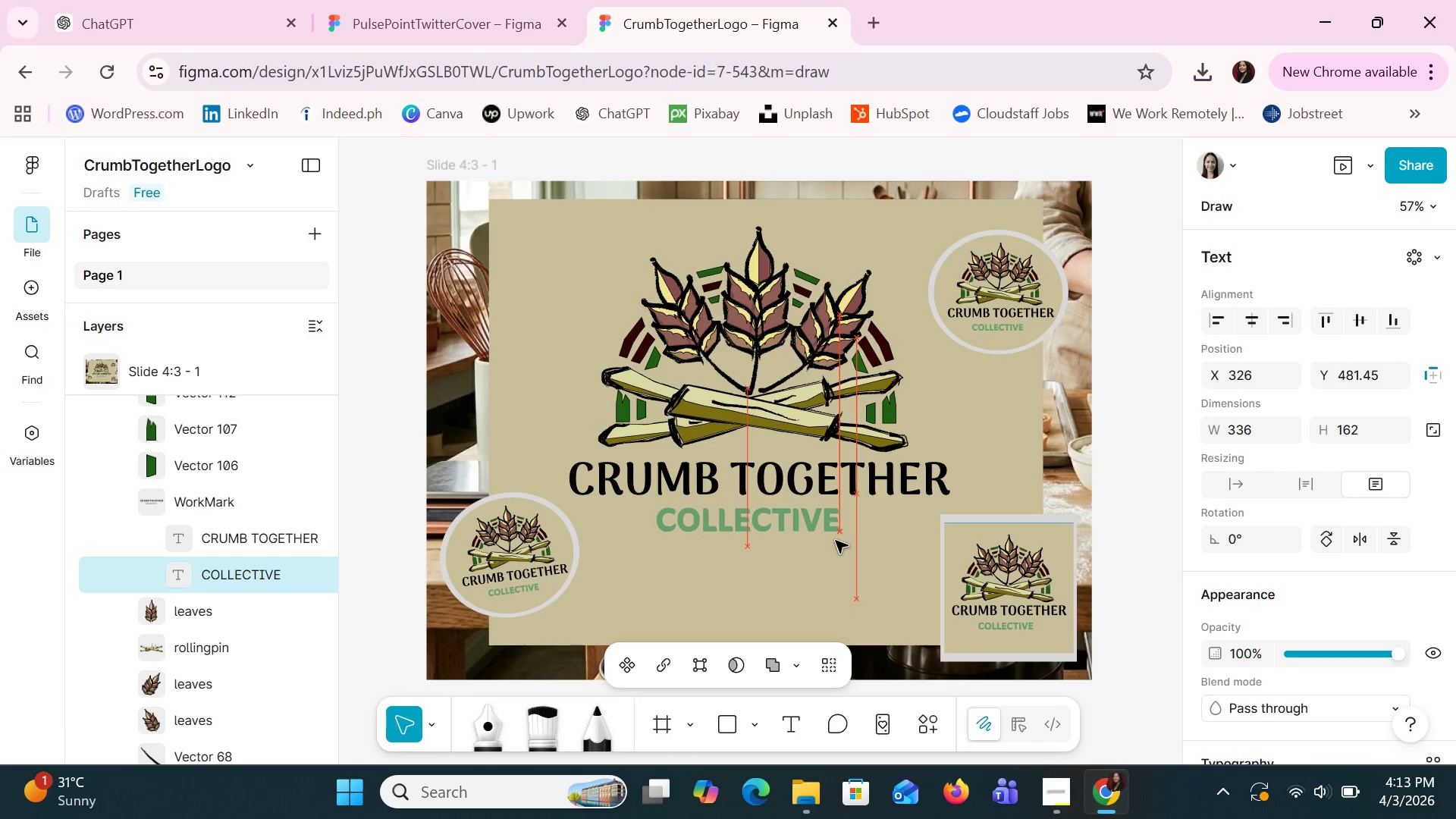 
key(ArrowUp)
 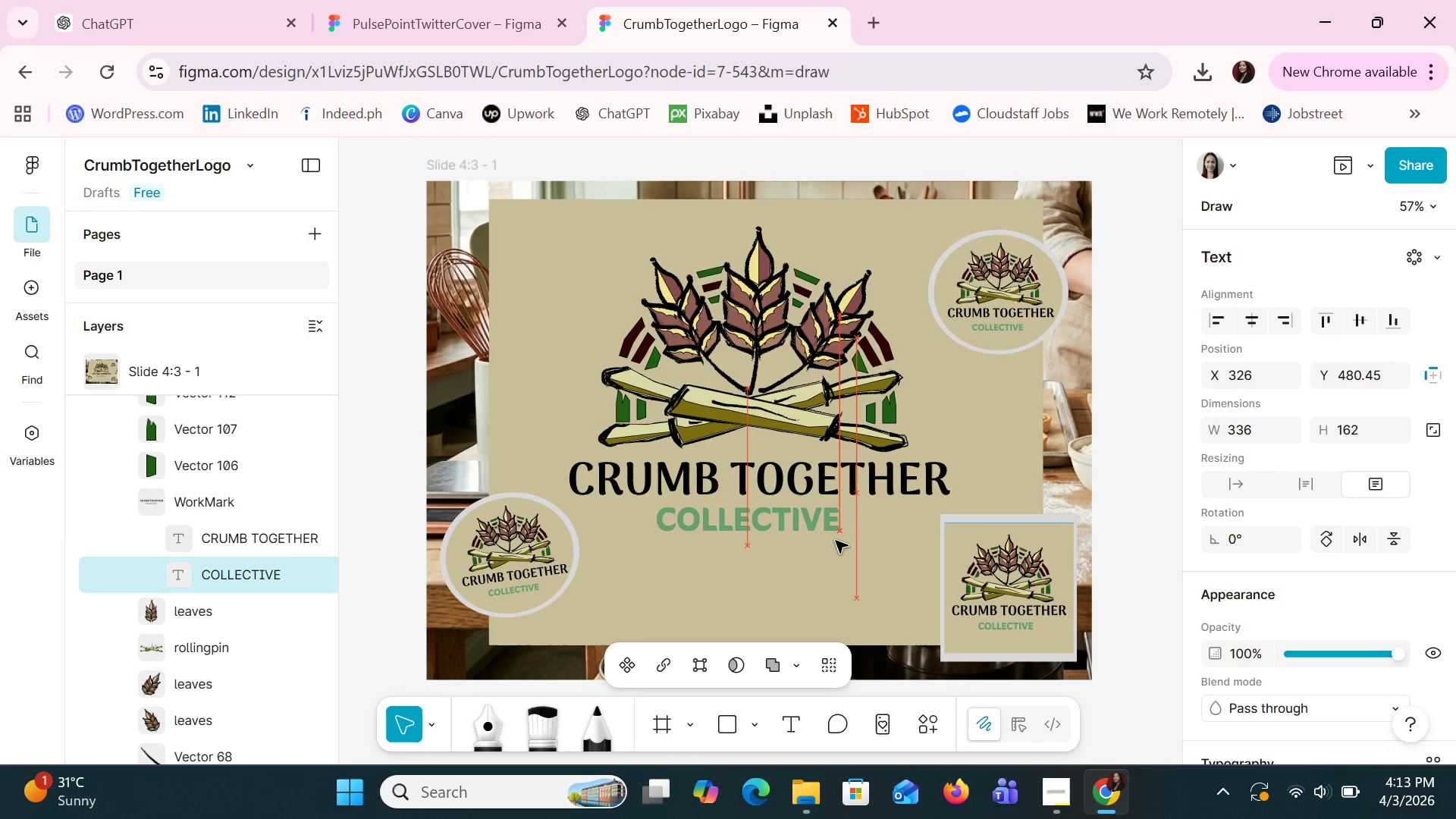 
key(ArrowLeft)
 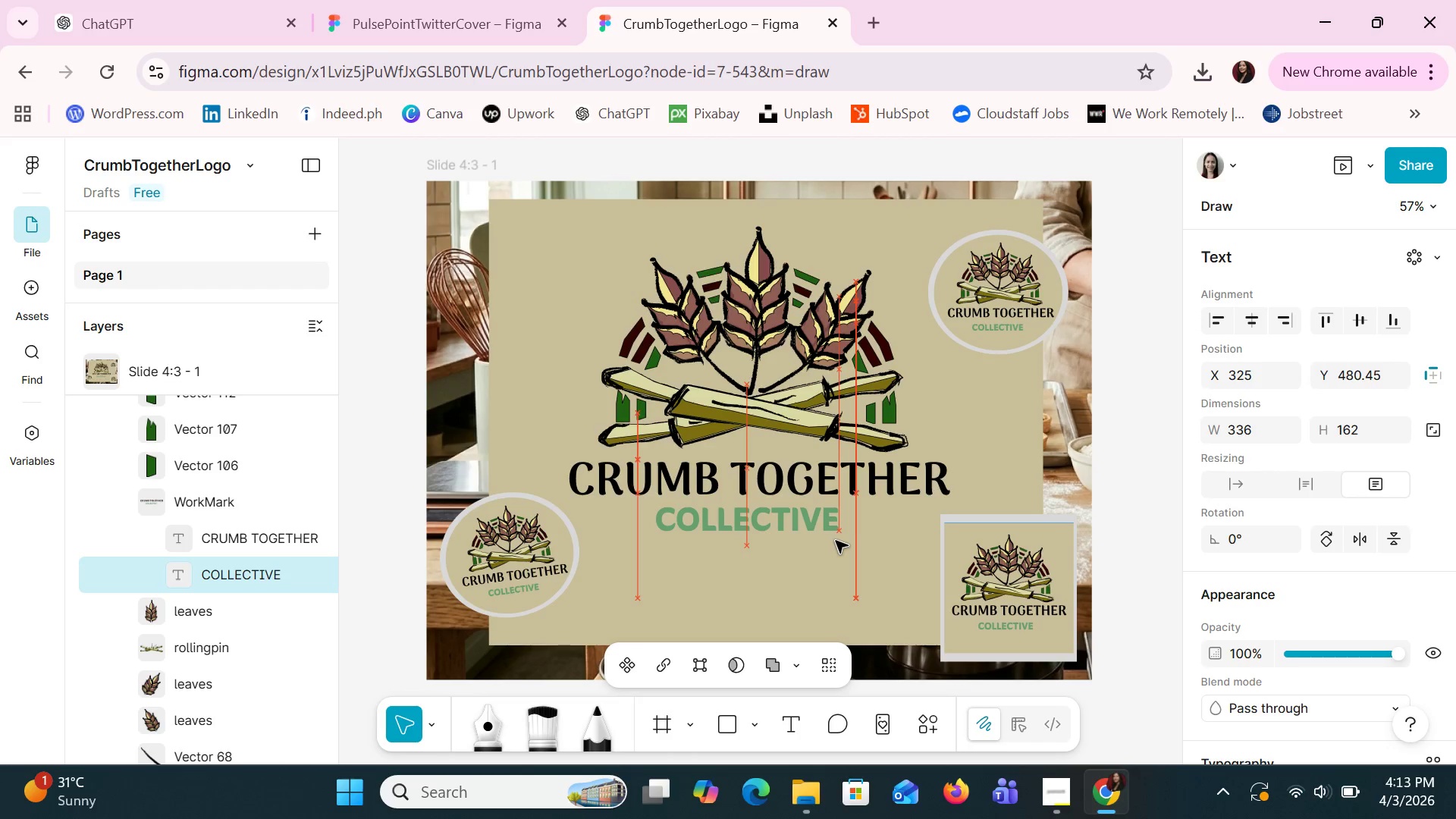 
key(ArrowLeft)
 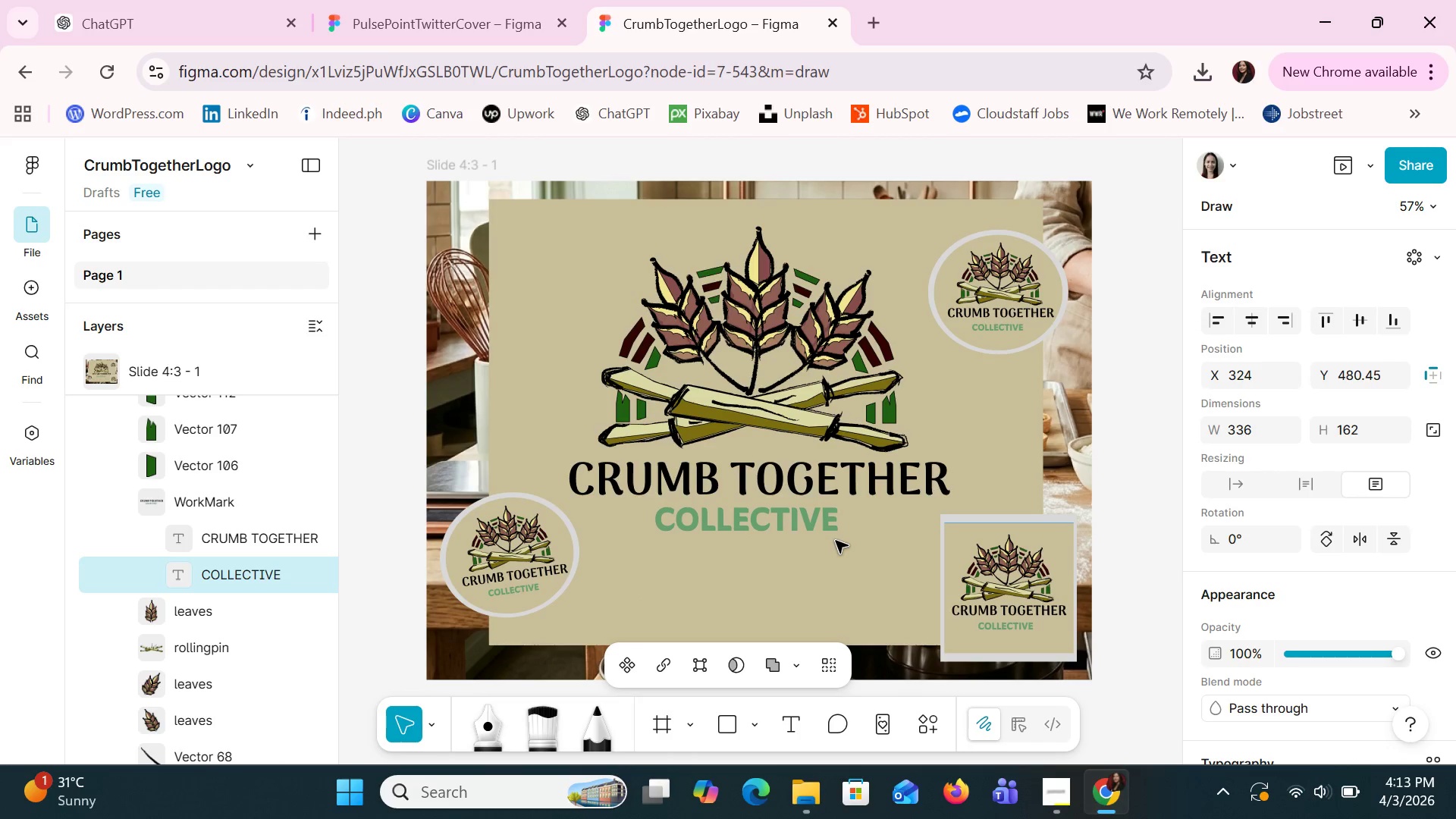 
key(ArrowUp)
 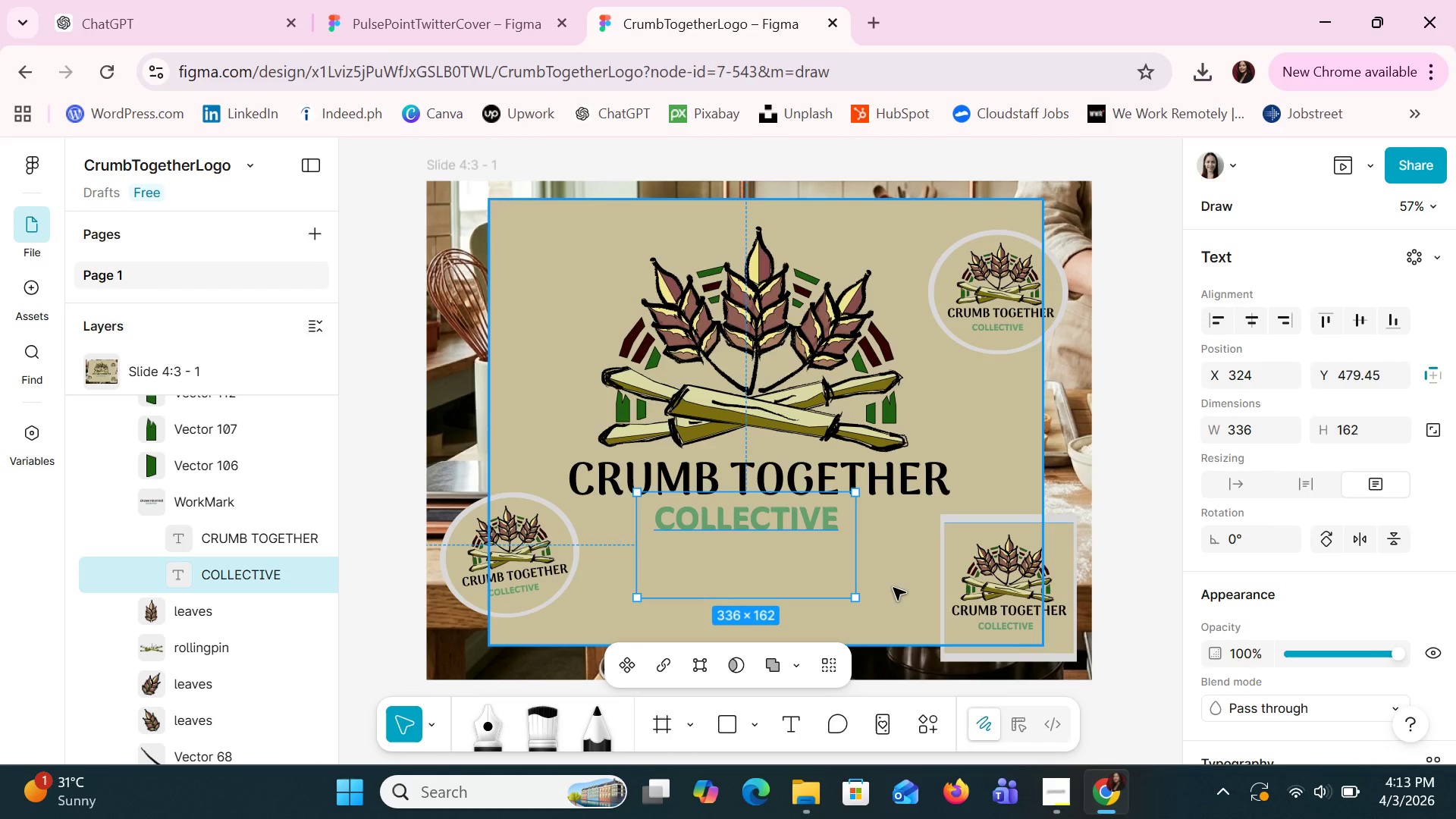 
left_click([1112, 497])
 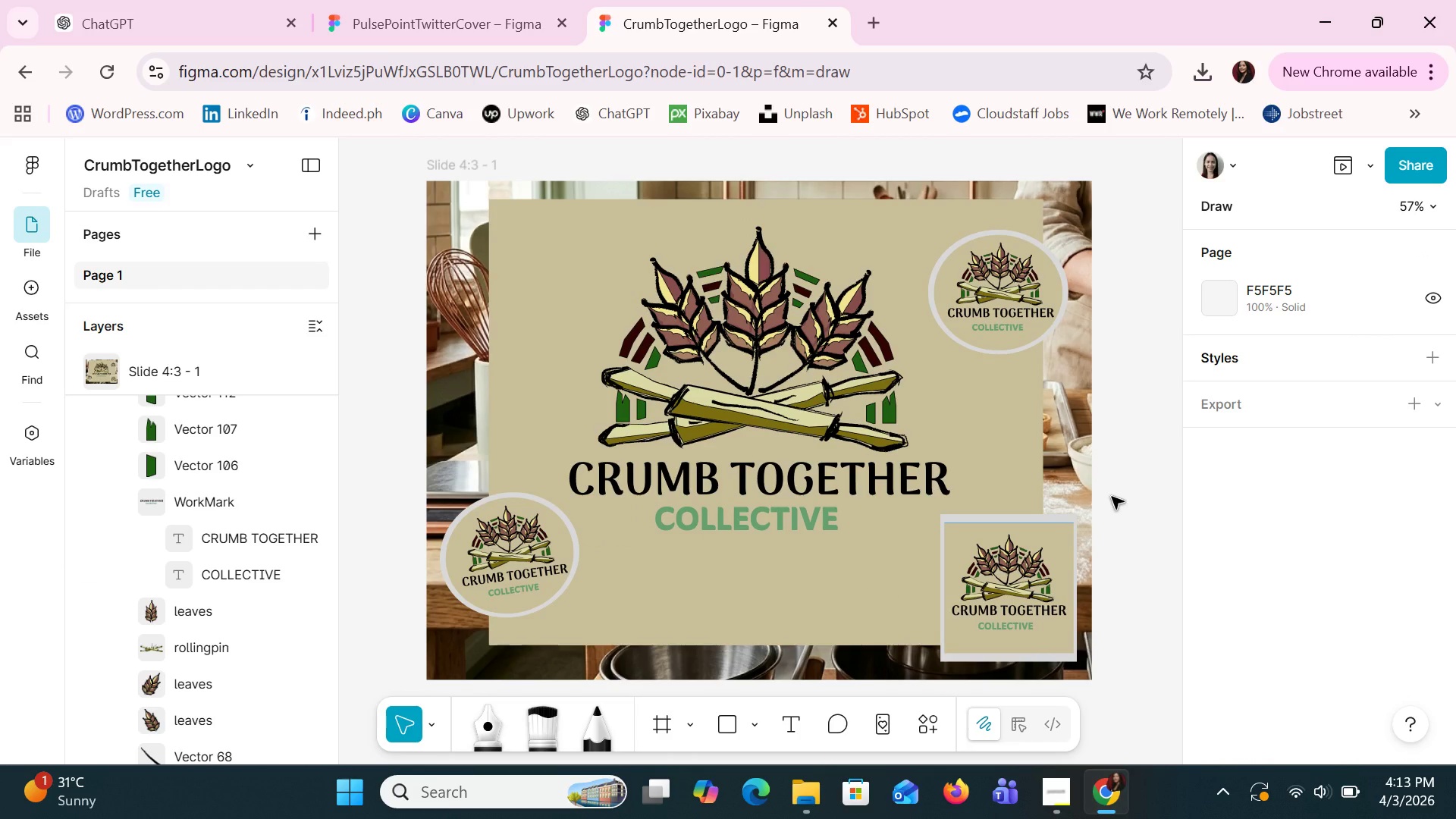 
hold_key(key=ShiftLeft, duration=0.62)
 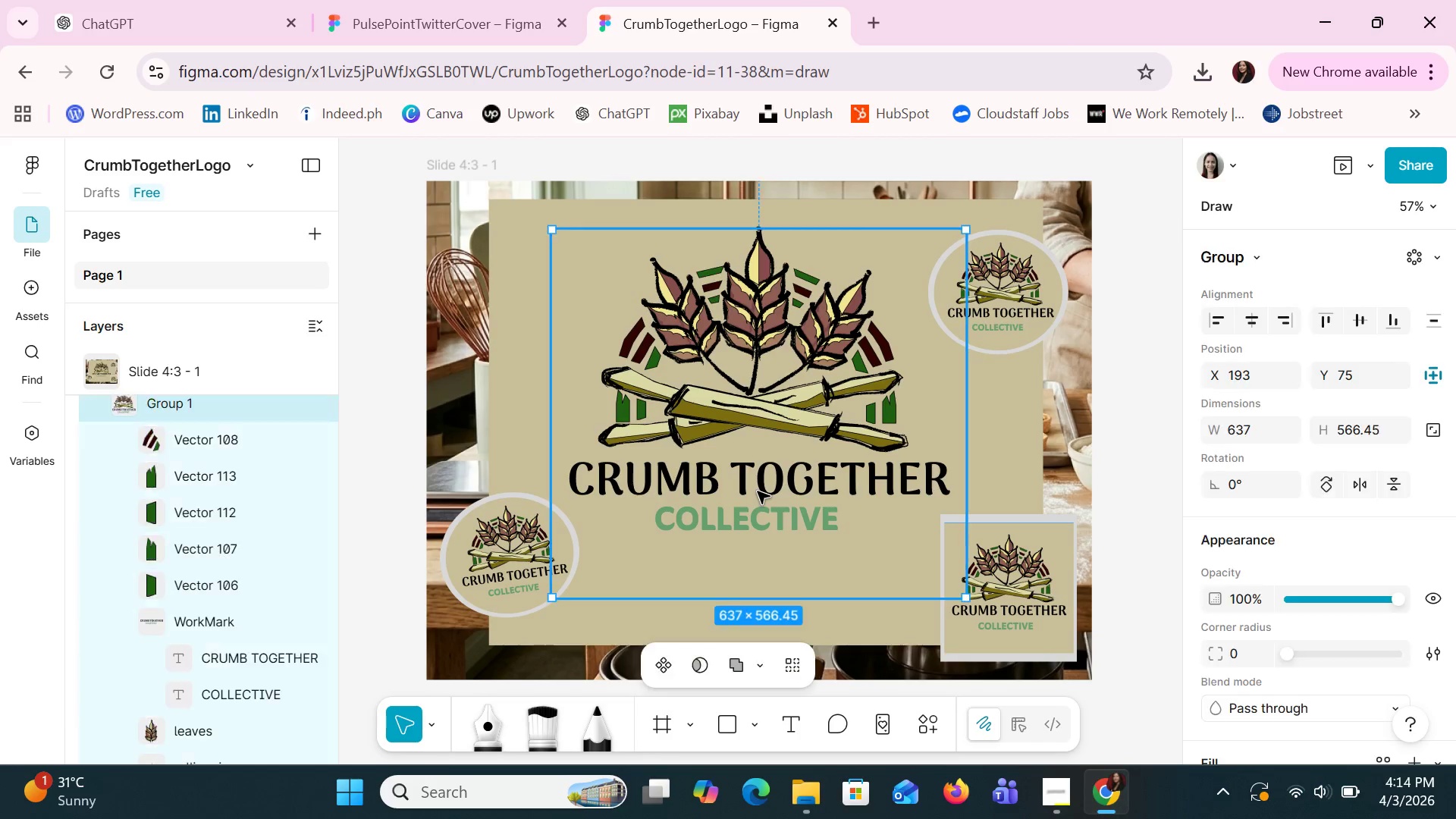 
left_click([758, 491])
 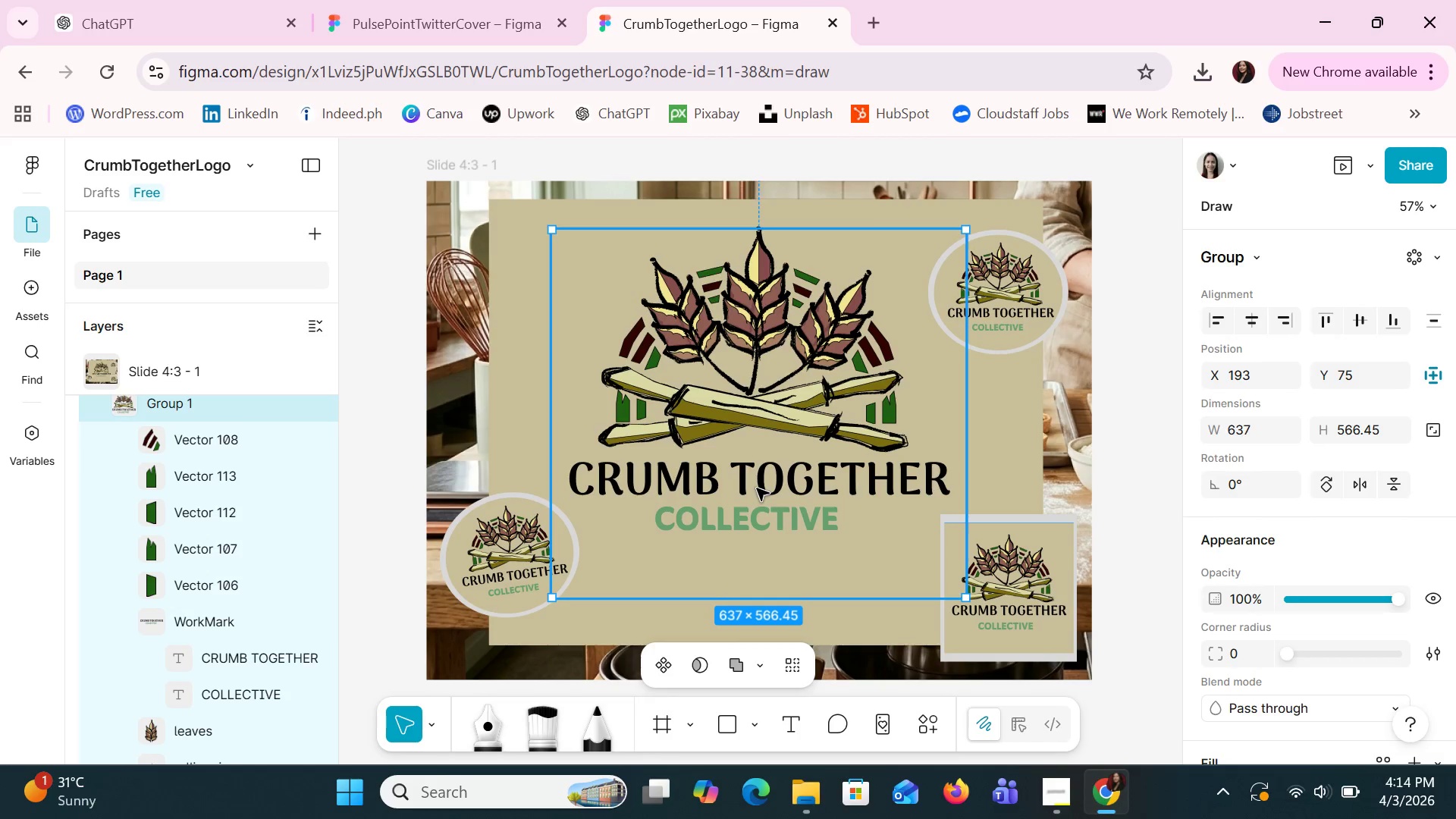 
double_click([757, 488])
 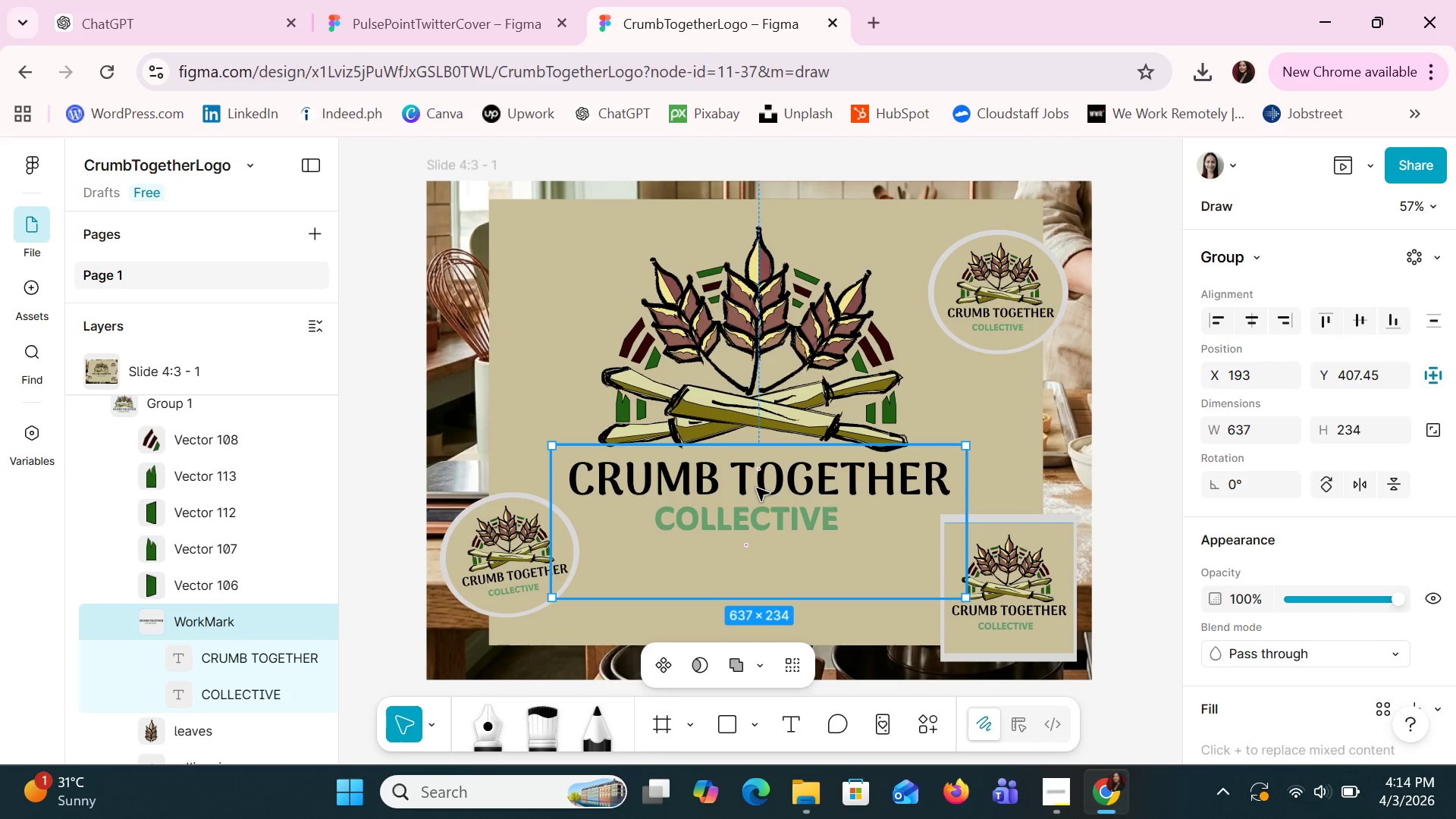 
double_click([757, 488])
 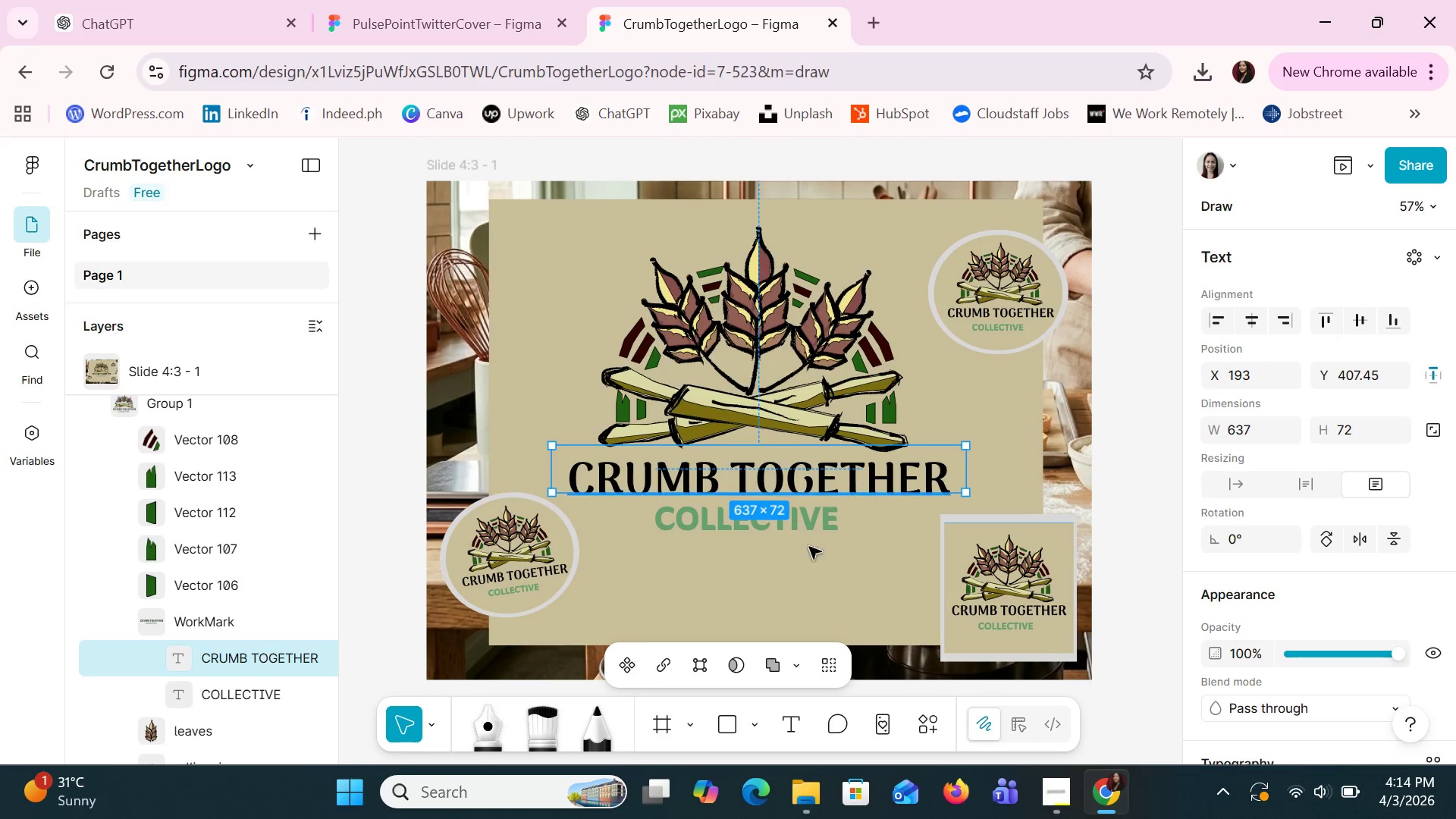 
left_click([833, 541])
 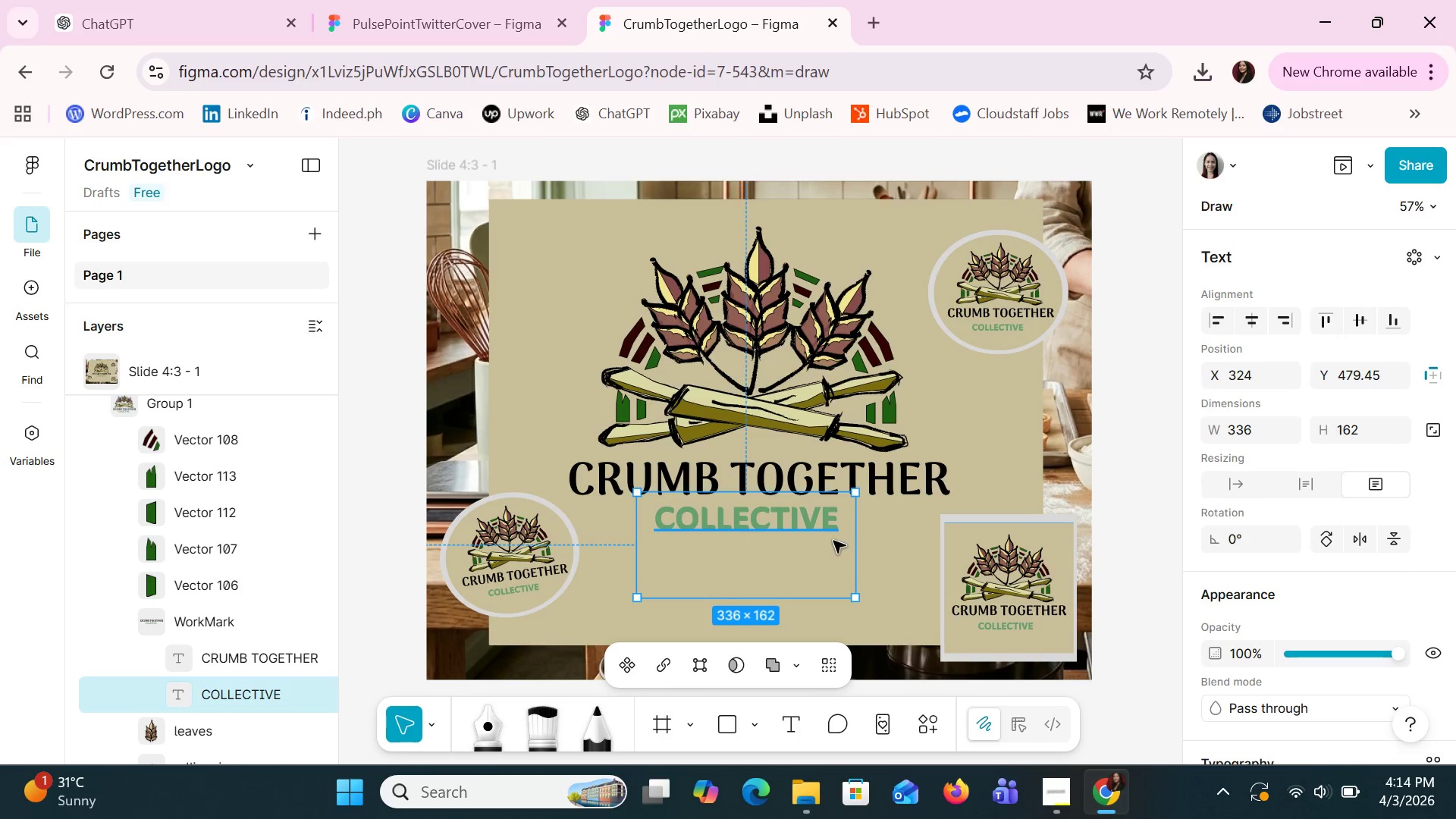 
hold_key(key=ShiftLeft, duration=0.36)
 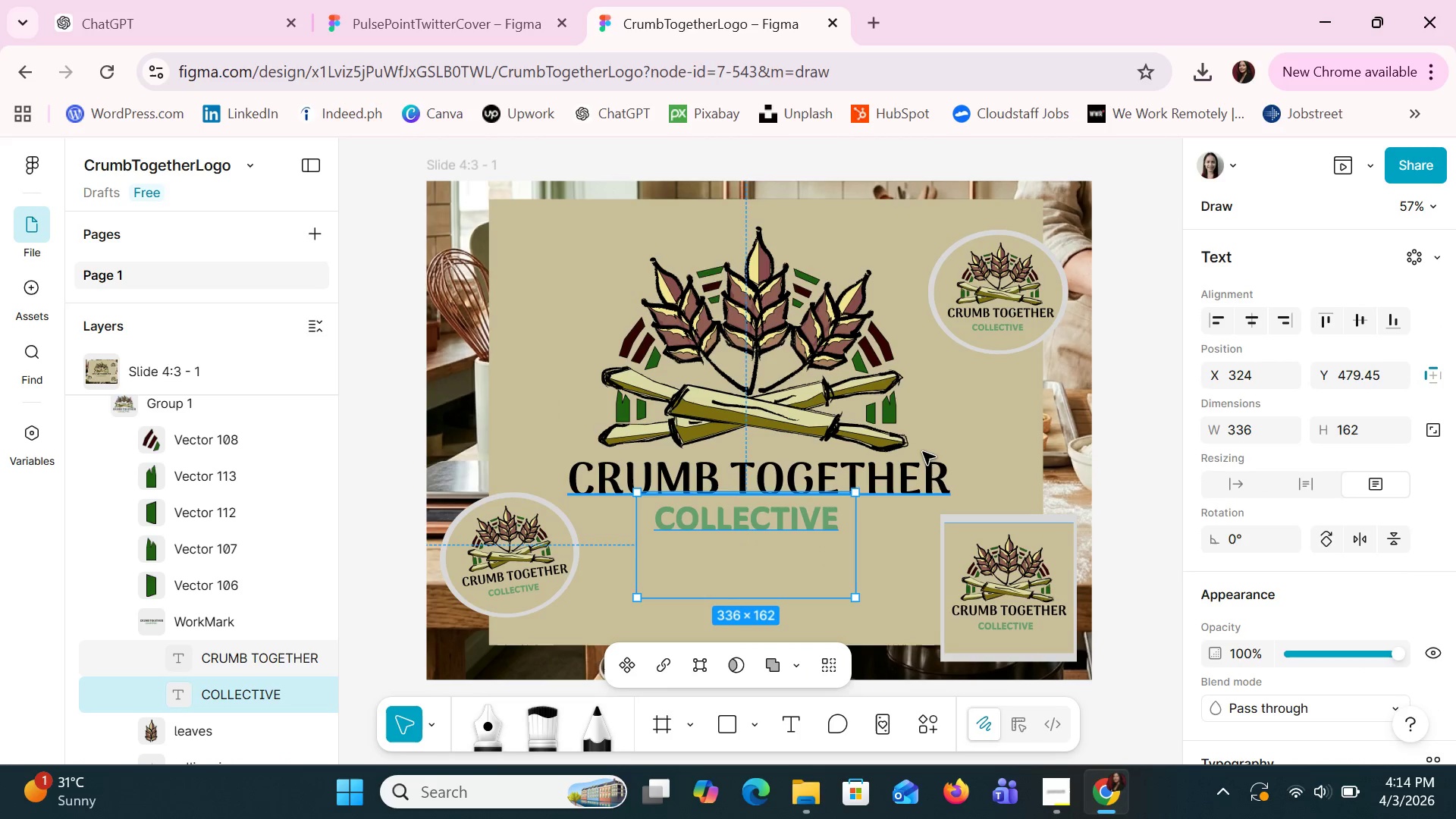 
left_click([923, 452])
 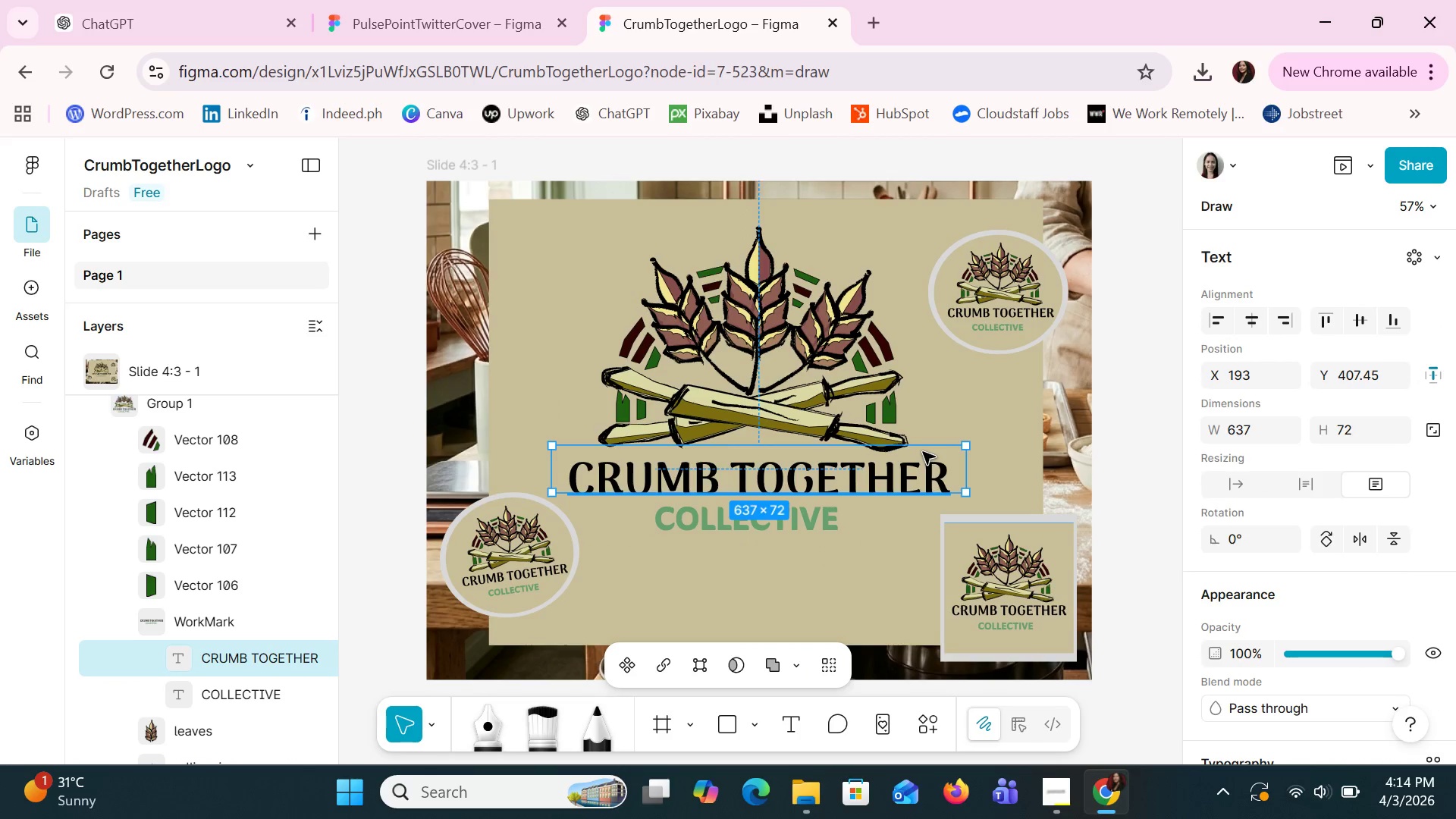 
hold_key(key=ShiftLeft, duration=1.5)
left_click([821, 515])
 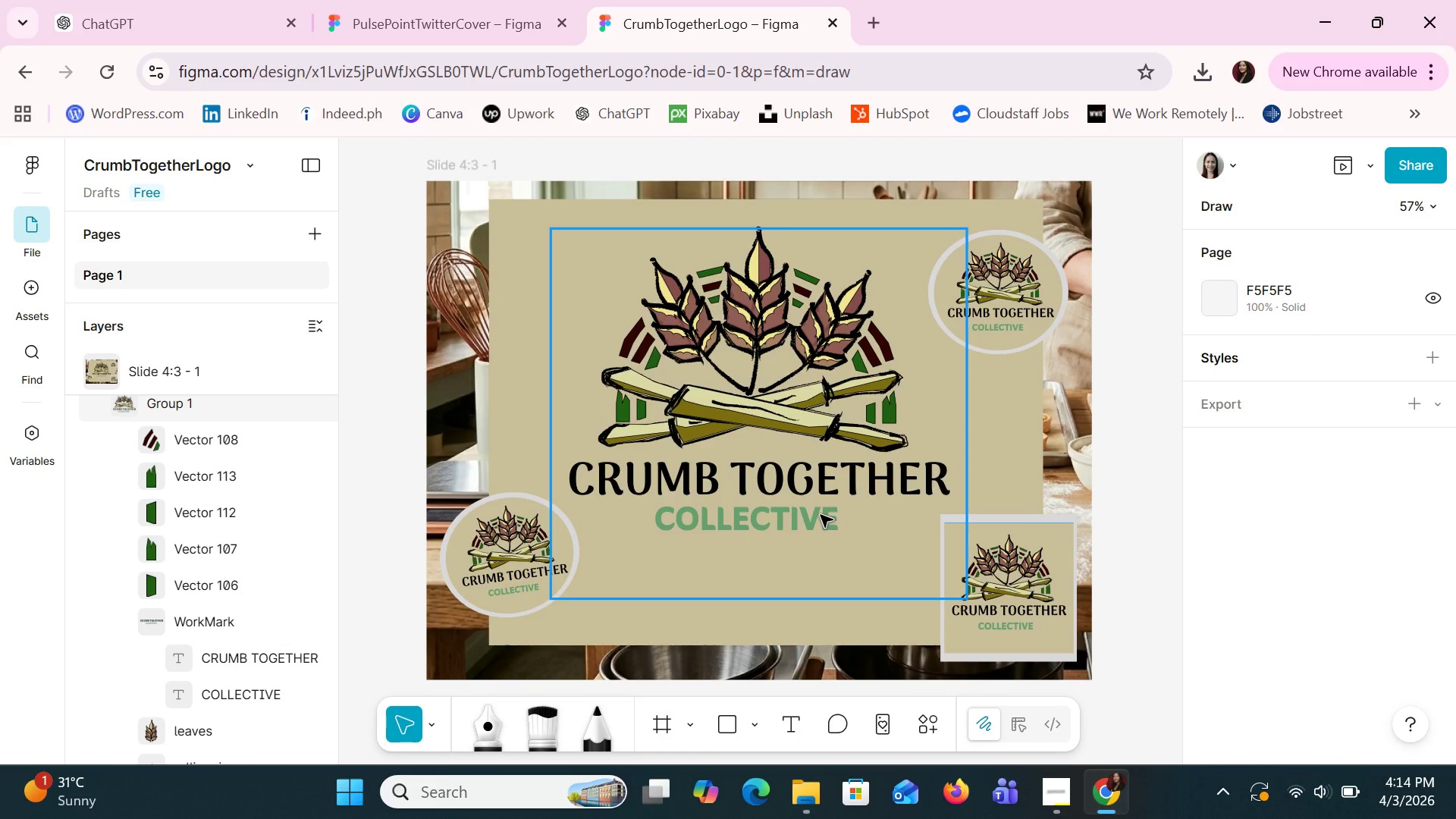 
key(Shift+ShiftLeft)
 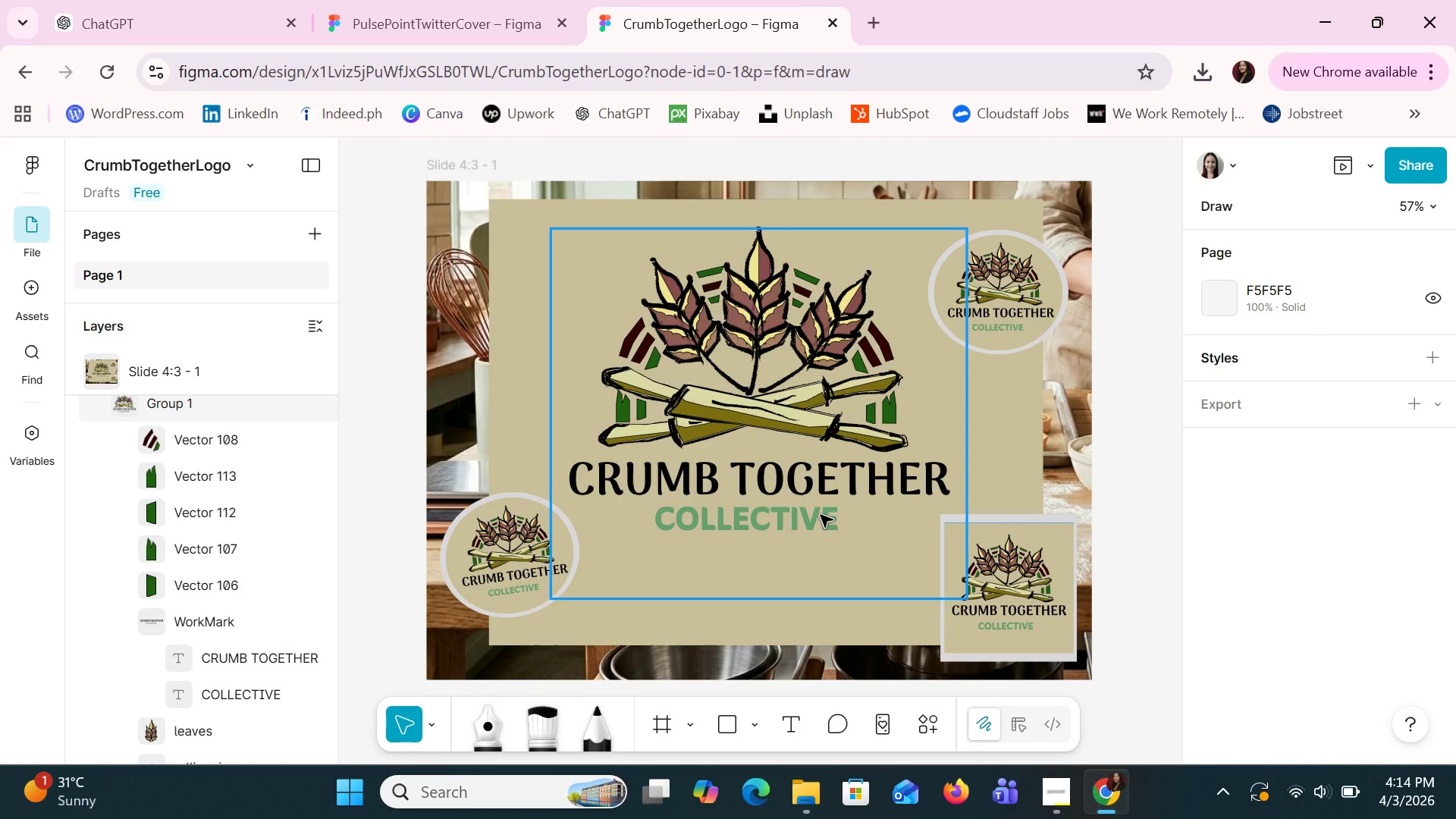 
key(Shift+ShiftLeft)
 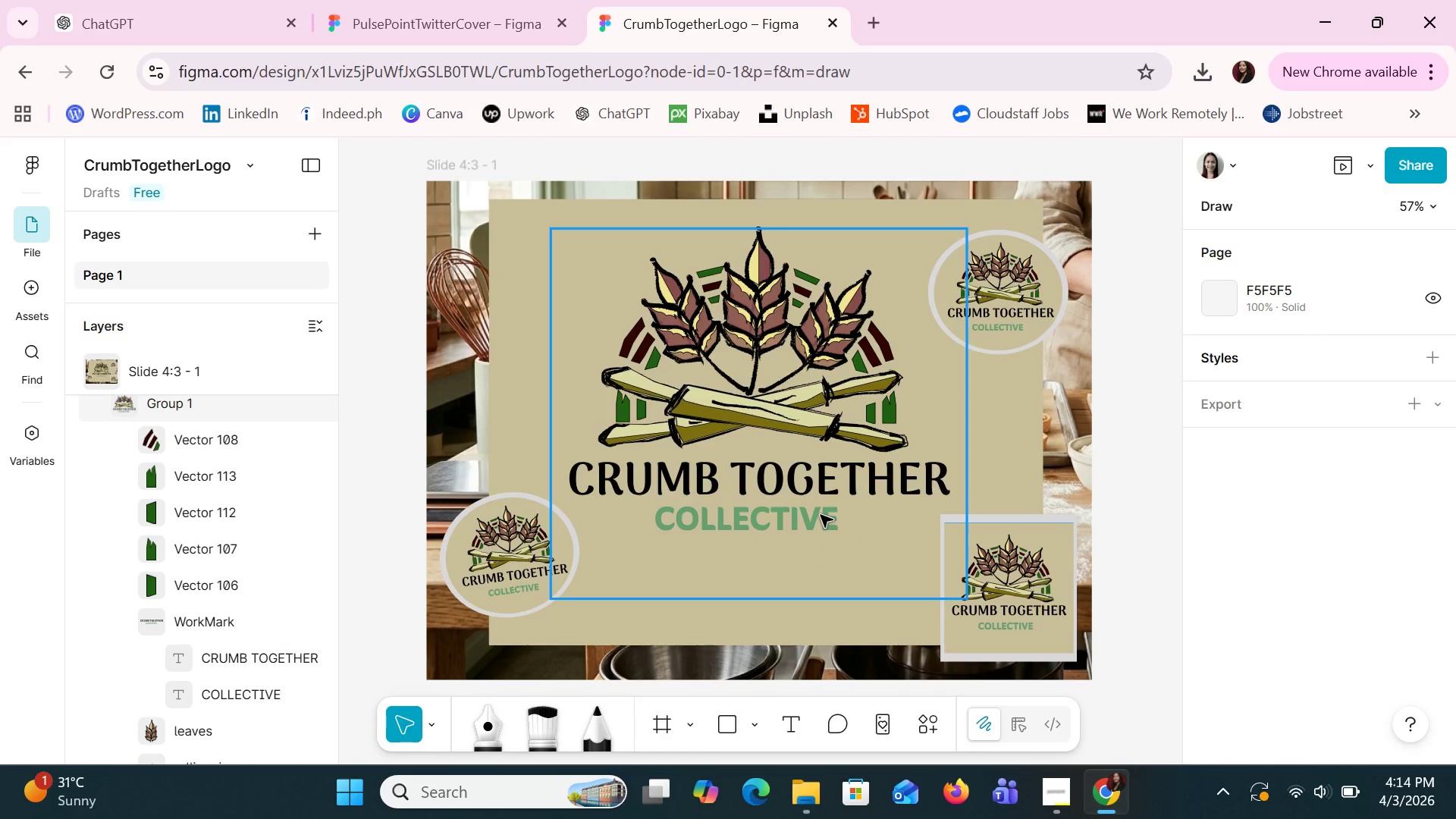 
key(Shift+ShiftLeft)
 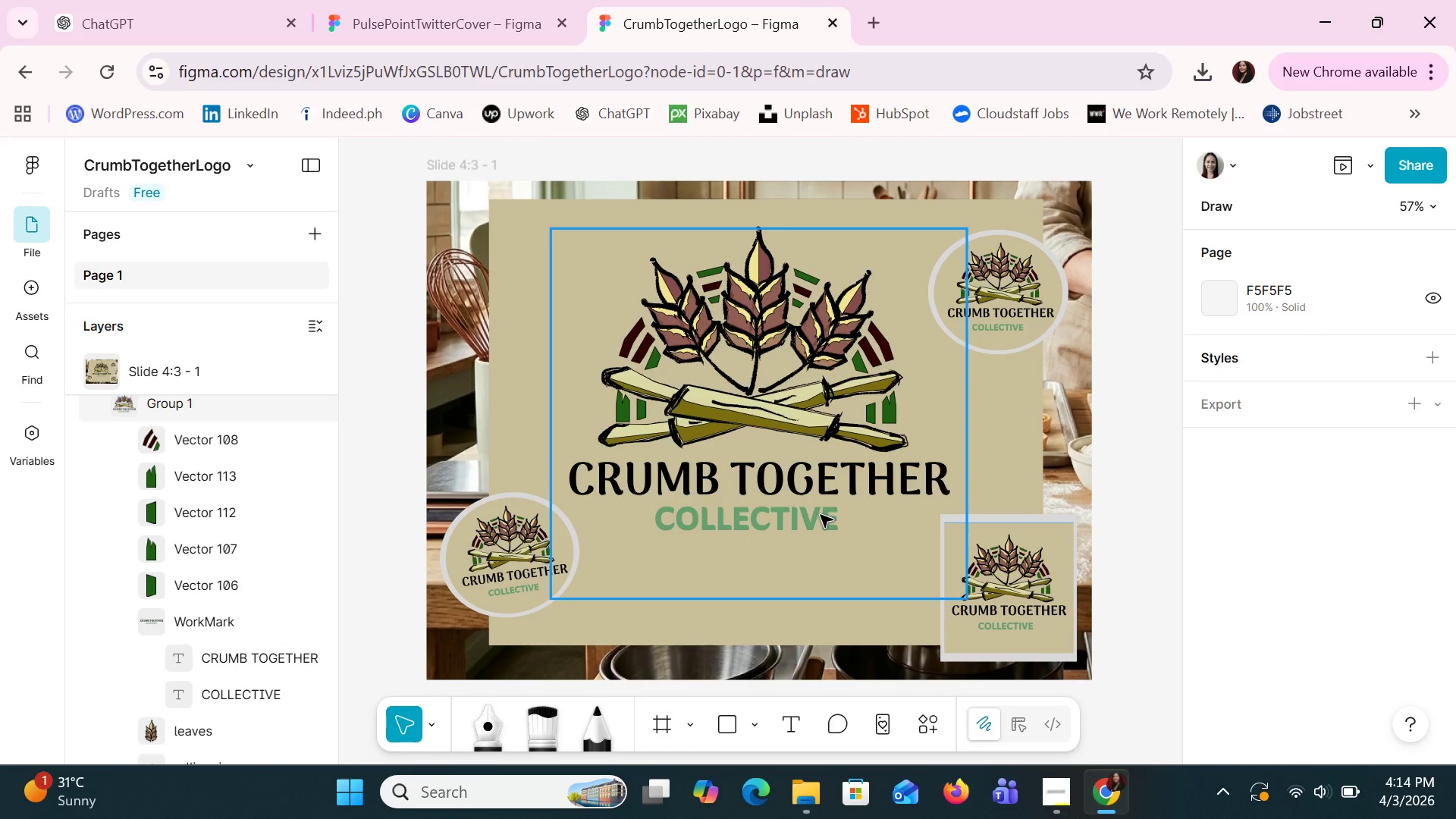 
key(Shift+ShiftLeft)
 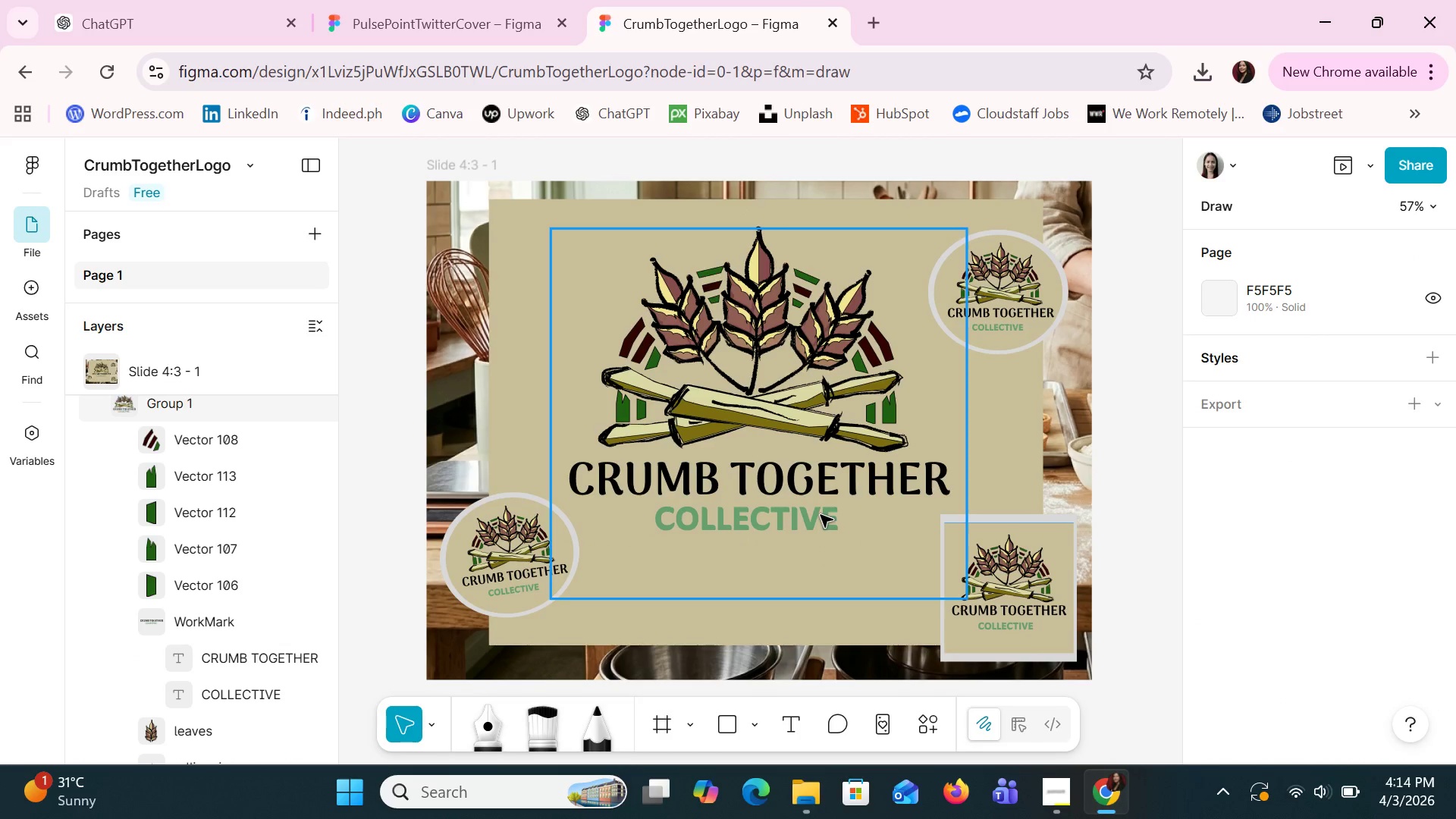 
key(Shift+ShiftLeft)
 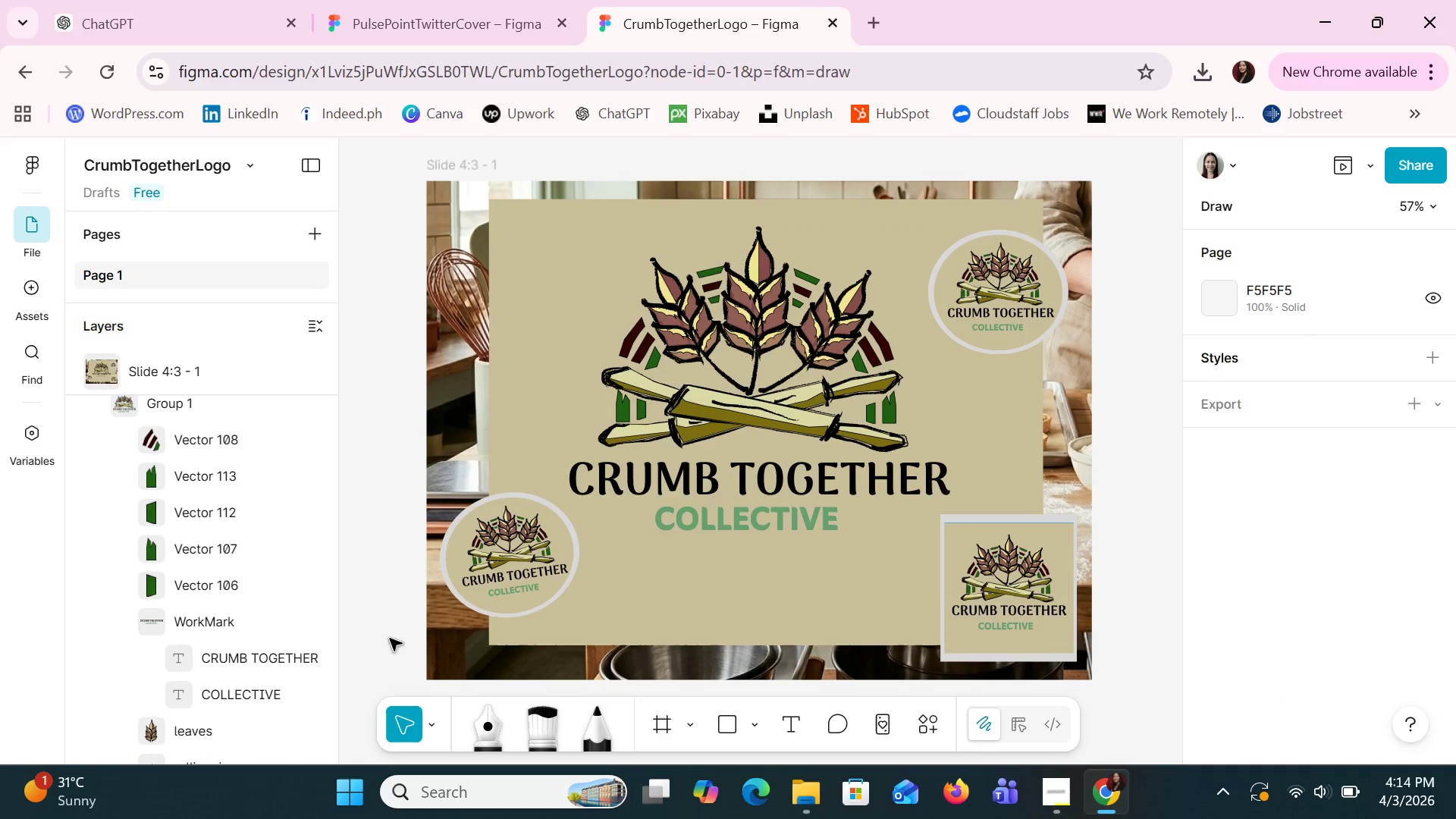 
left_click([269, 661])
 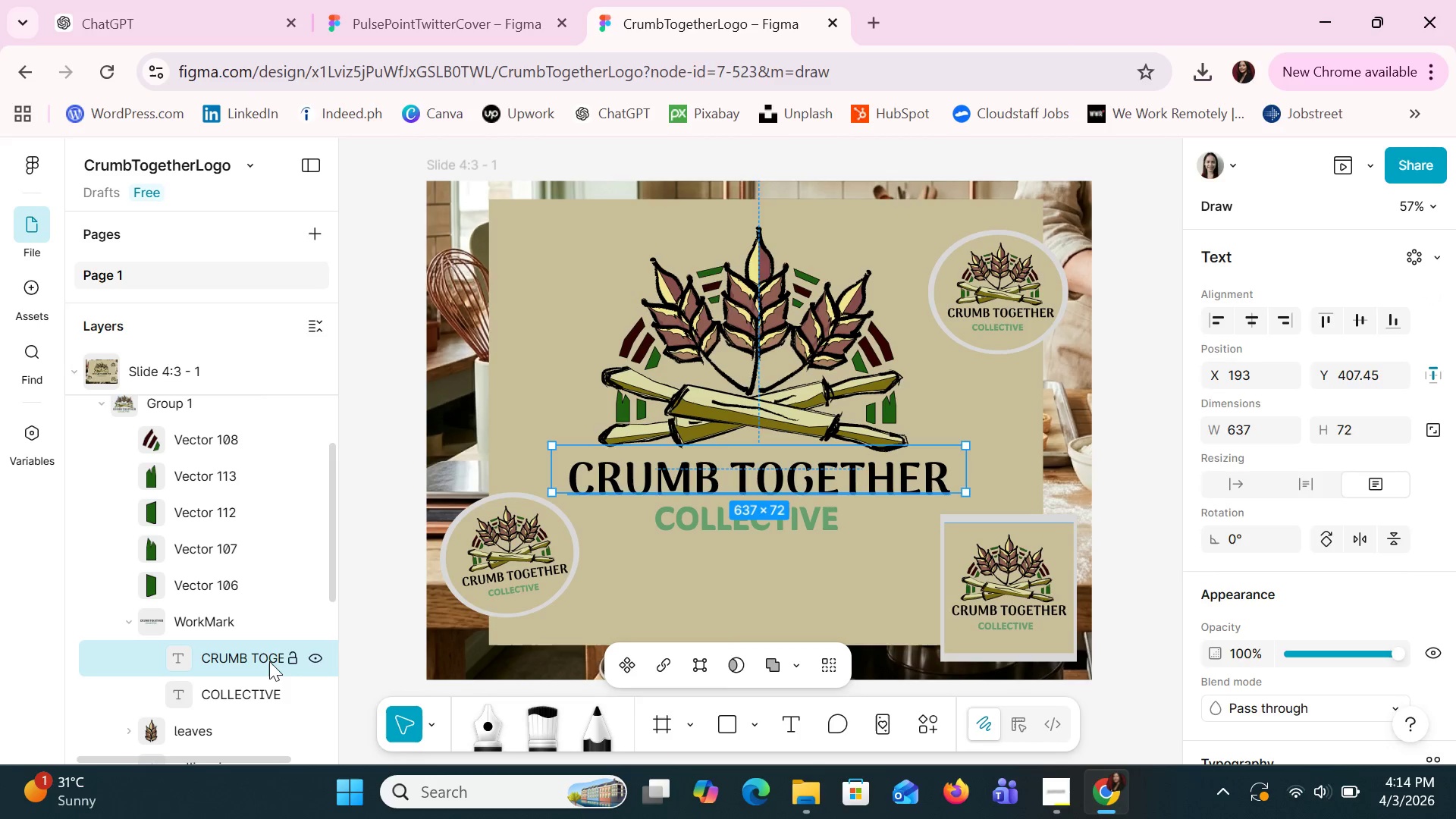 
hold_key(key=ShiftLeft, duration=1.5)
left_click([258, 684])
 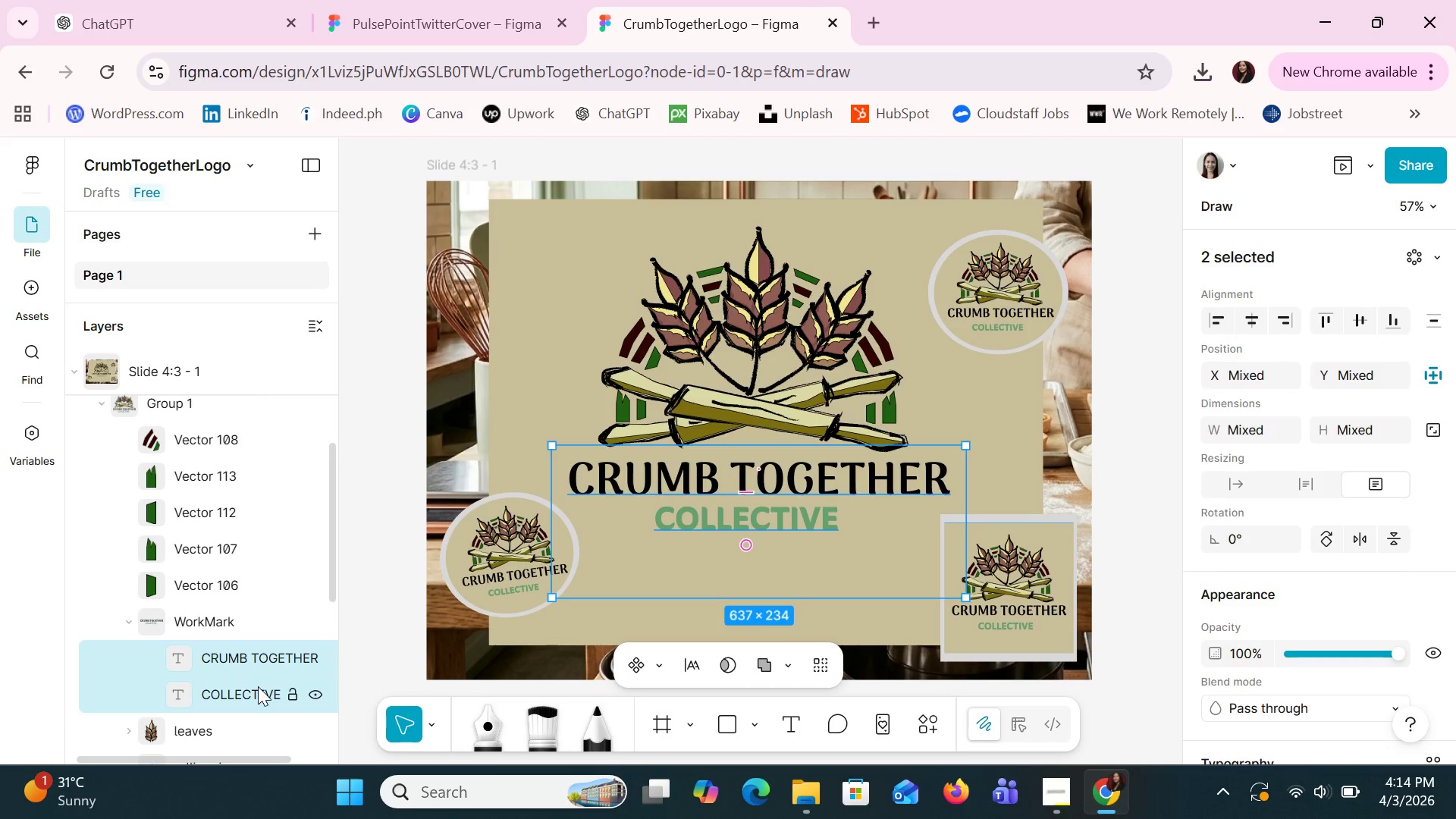 
left_click([256, 692])
 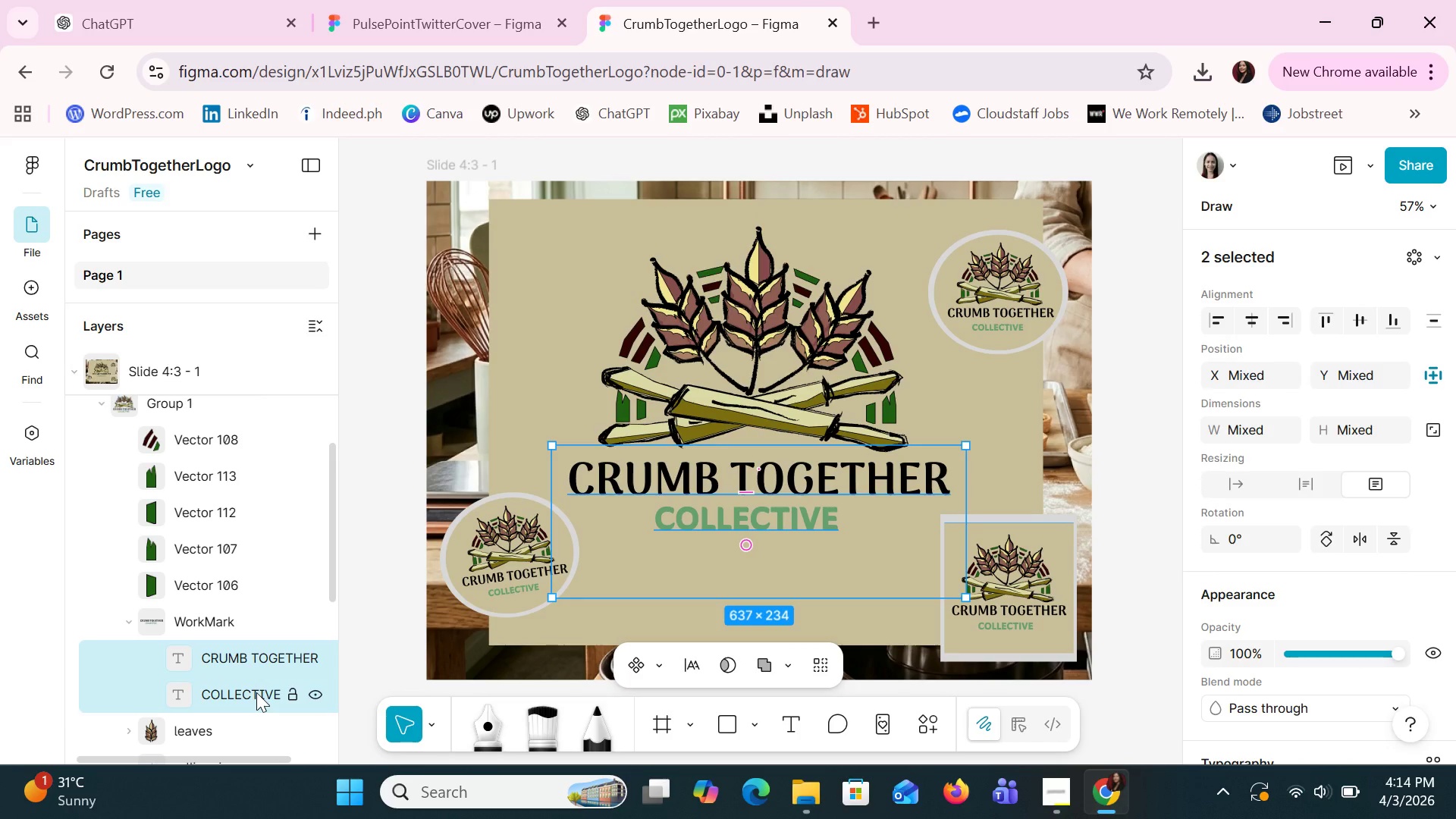 
hold_key(key=ShiftLeft, duration=0.59)
 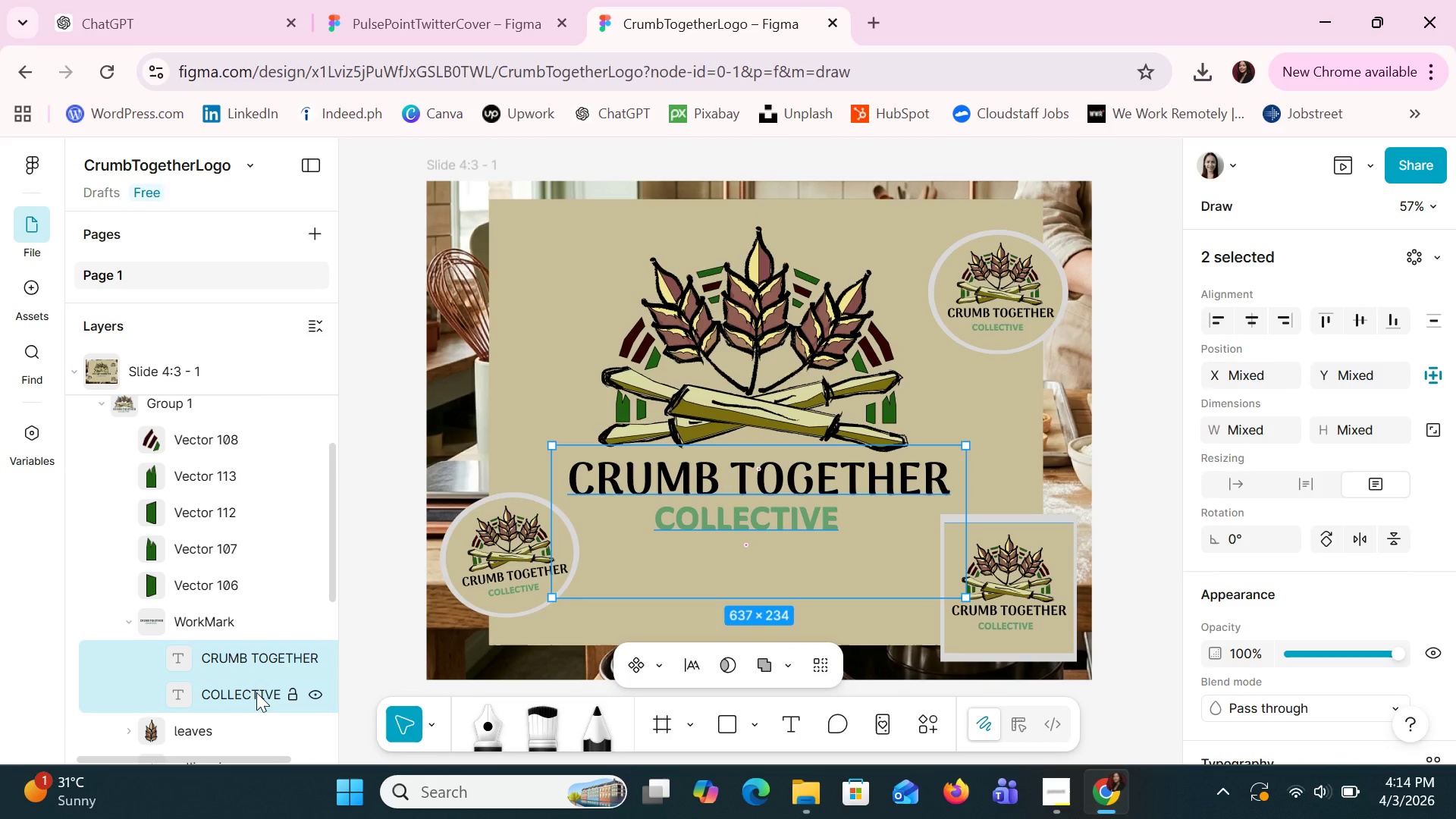 
right_click([256, 692])
 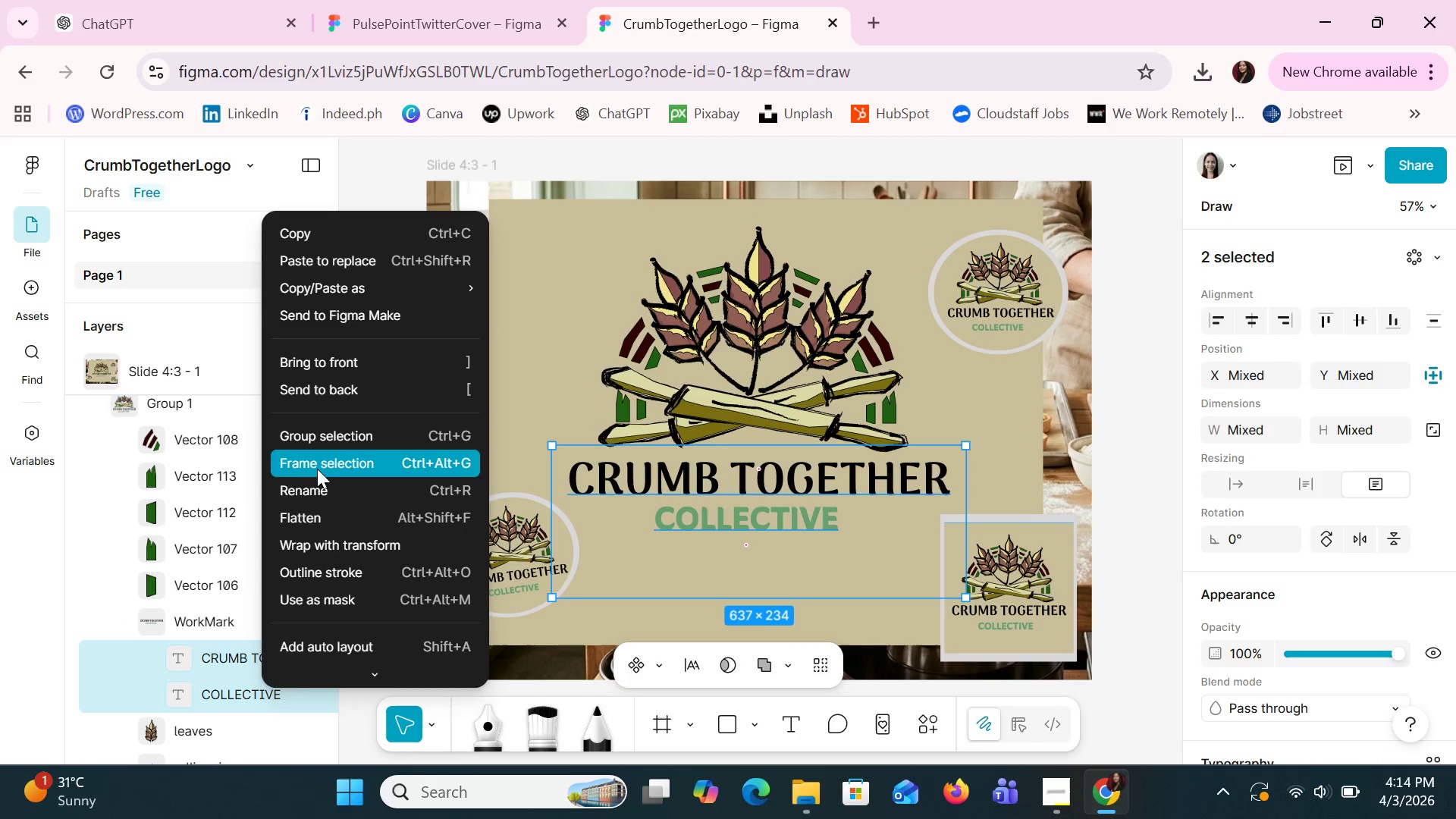 
left_click([324, 443])
 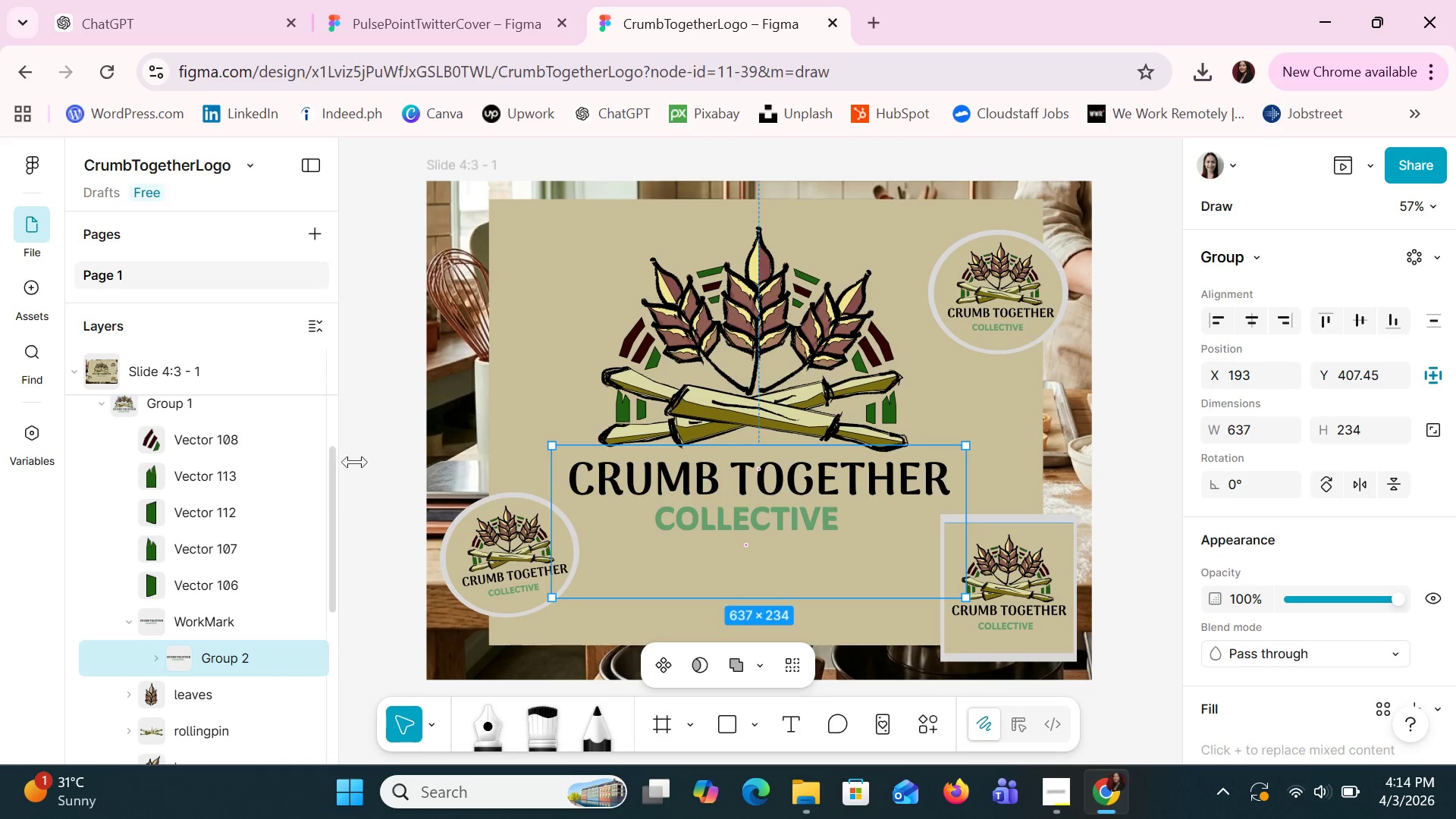 
left_click([1134, 366])
 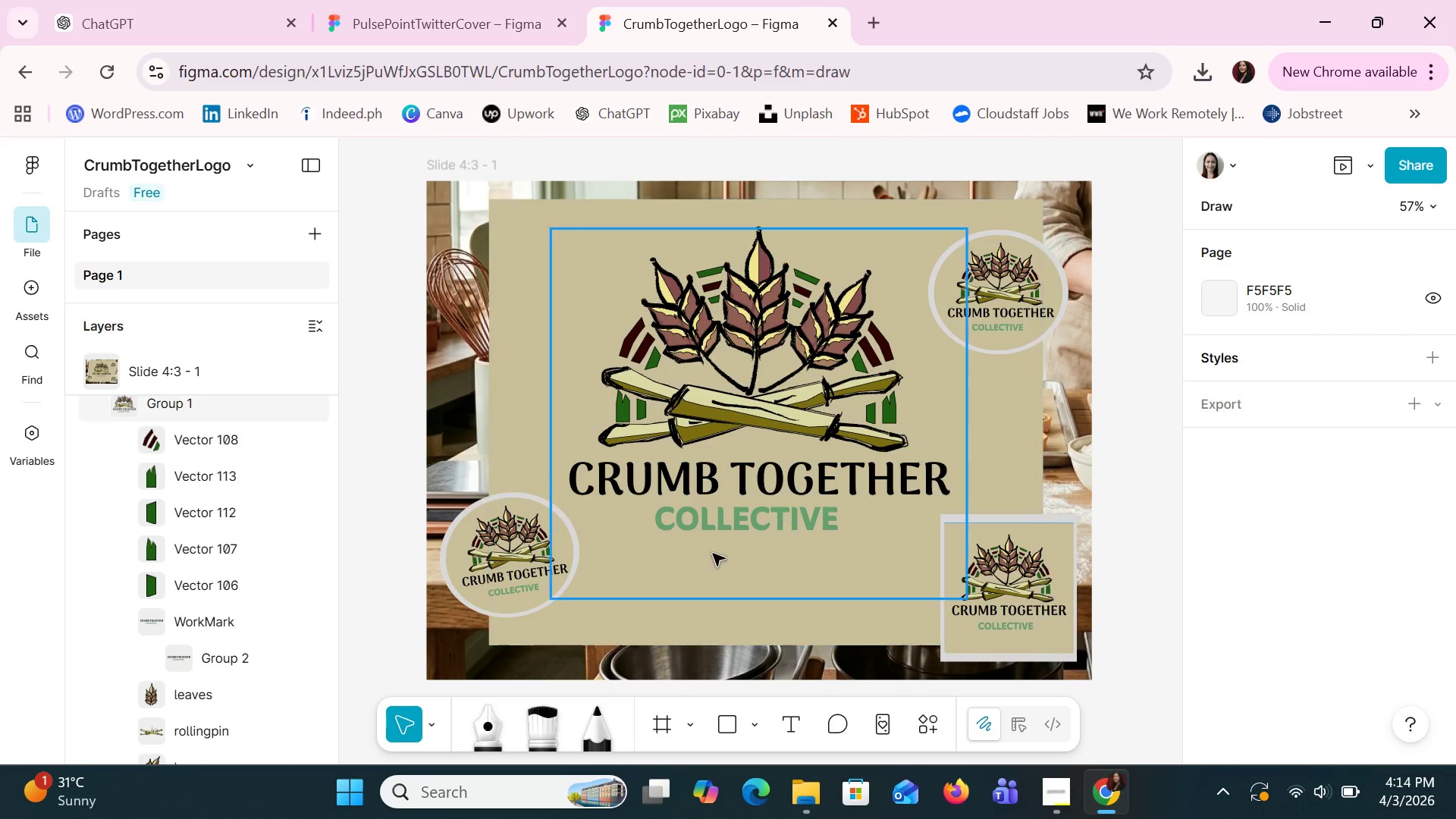 
left_click([733, 493])
 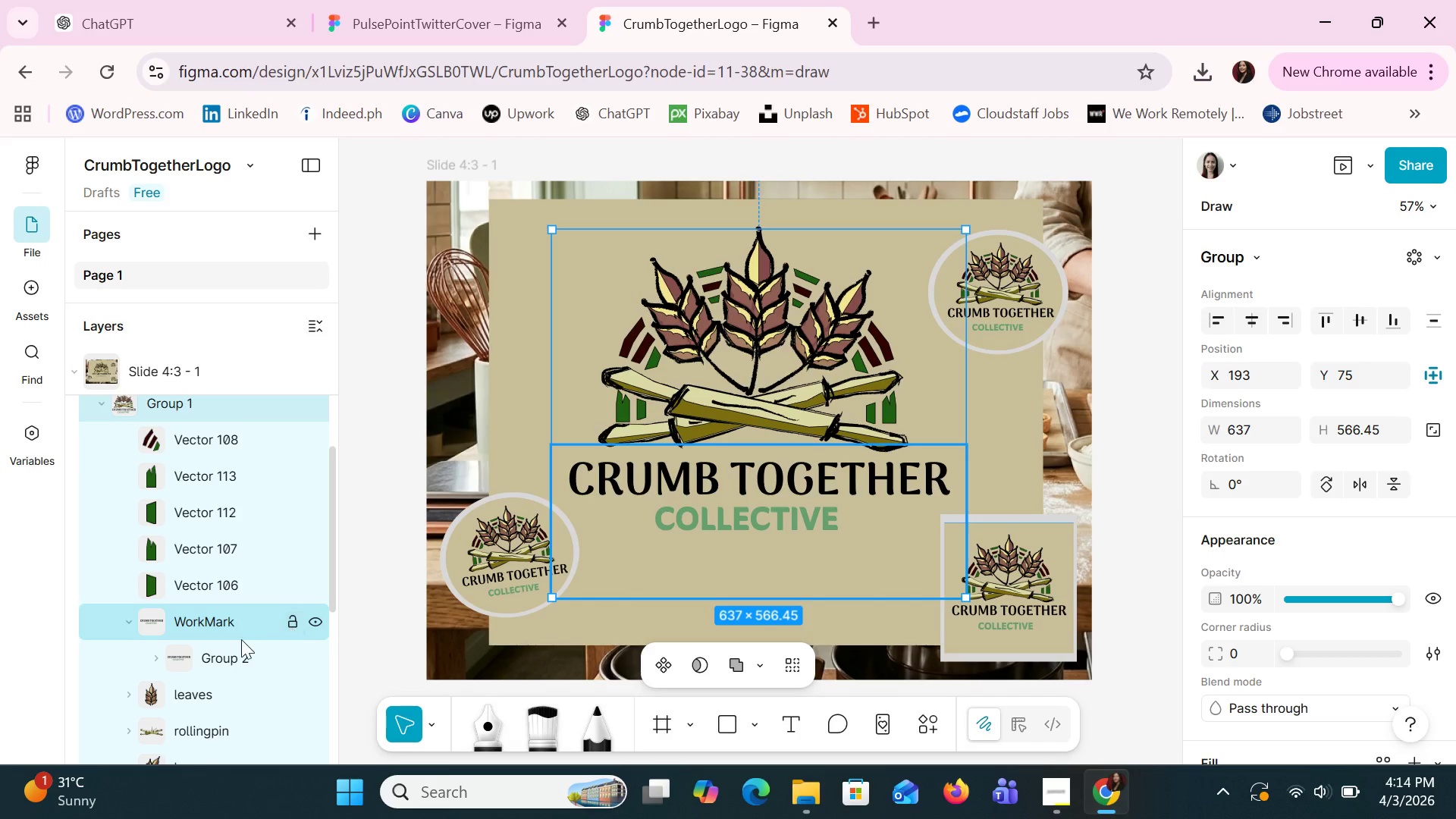 
left_click([241, 641])
 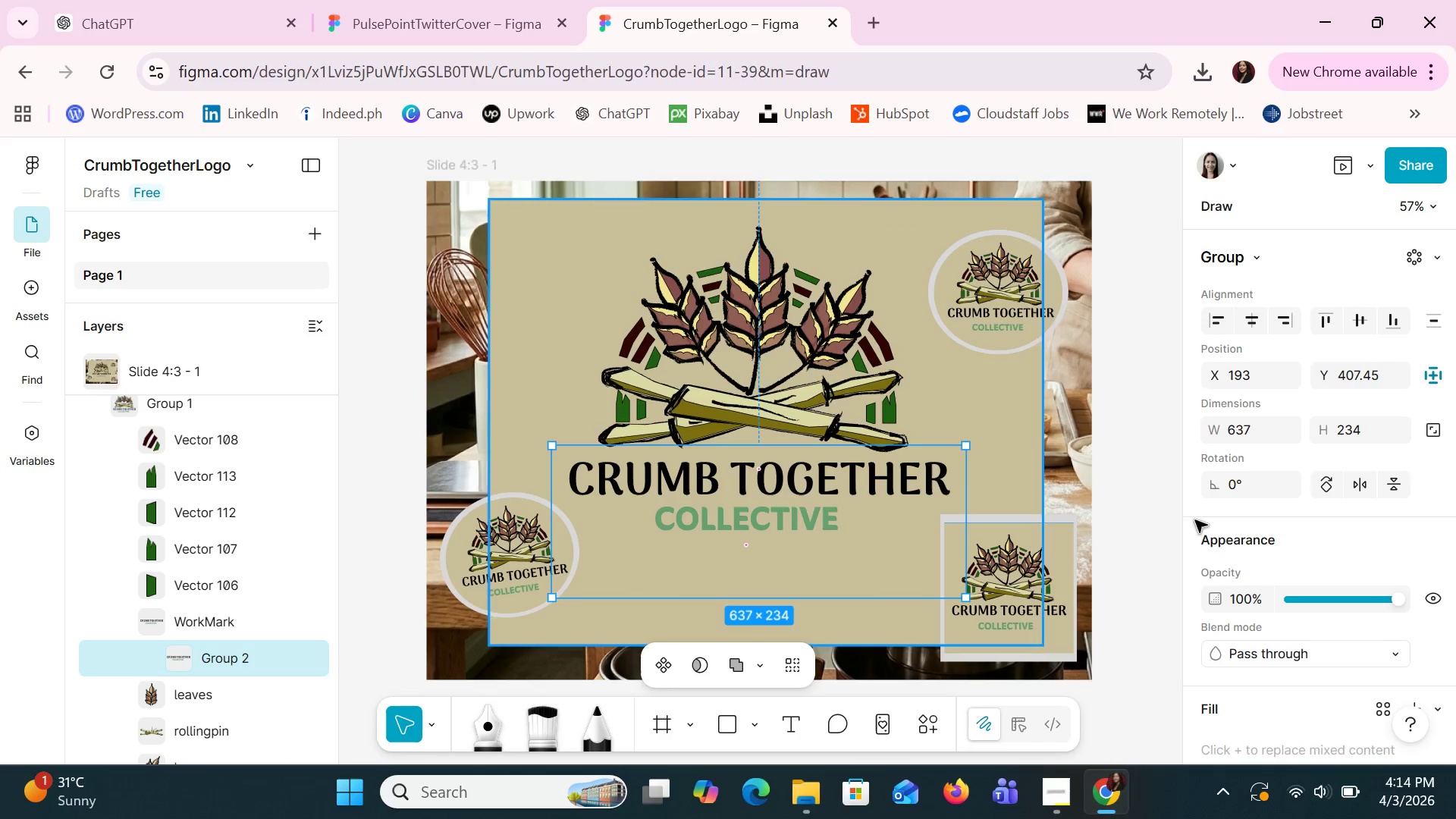 
scroll: coordinate [1253, 544], scroll_direction: down, amount: 2.0
 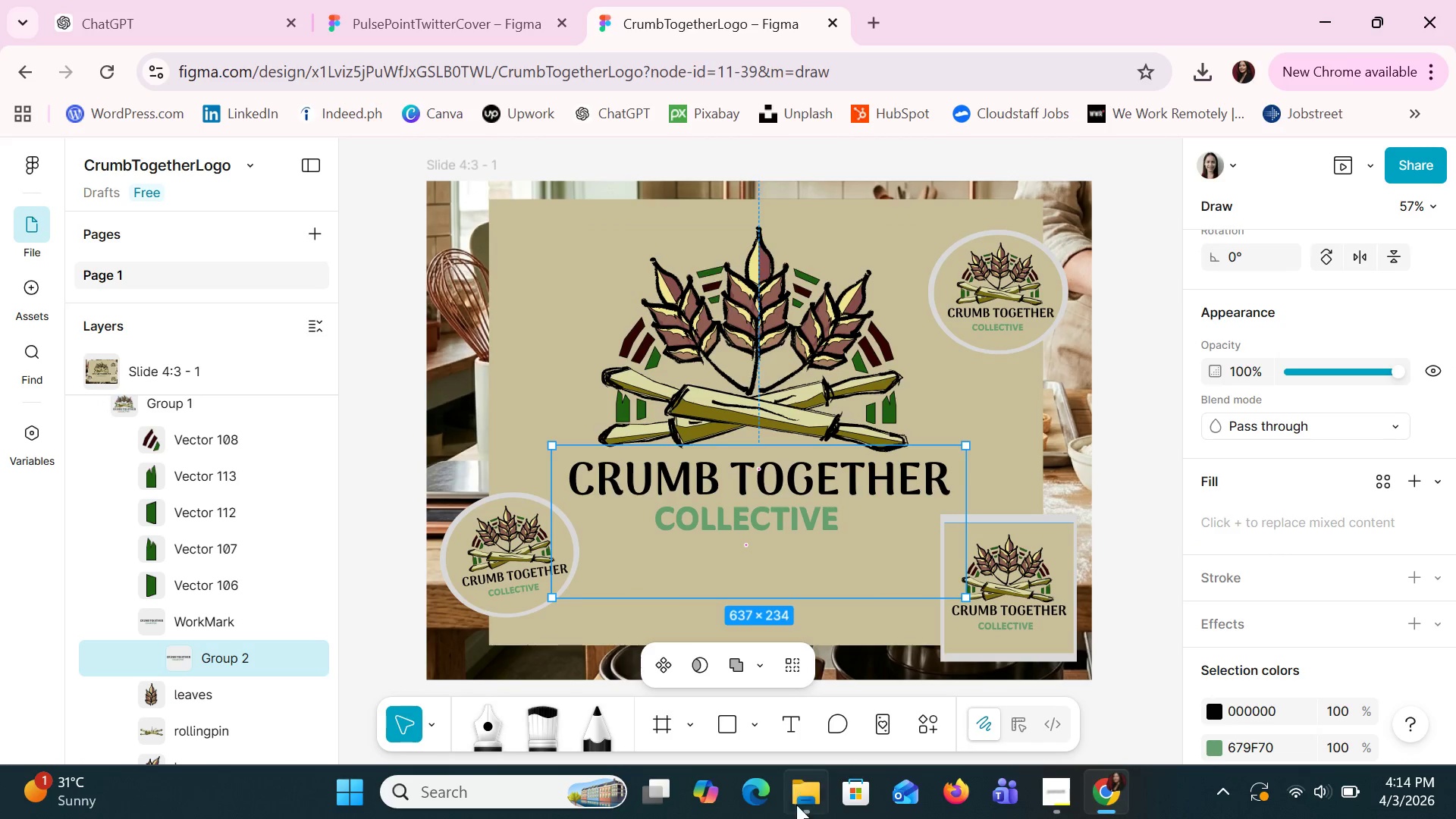 
left_click([799, 810])
 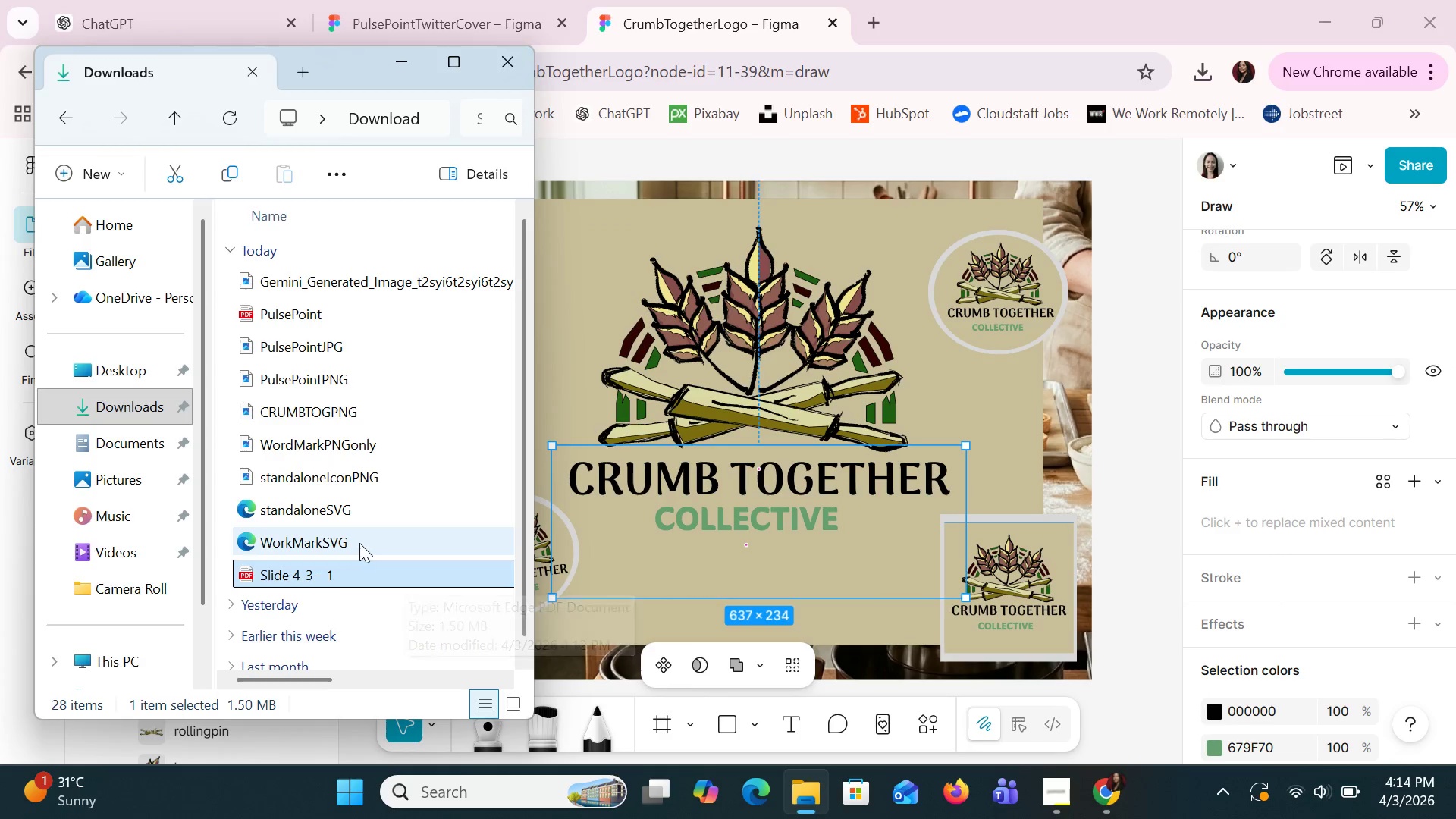 
key(Delete)
 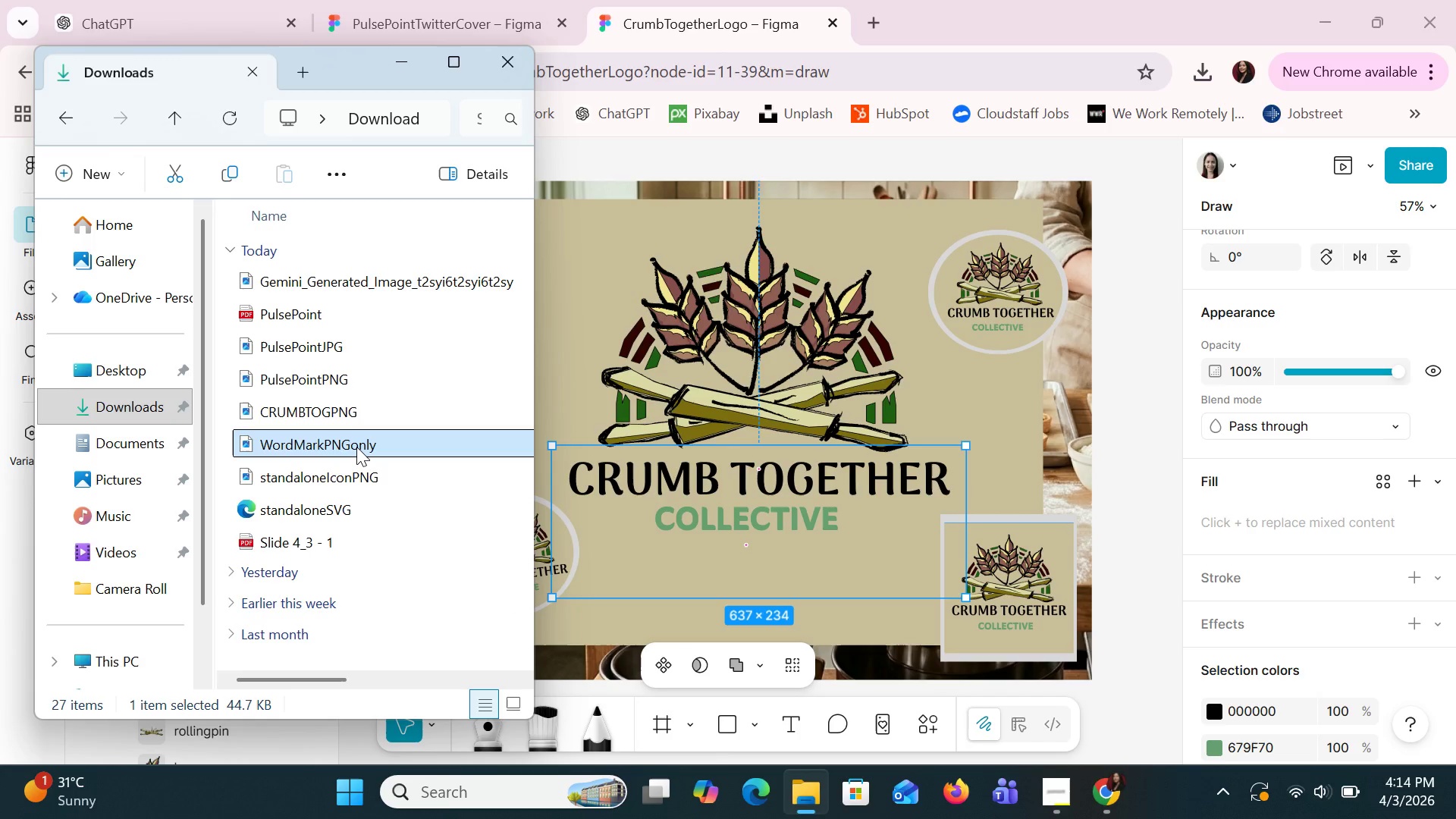 
key(Delete)
 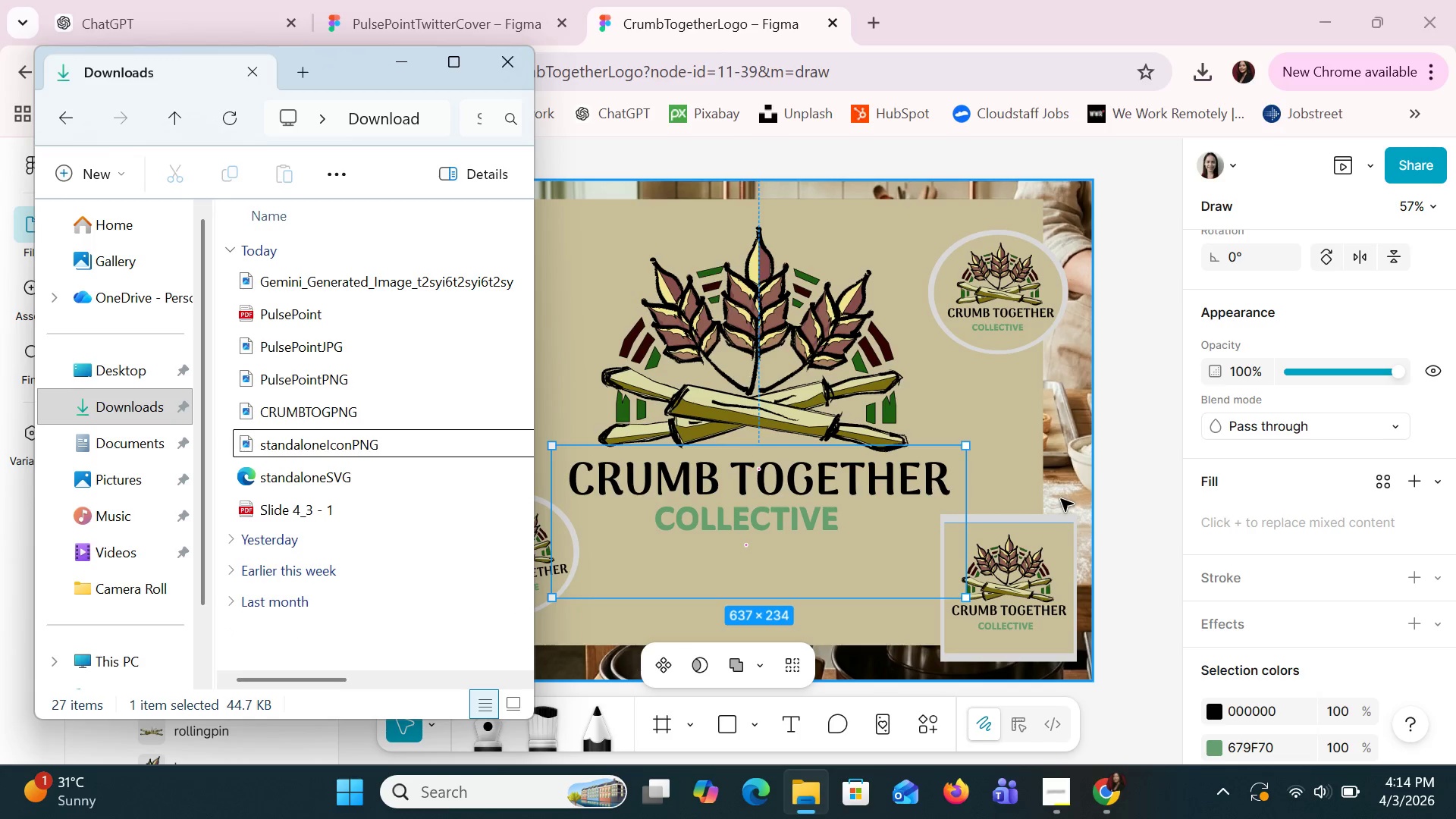 
left_click([1132, 445])
 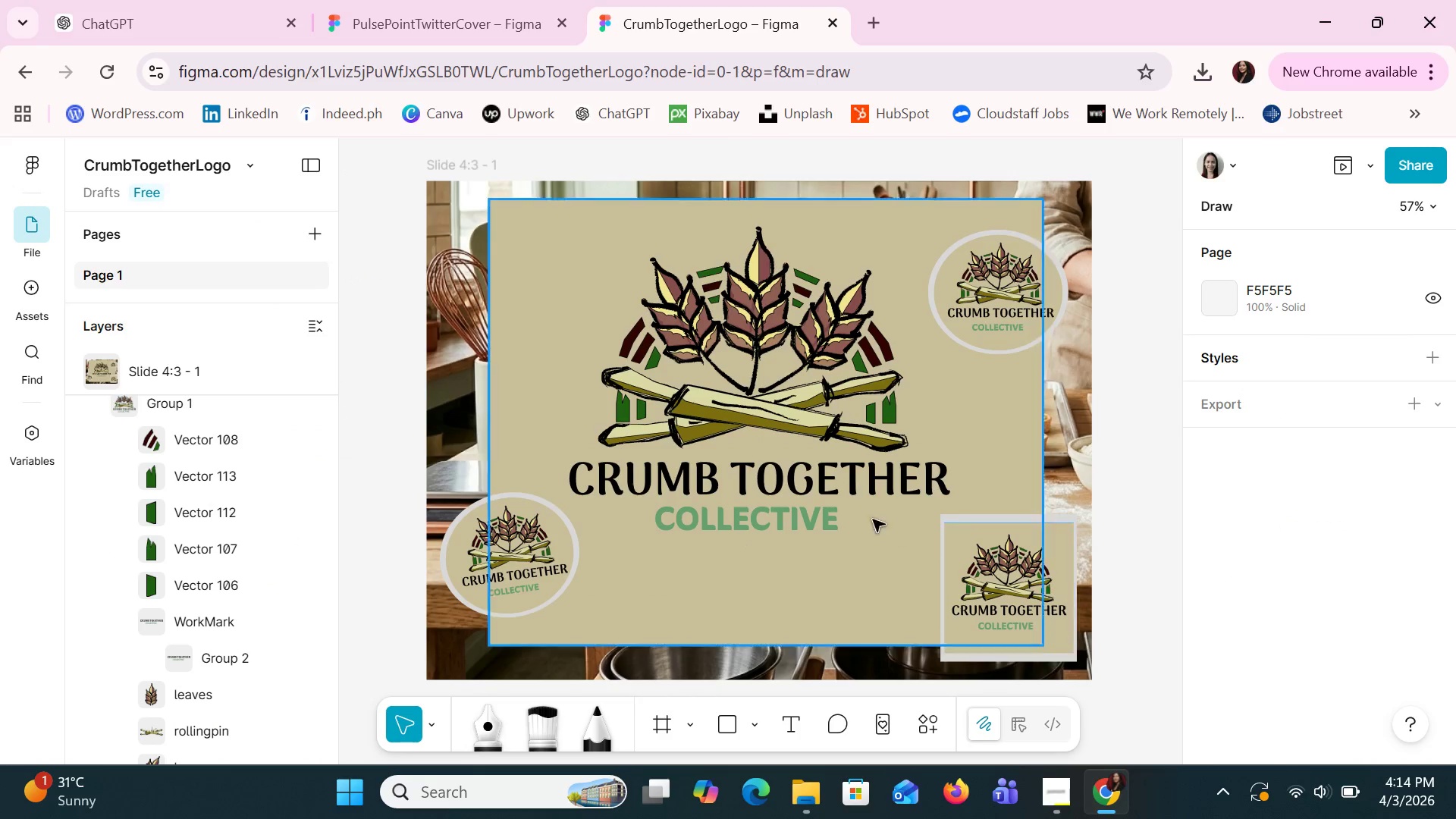 
left_click([845, 494])
 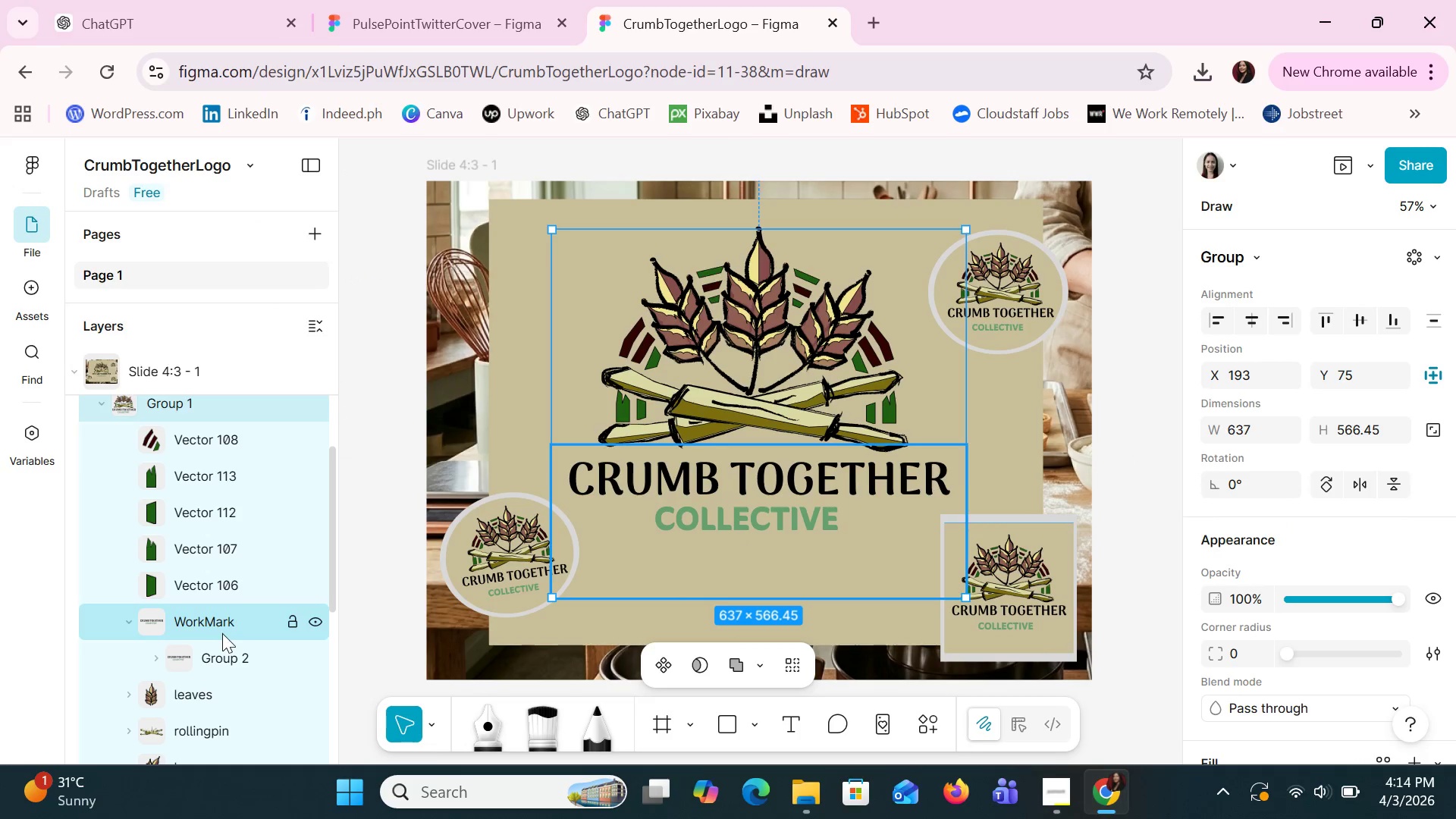 
left_click([234, 657])
 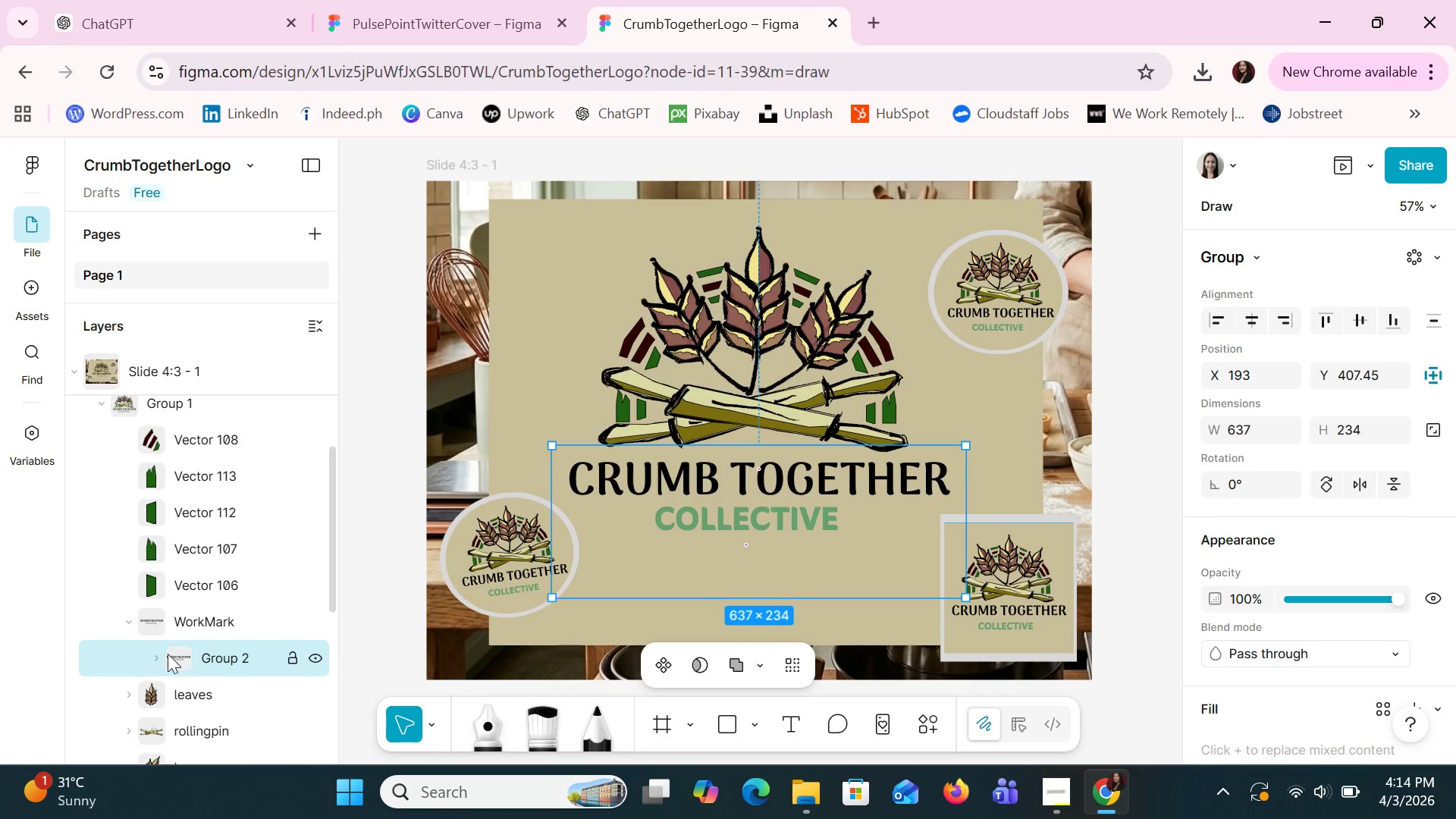 
left_click([163, 654])
 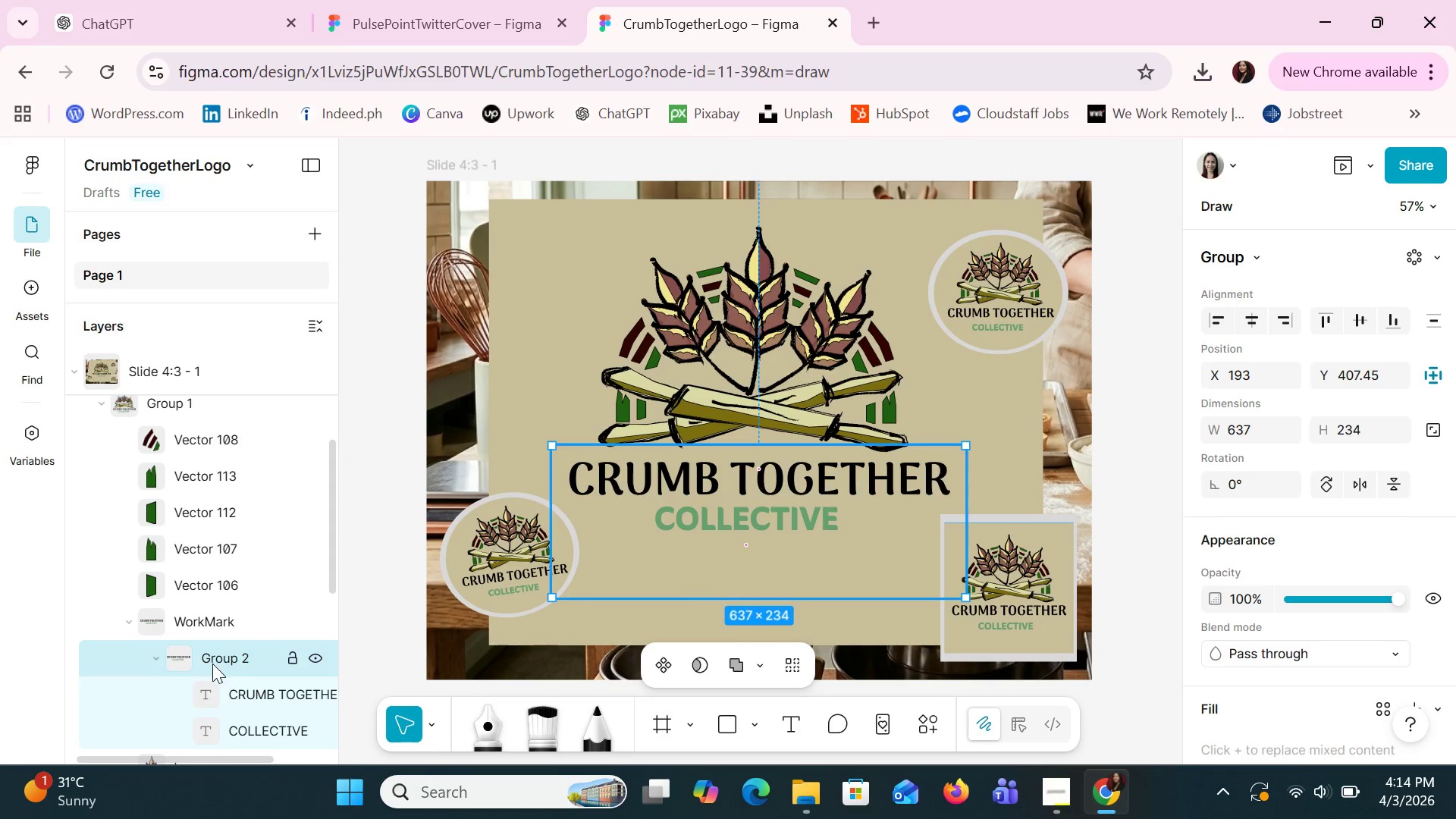 
scroll: coordinate [1260, 561], scroll_direction: down, amount: 8.0
 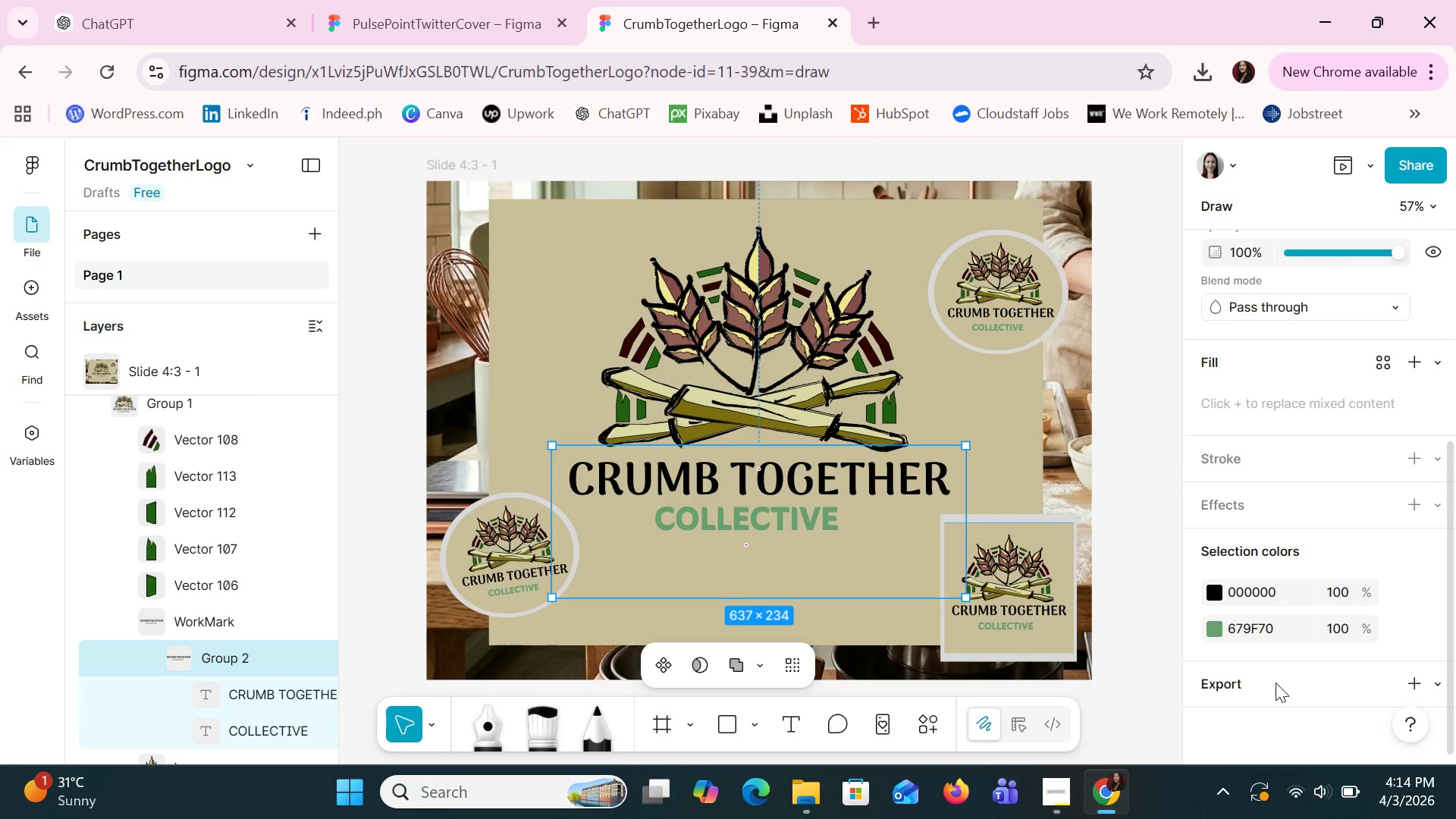 
left_click([1246, 682])
 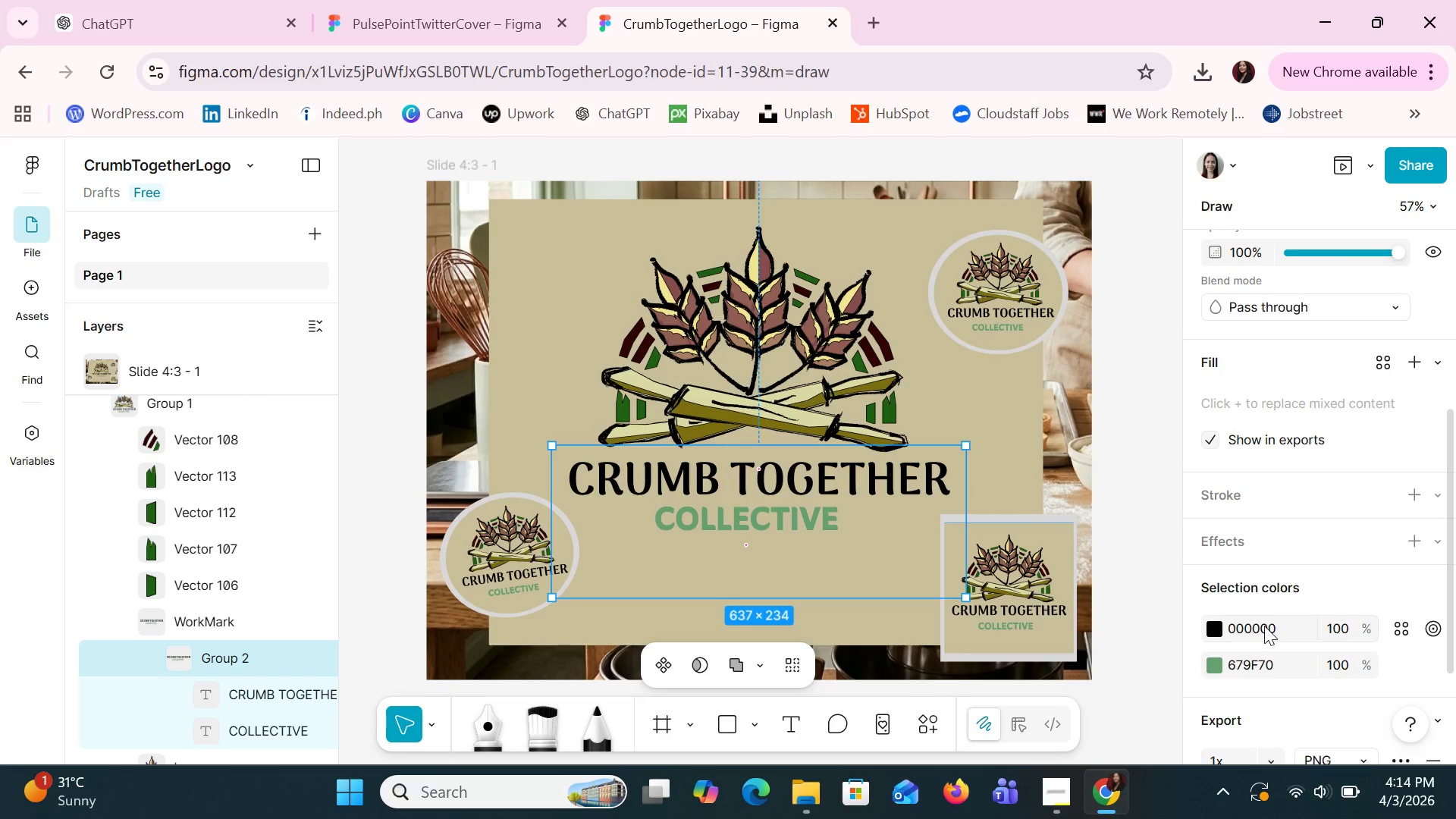 
scroll: coordinate [1264, 626], scroll_direction: down, amount: 3.0
 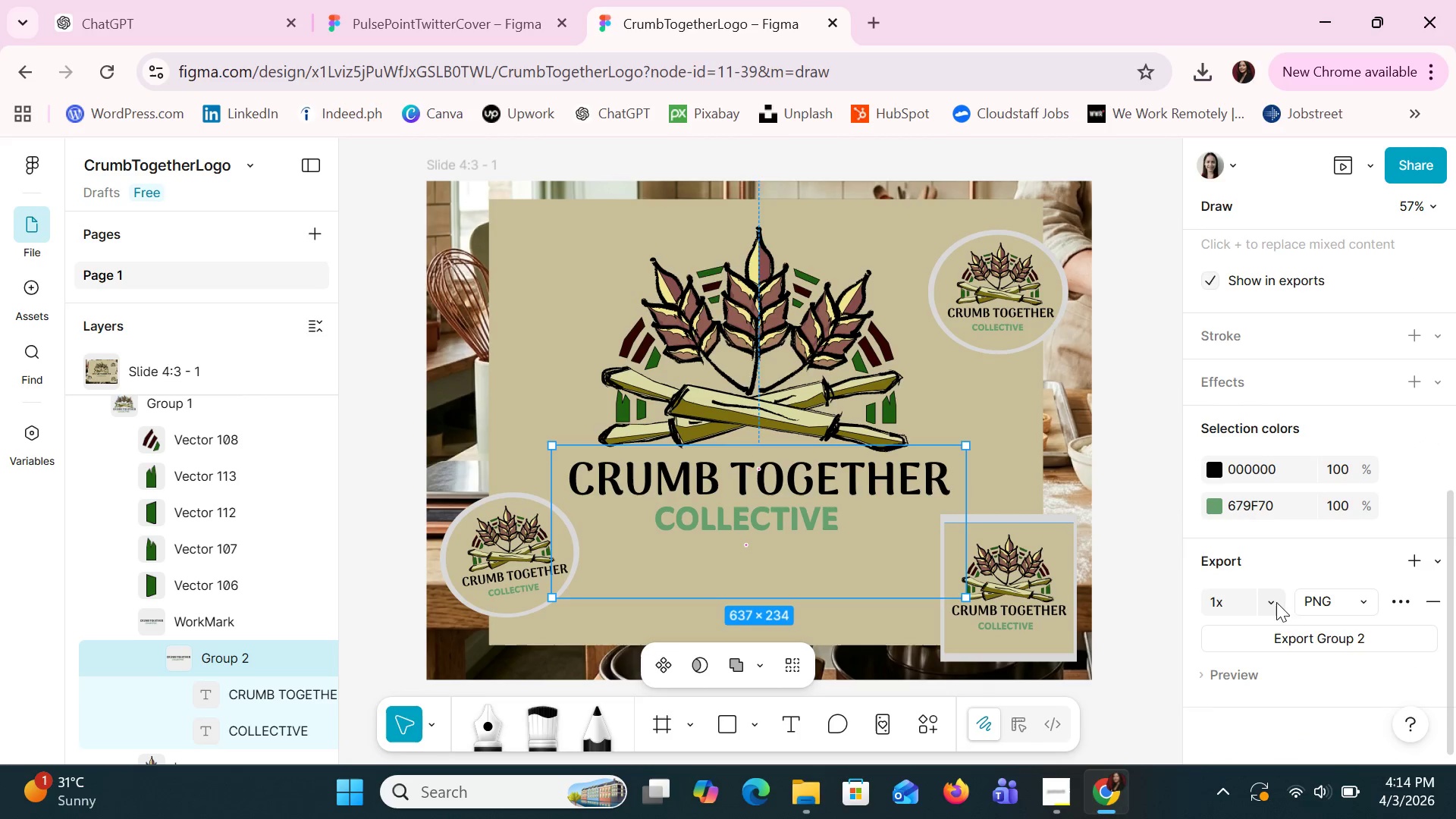 
left_click([1276, 604])
 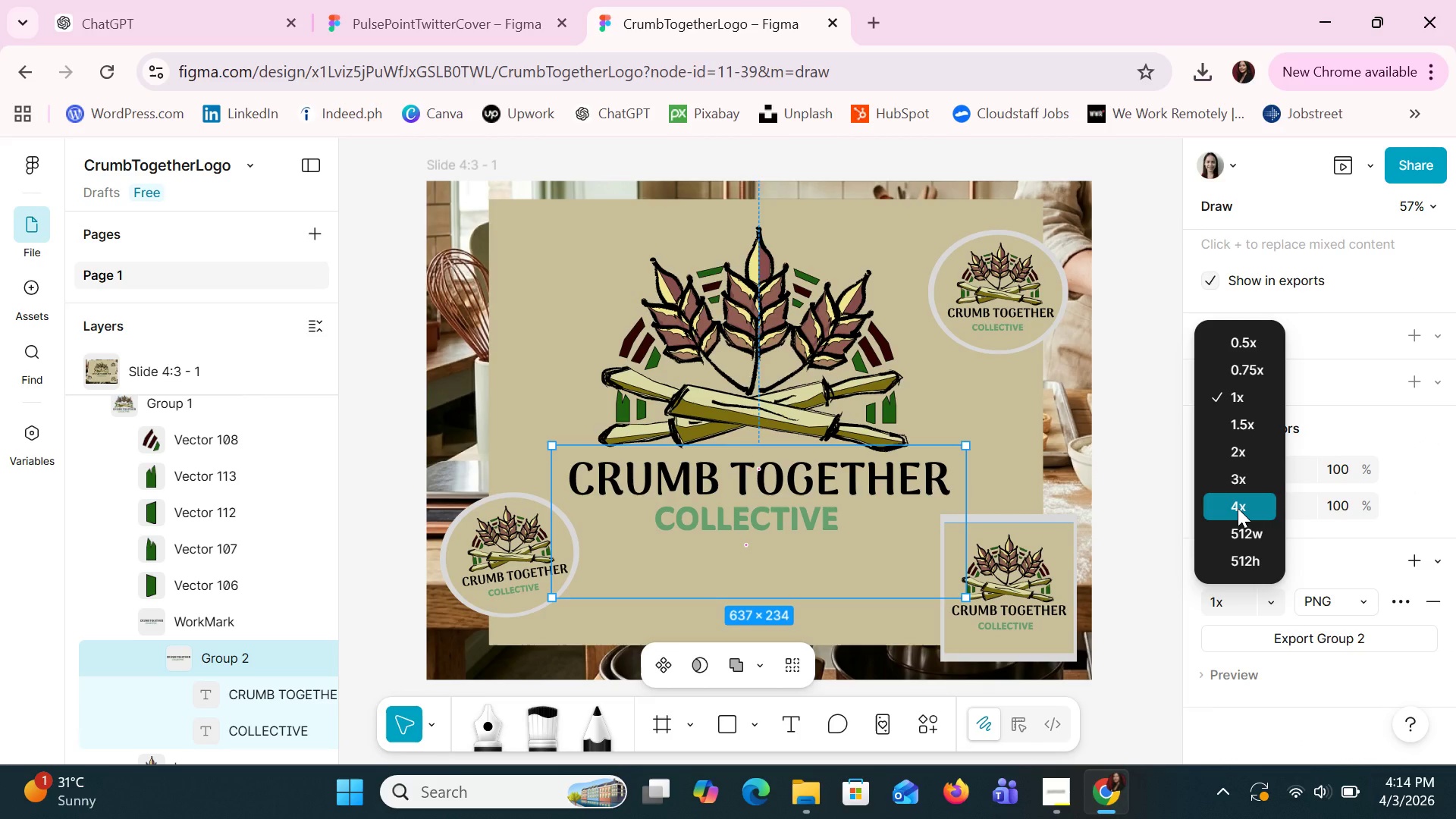 
left_click([1238, 508])
 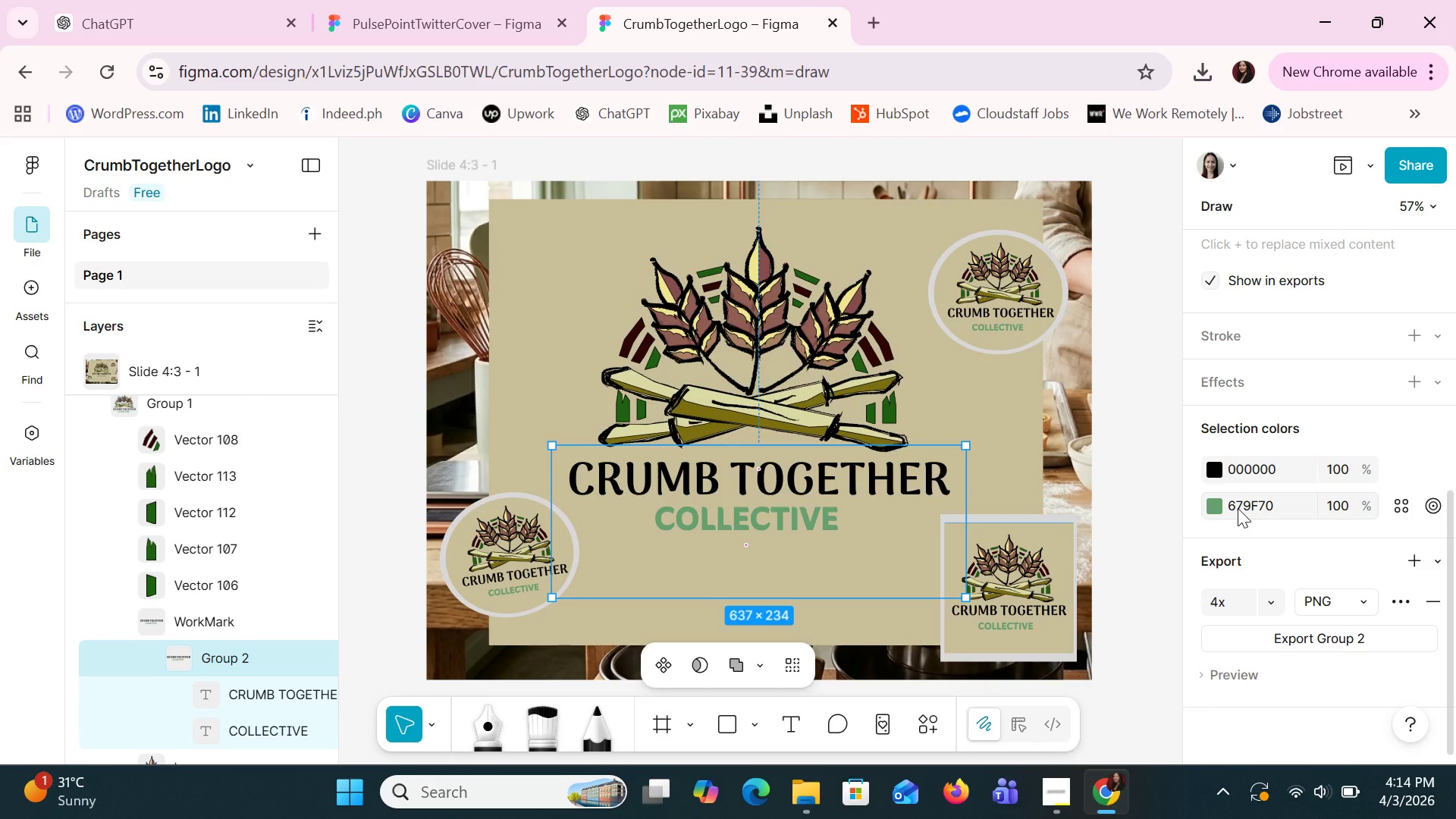 
wait(11.11)
 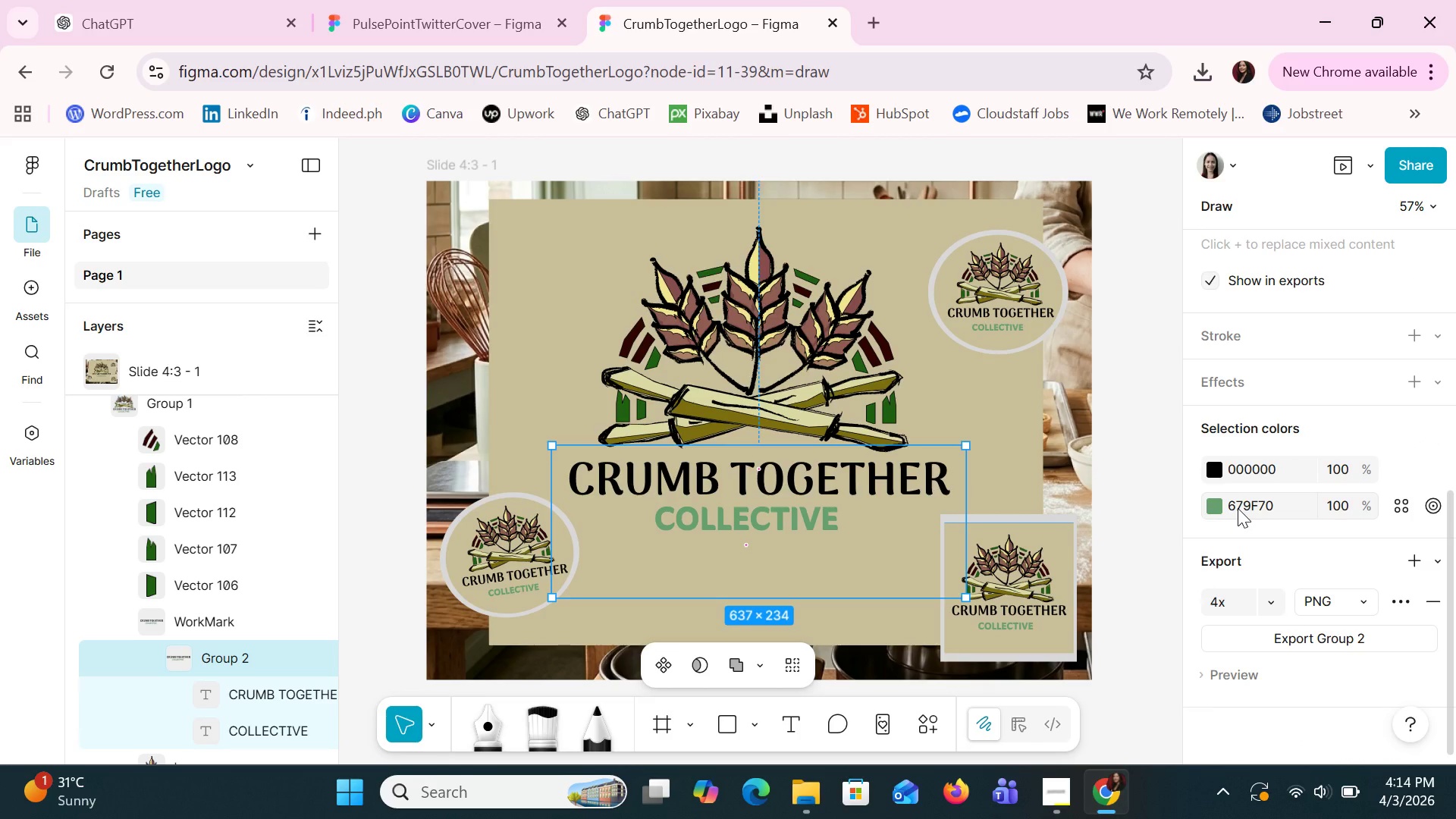 
left_click([1343, 602])
 